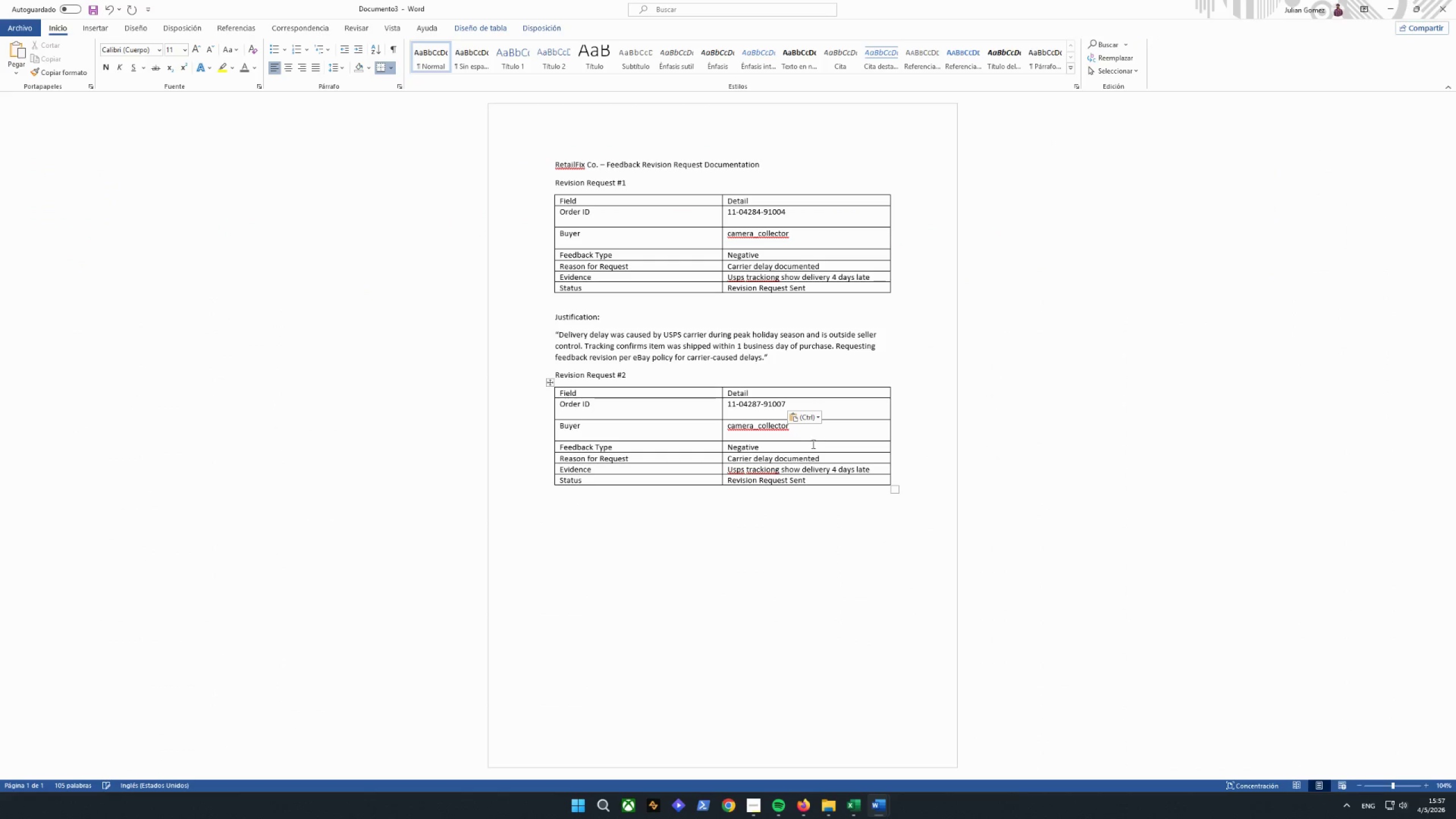 
left_click([800, 433])
 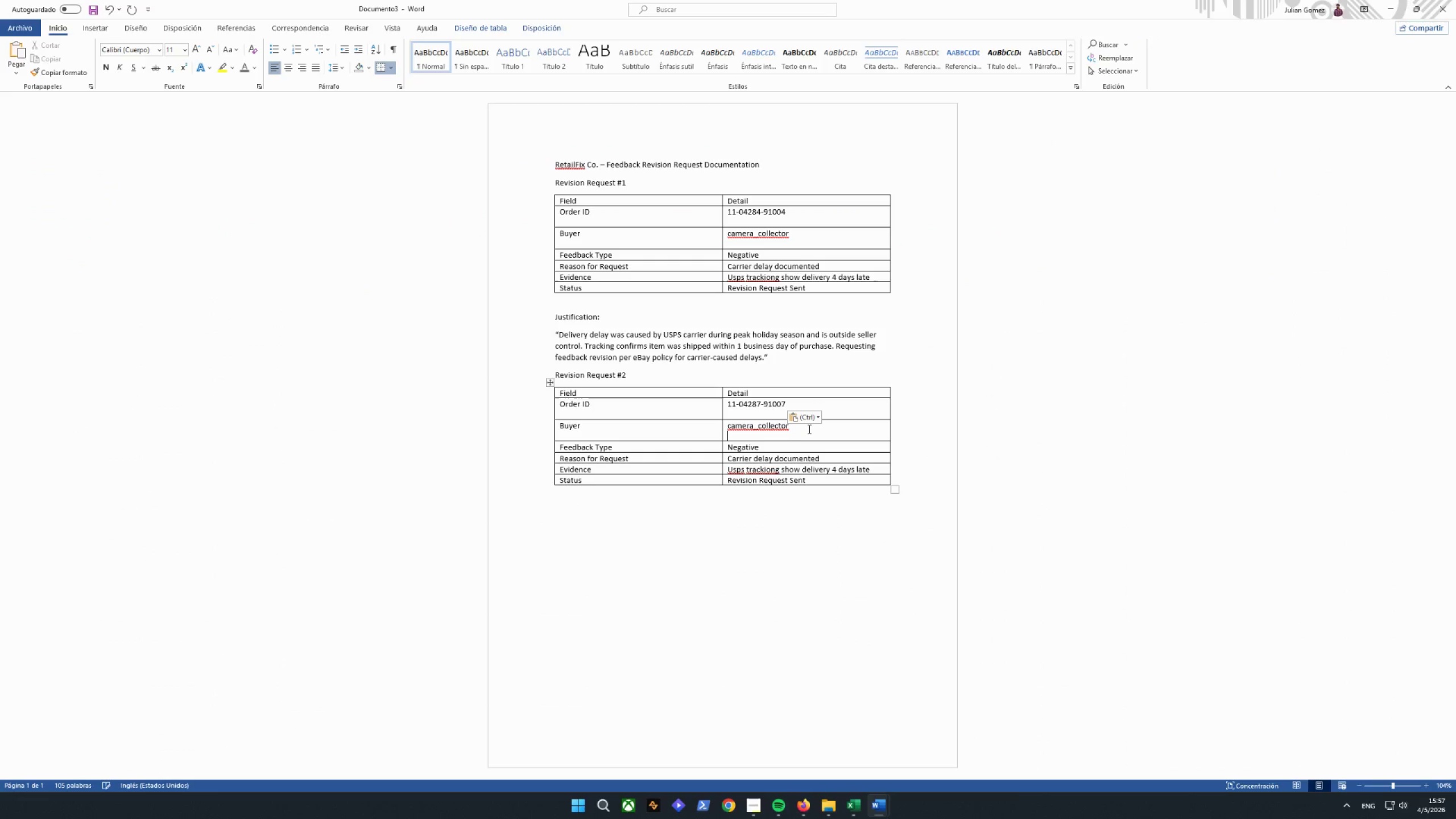 
left_click([810, 427])
 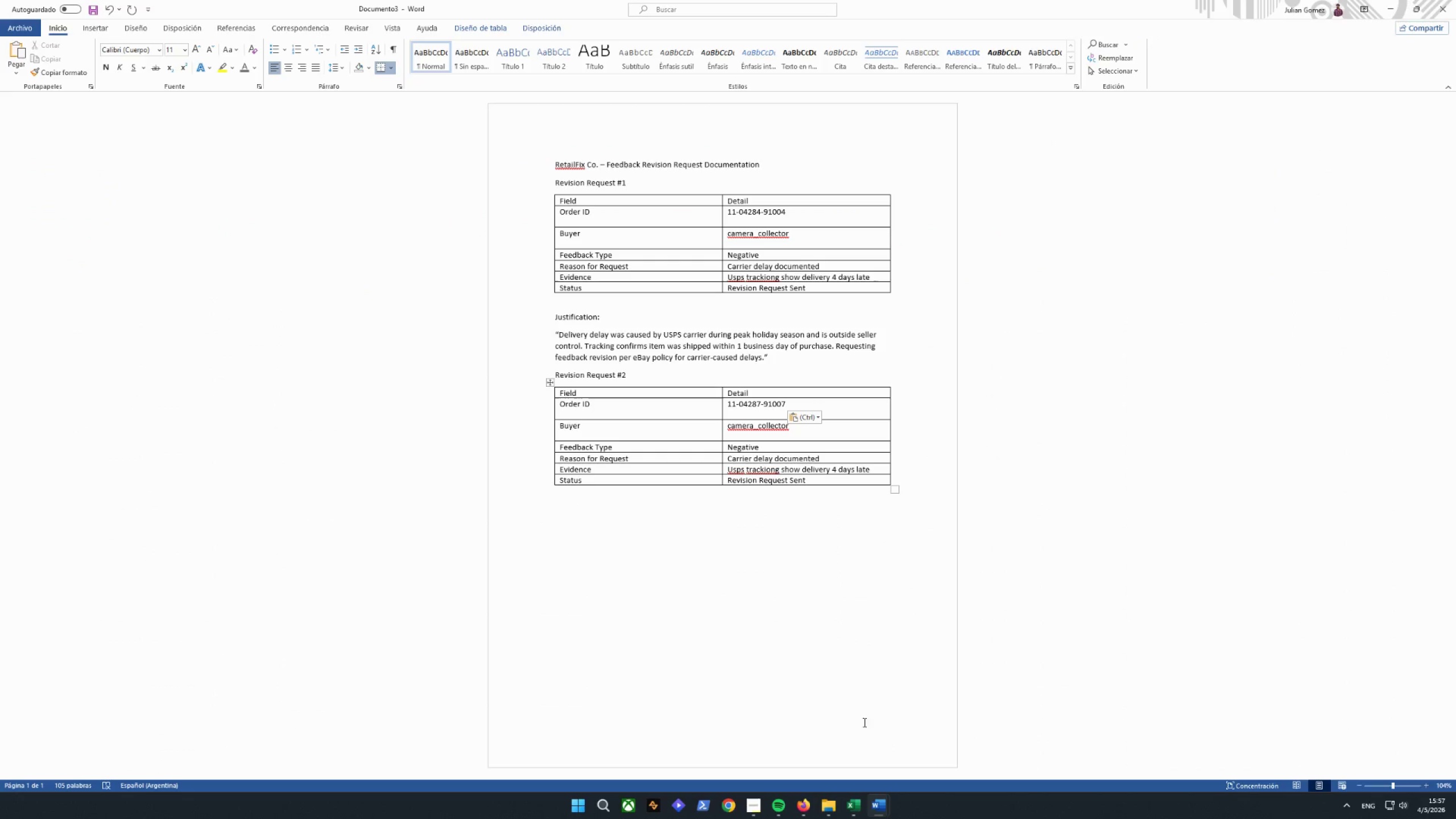 
left_click([863, 809])
 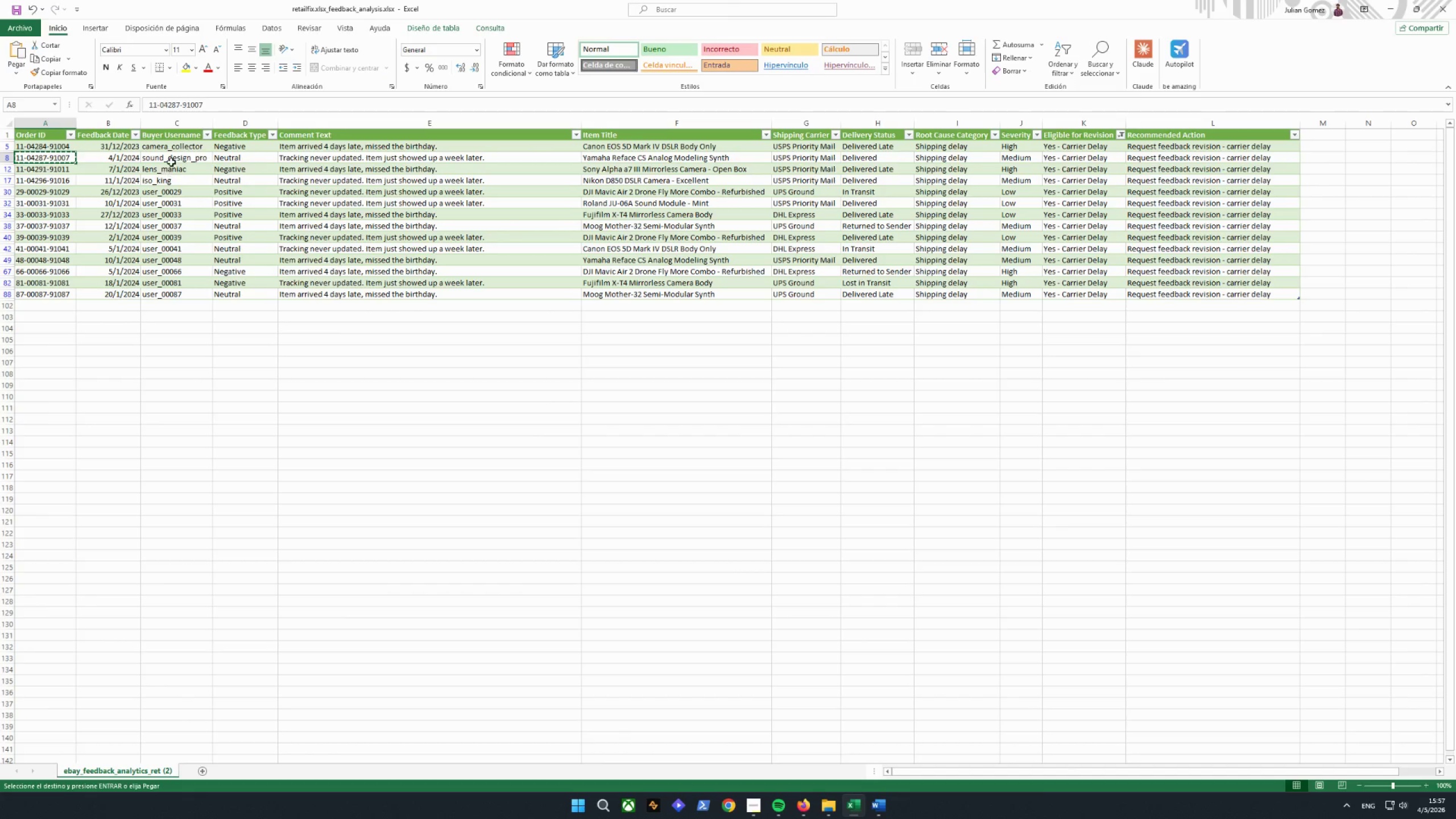 
key(Control+ControlLeft)
 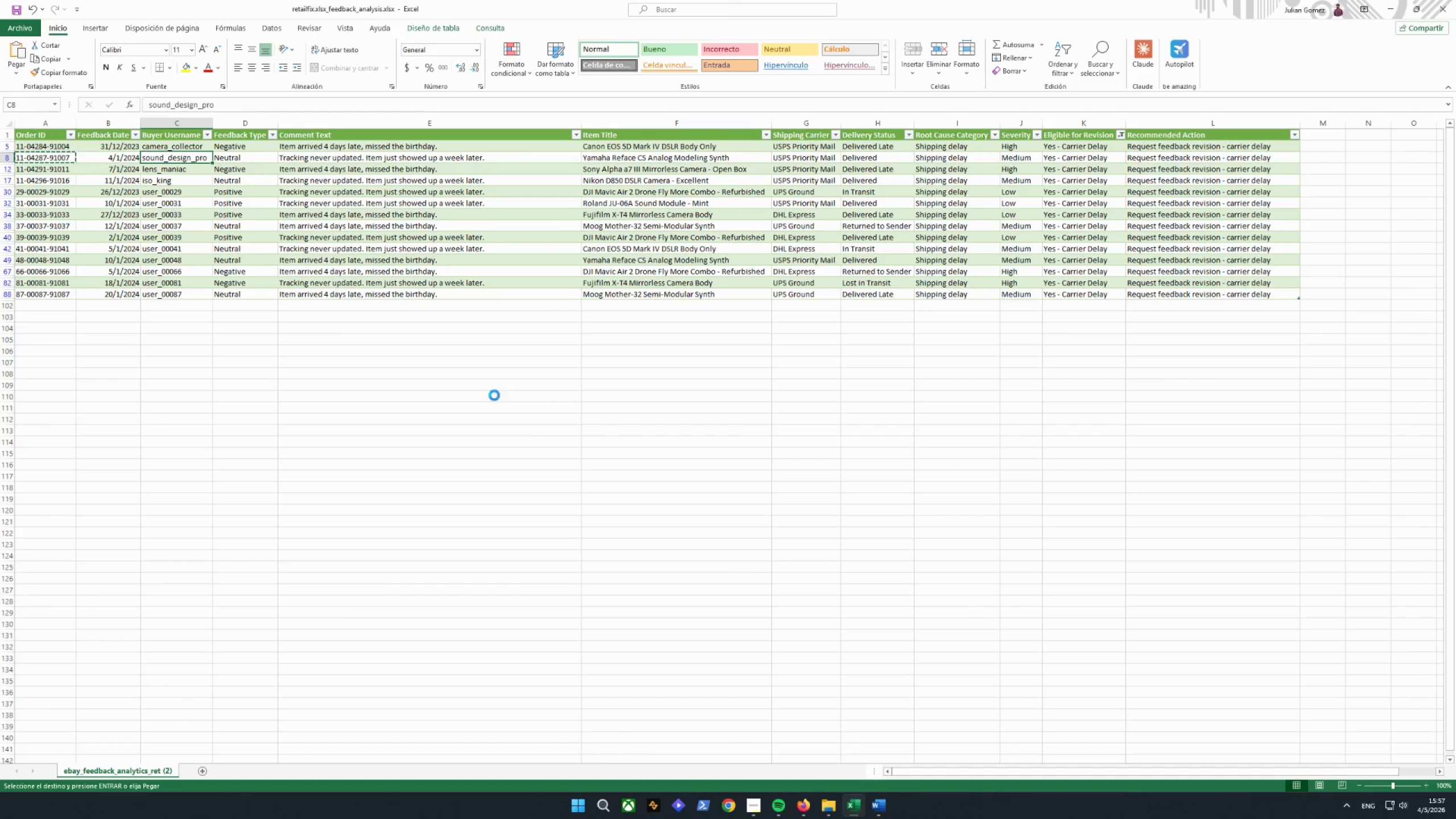 
key(Control+C)
 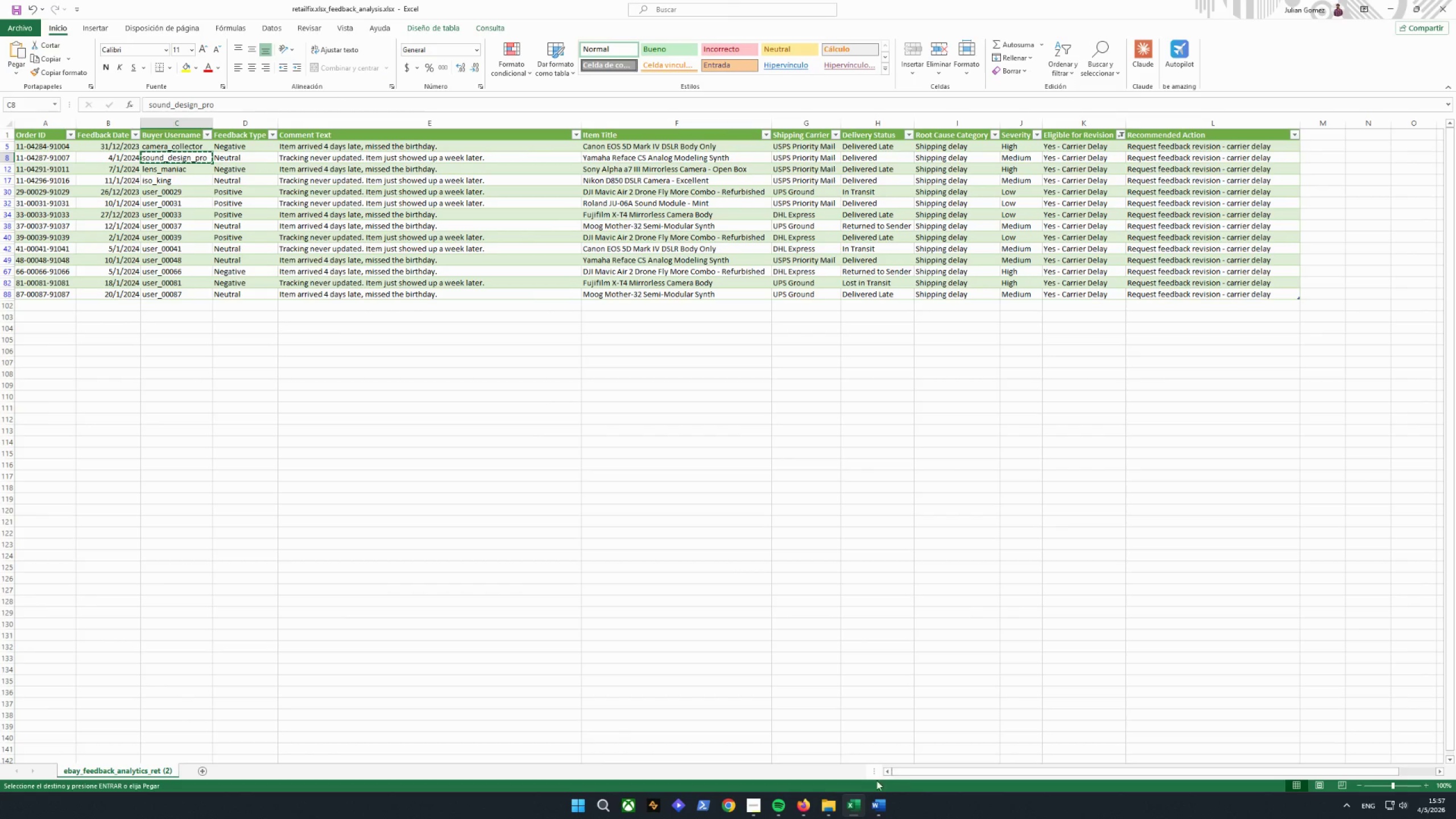 
left_click([879, 801])
 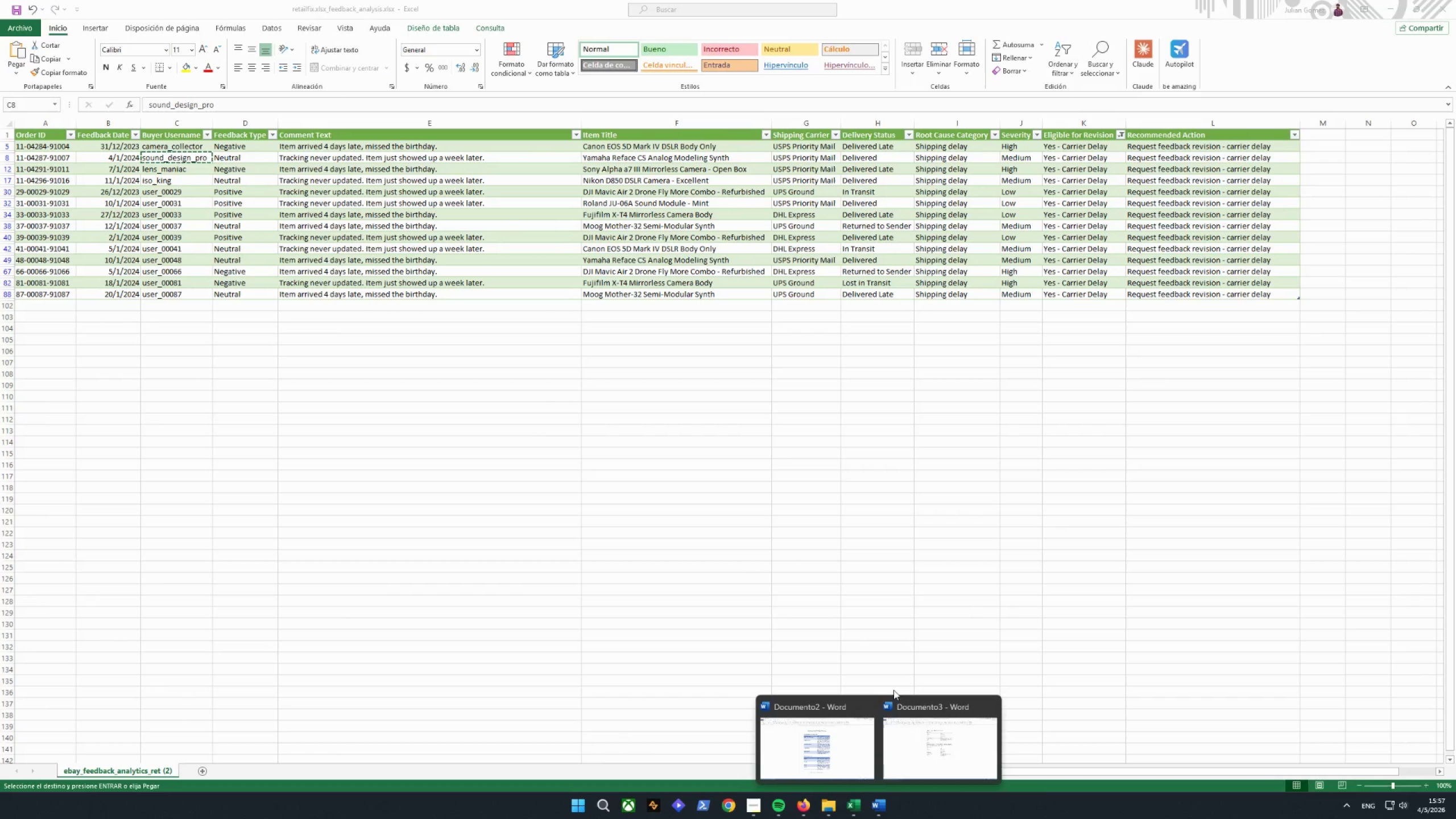 
left_click([929, 739])
 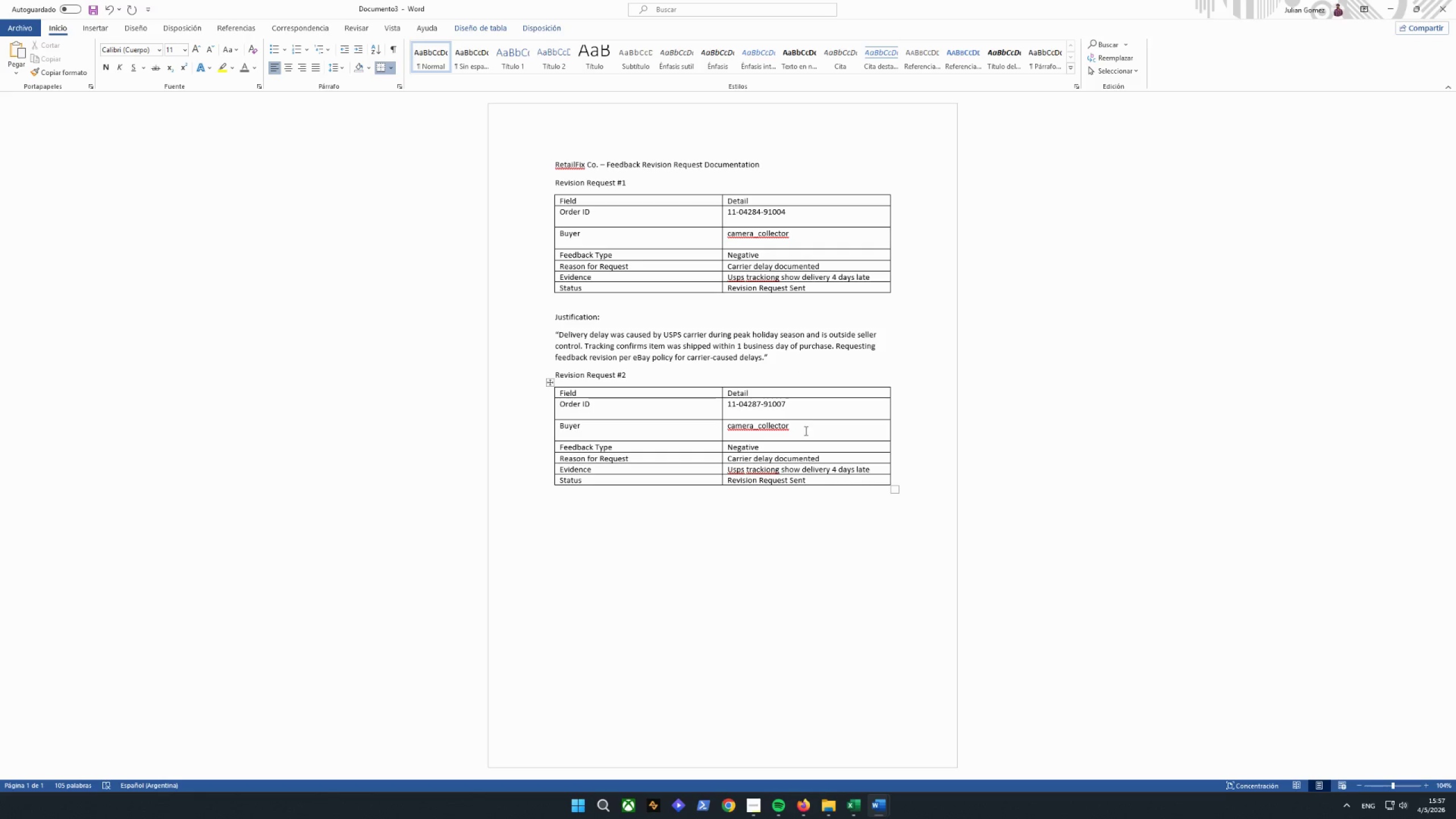 
left_click_drag(start_coordinate=[795, 427], to_coordinate=[741, 426])
 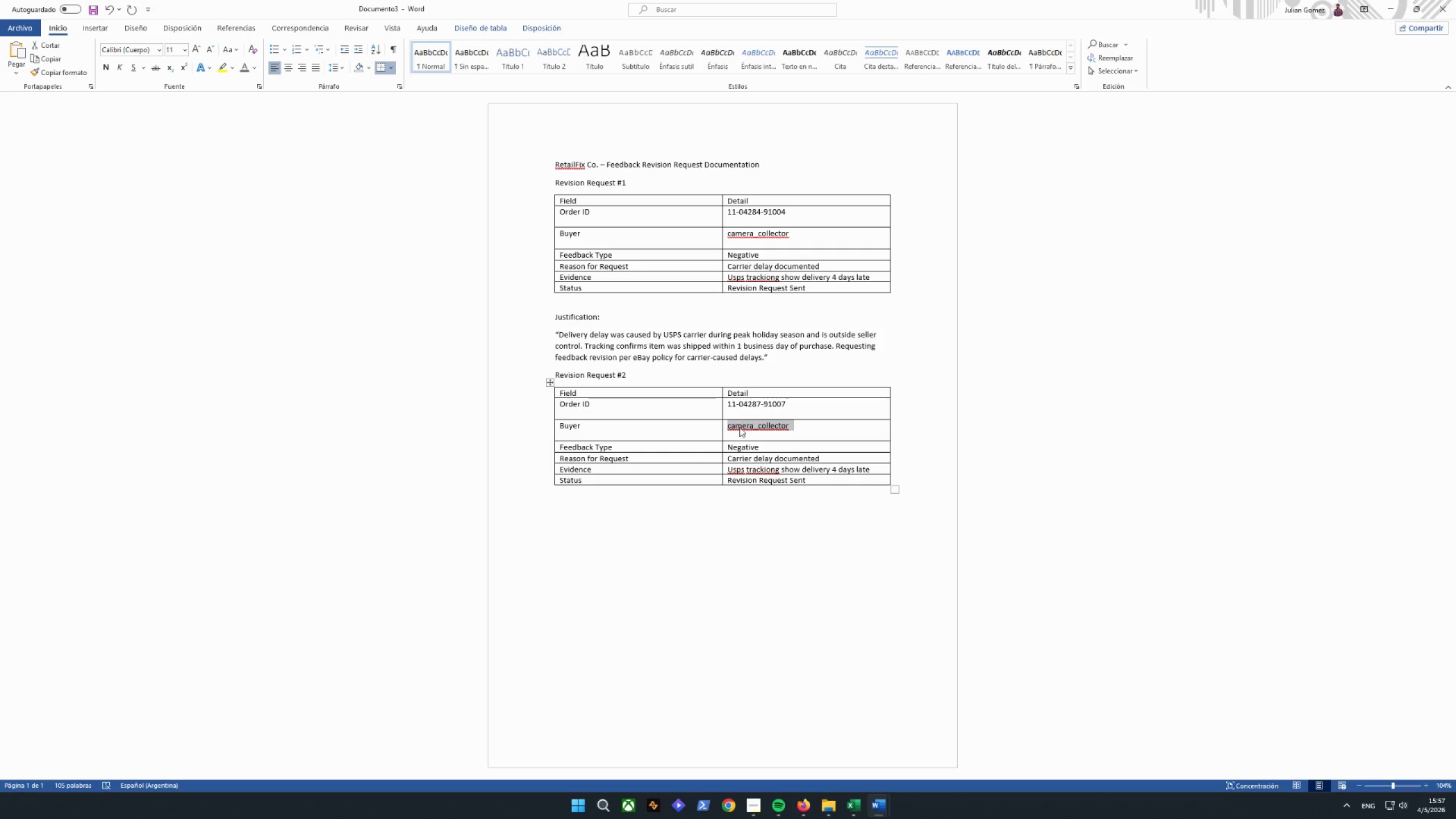 
key(Control+V)
 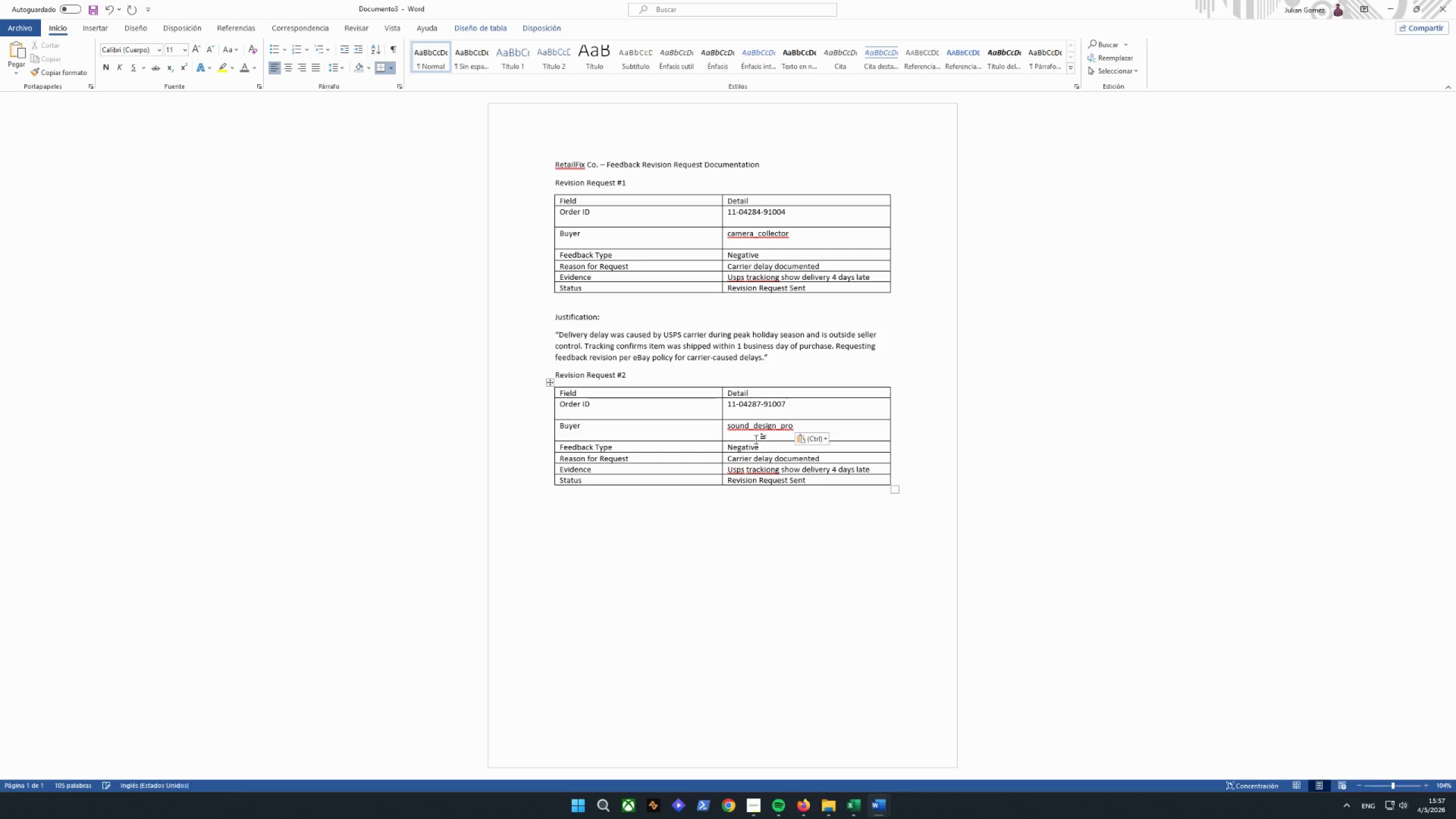 
left_click([737, 437])
 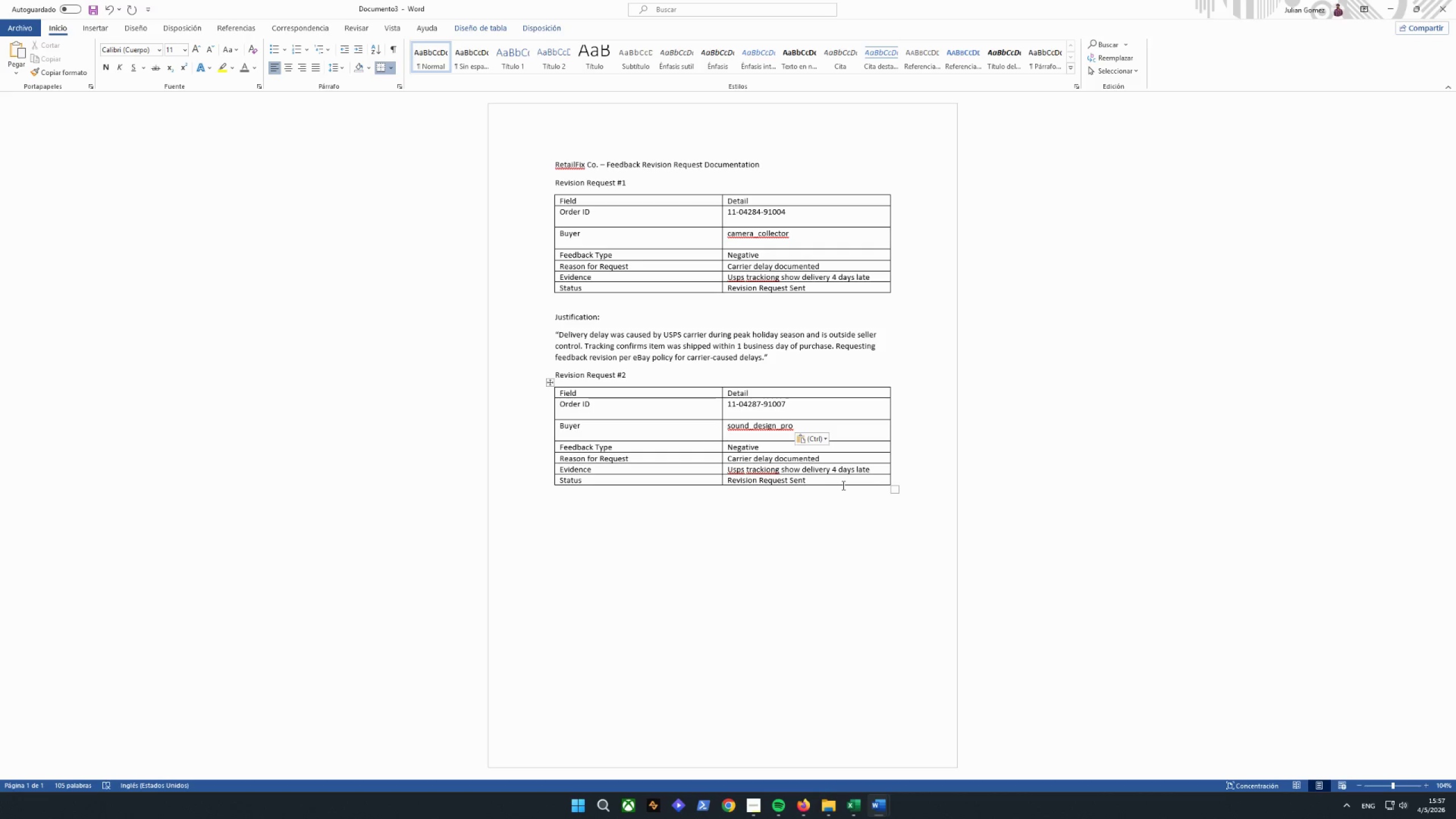 
key(Backspace)
 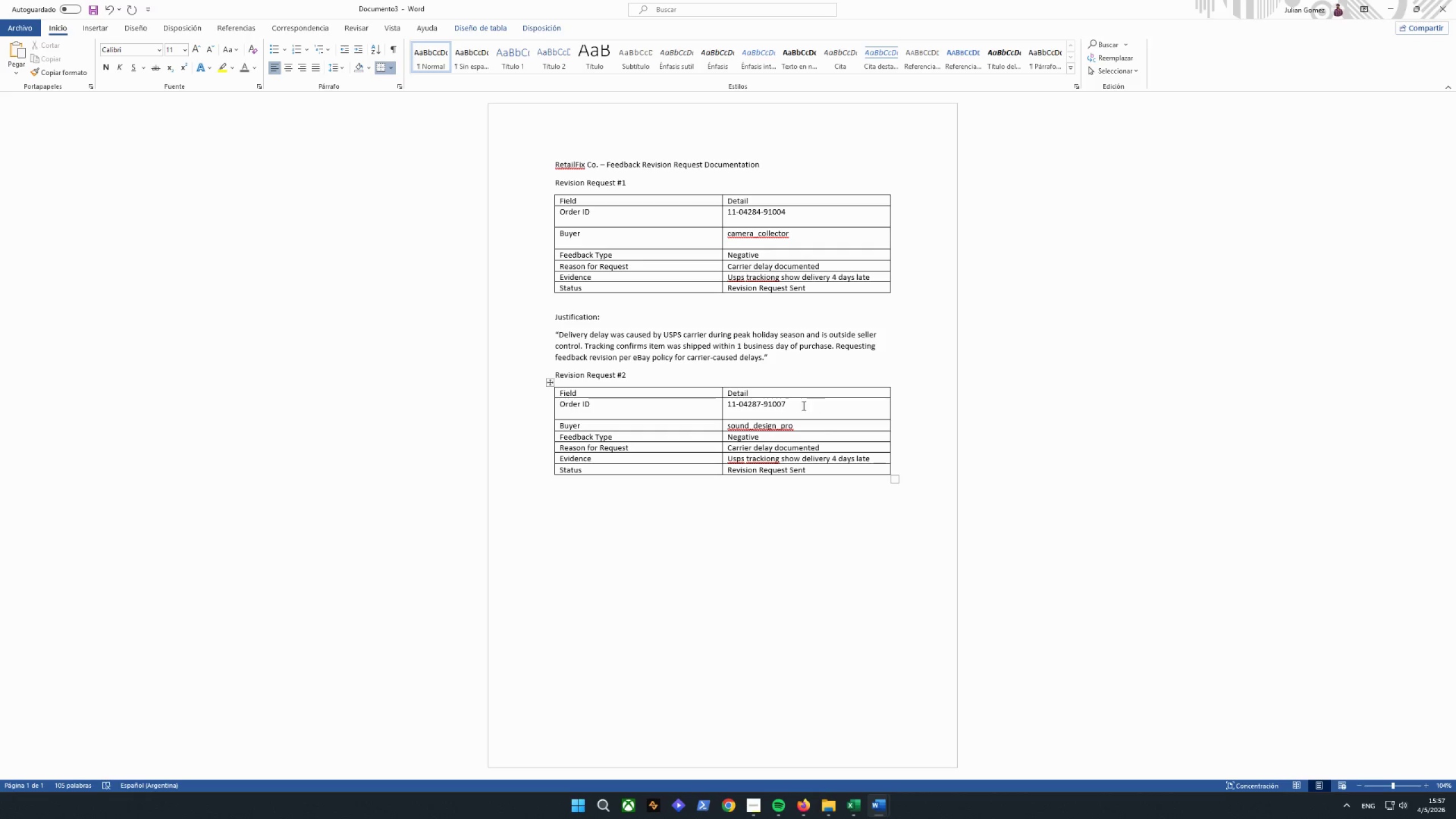 
left_click([774, 413])
 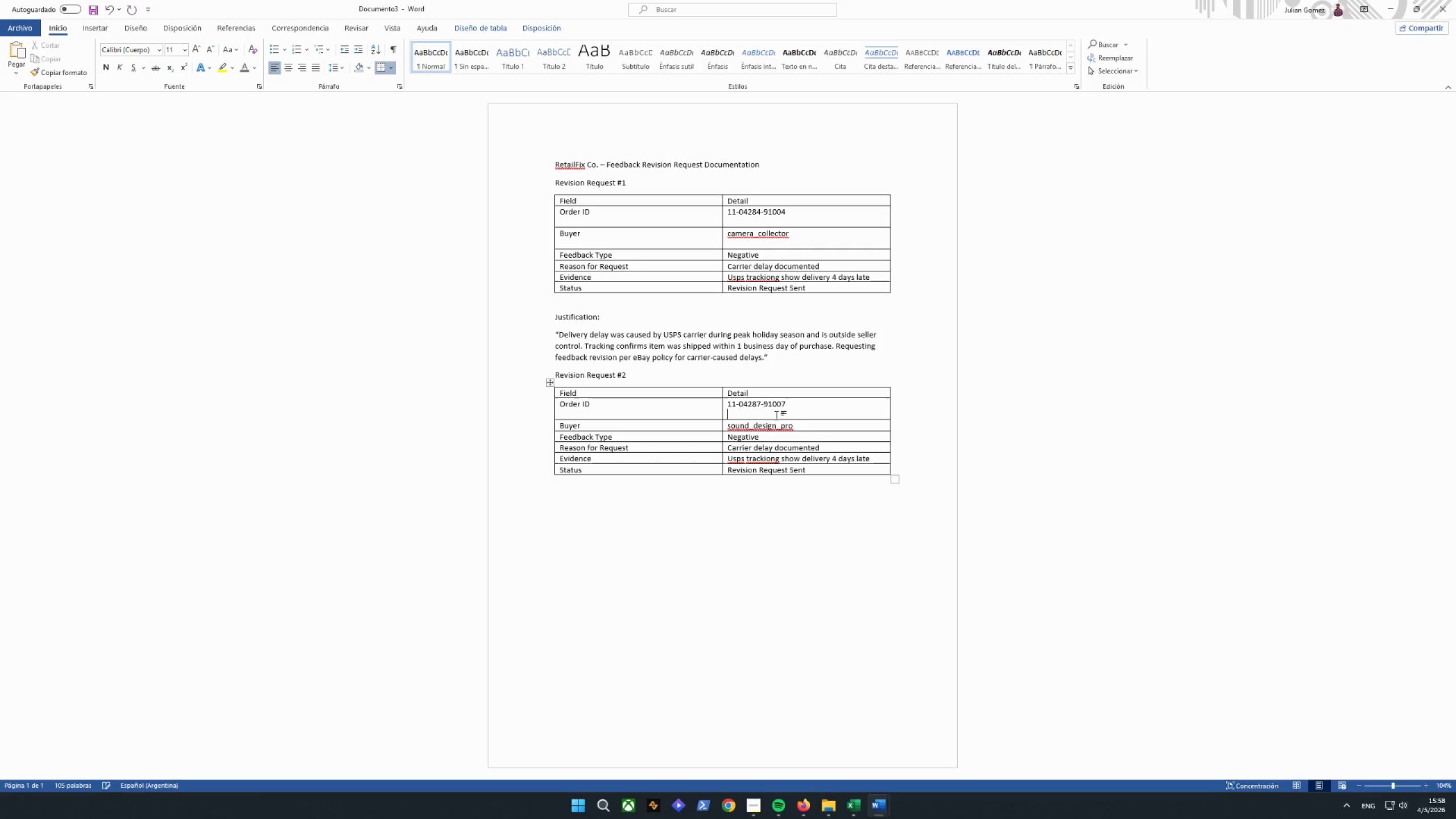 
key(Backspace)
 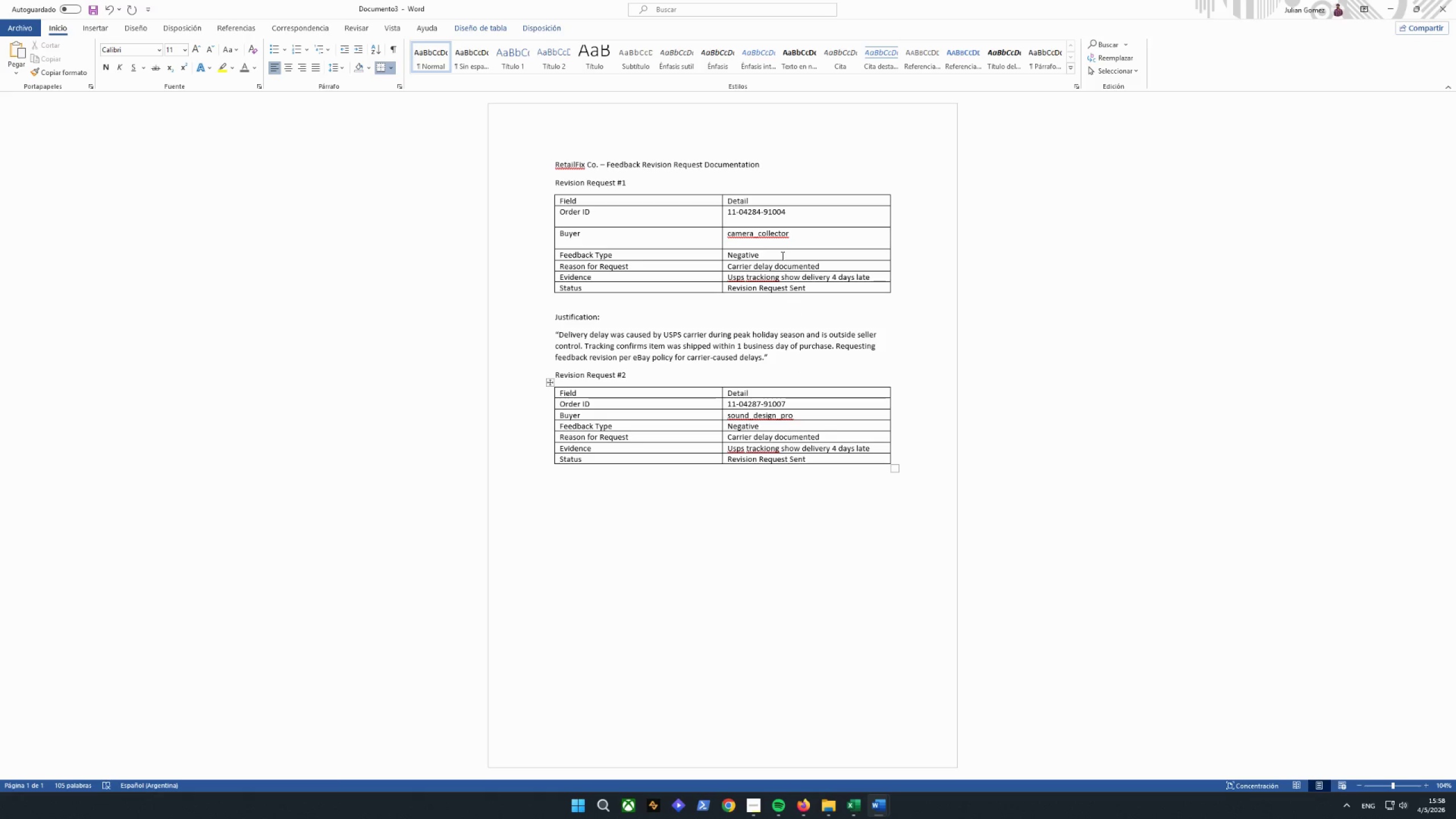 
left_click([748, 243])
 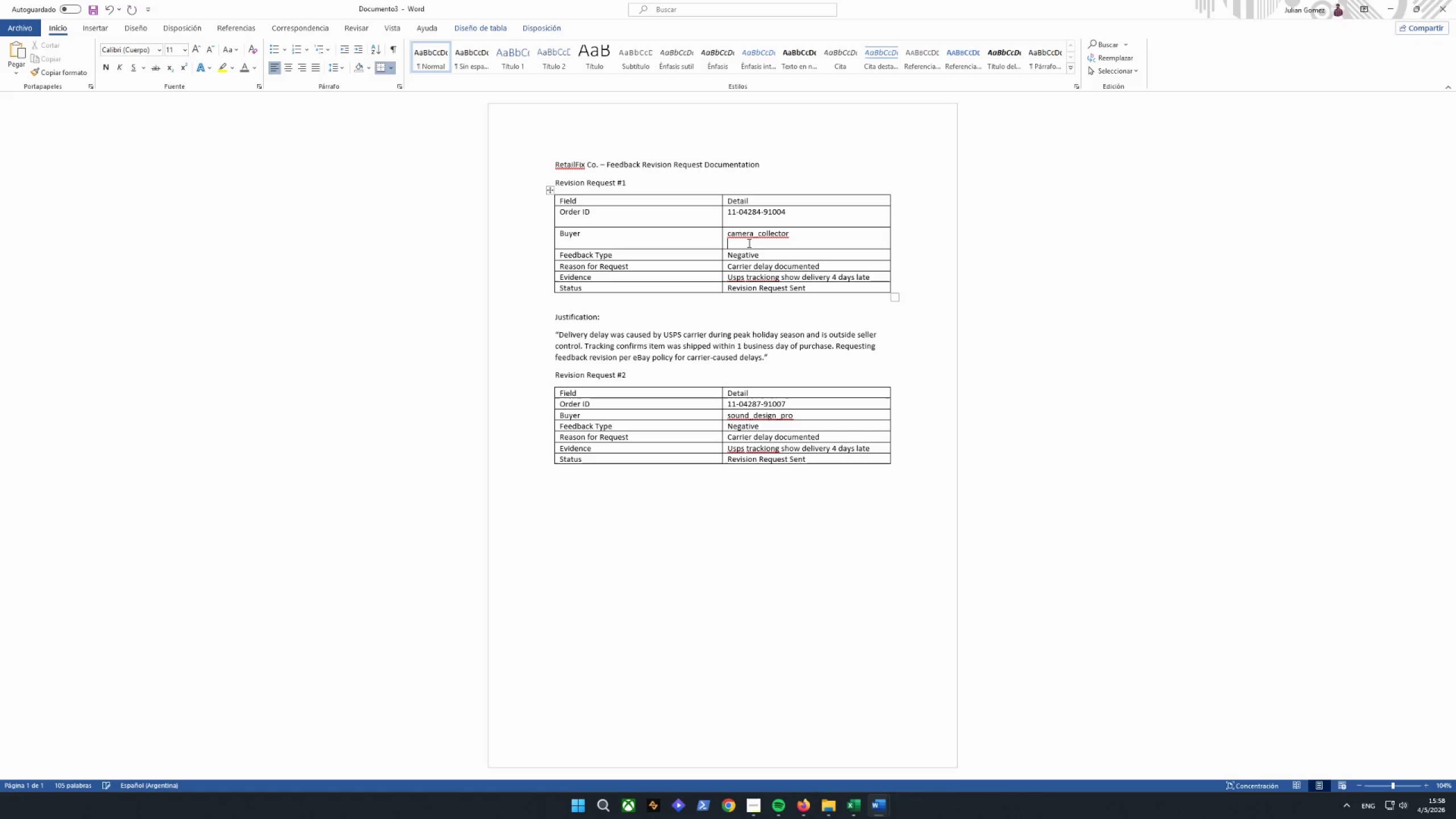 
key(Backspace)
 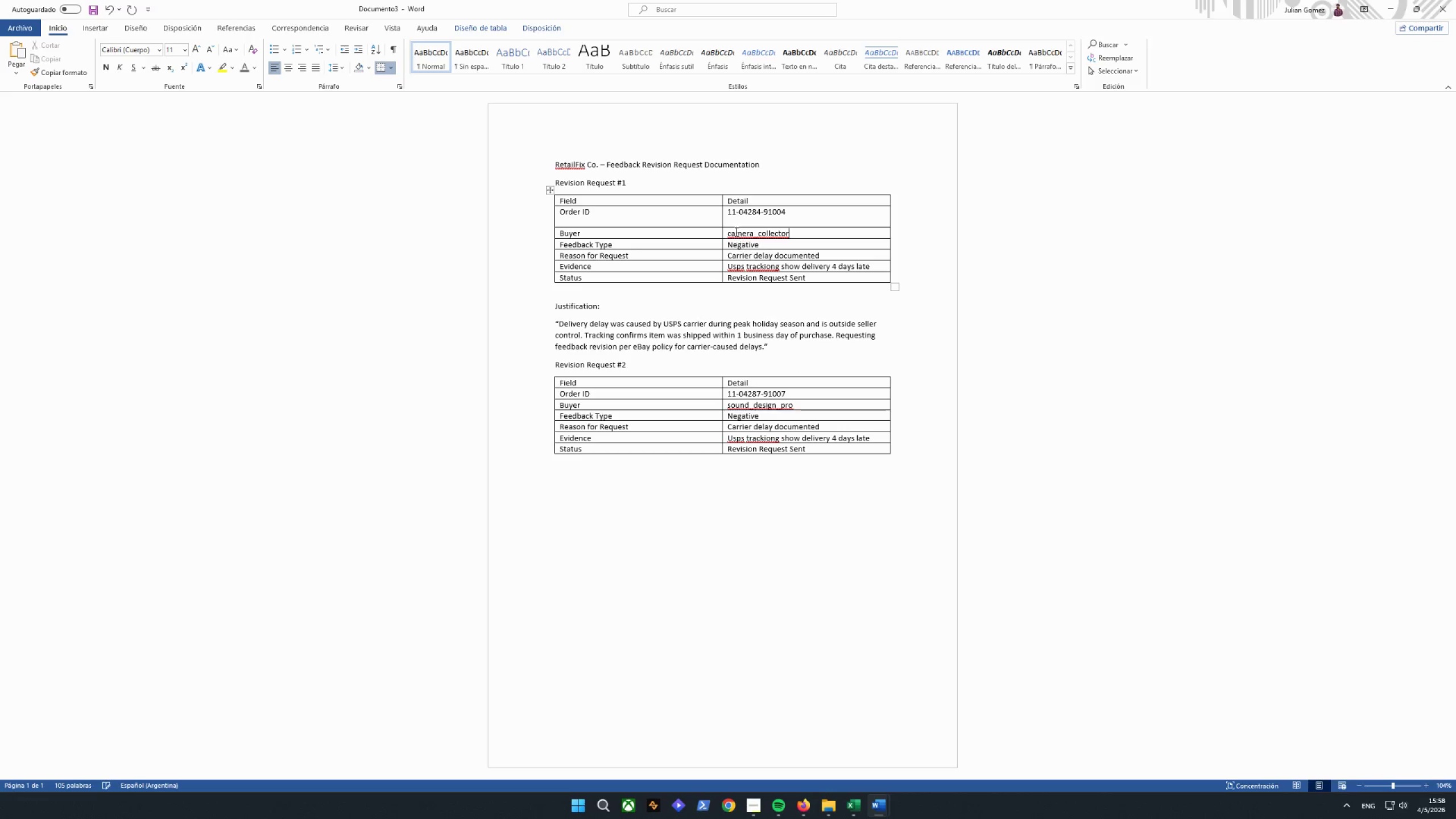 
left_click([734, 221])
 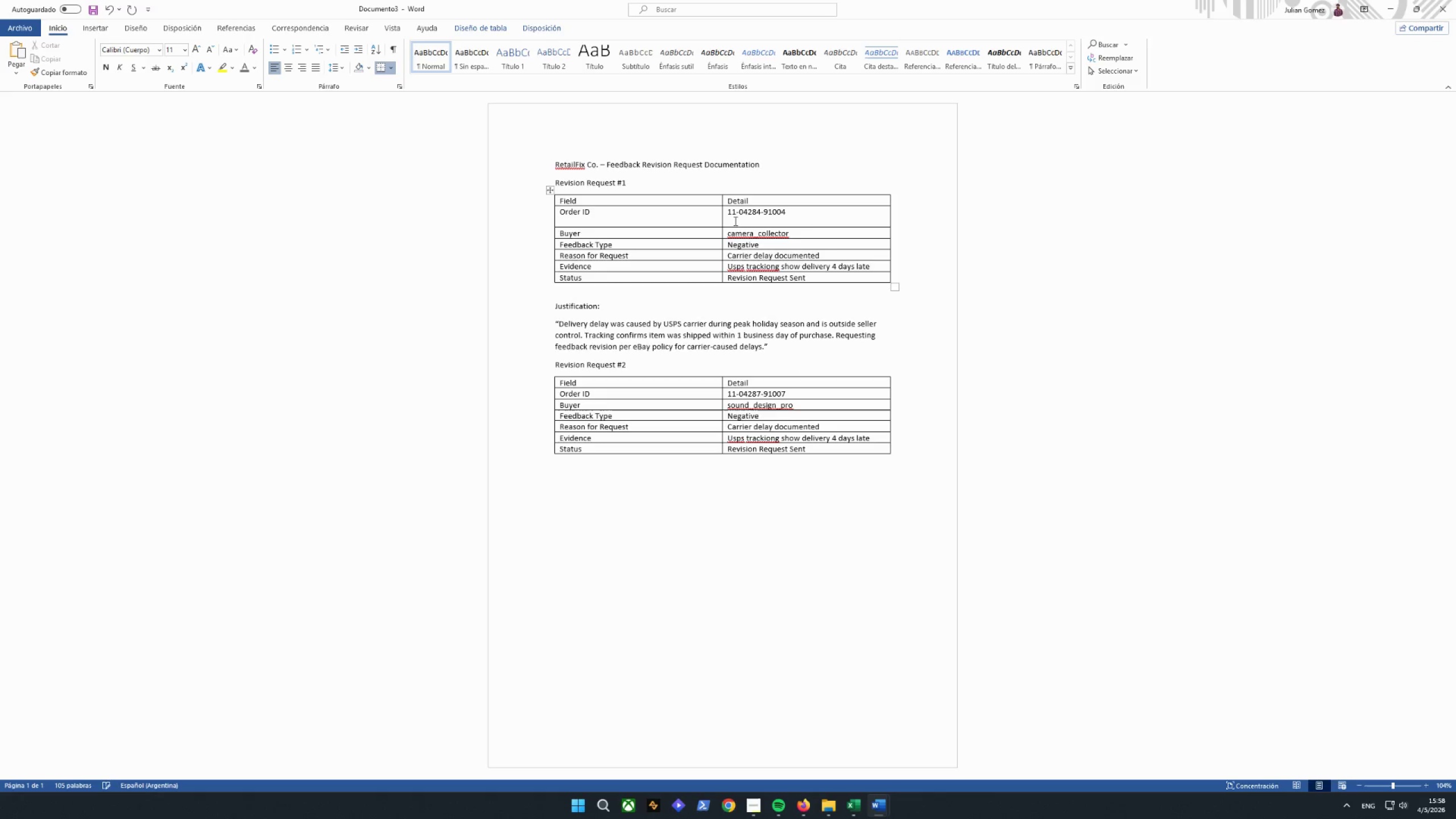 
key(Backspace)
 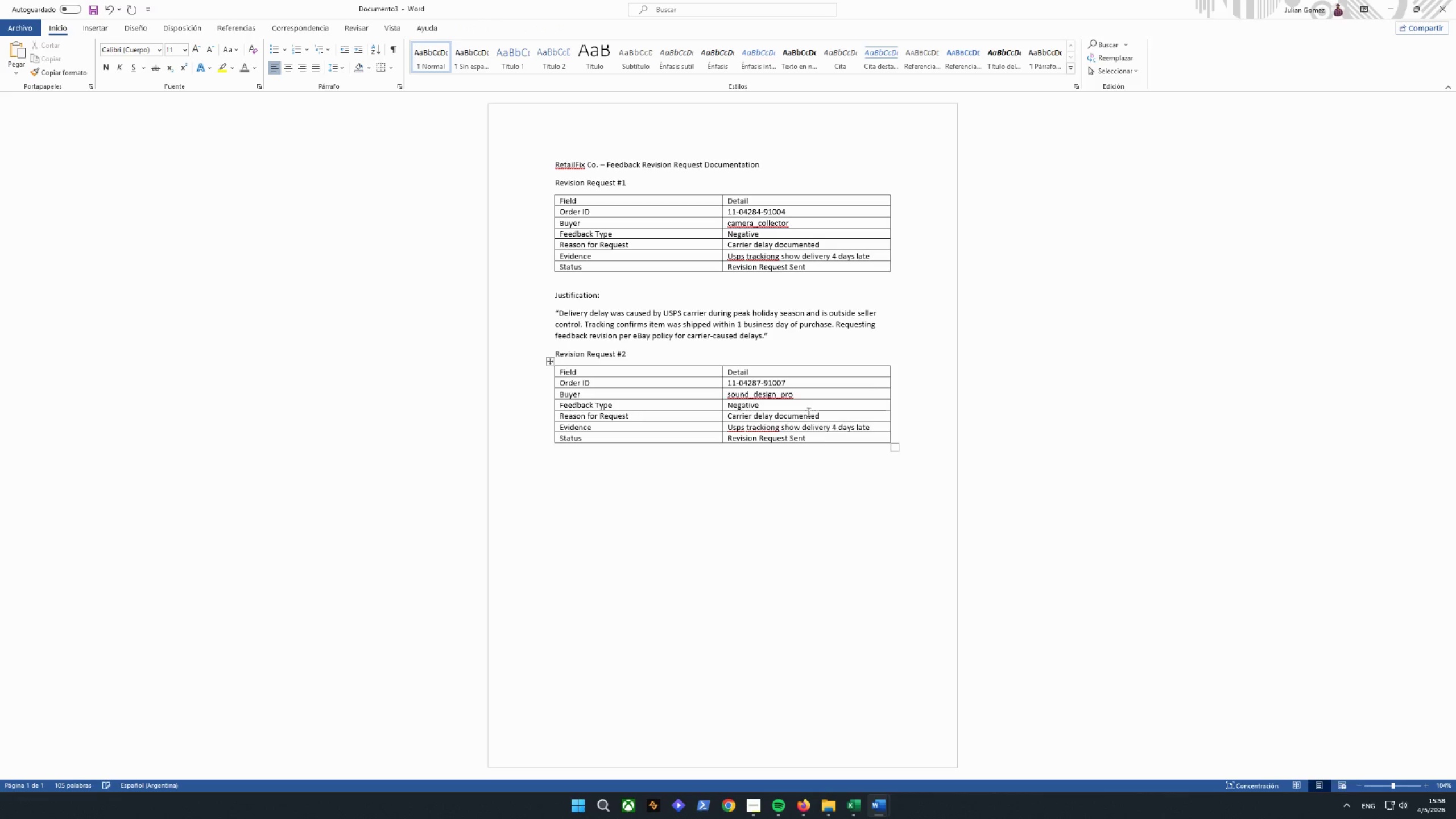 
left_click([788, 404])
 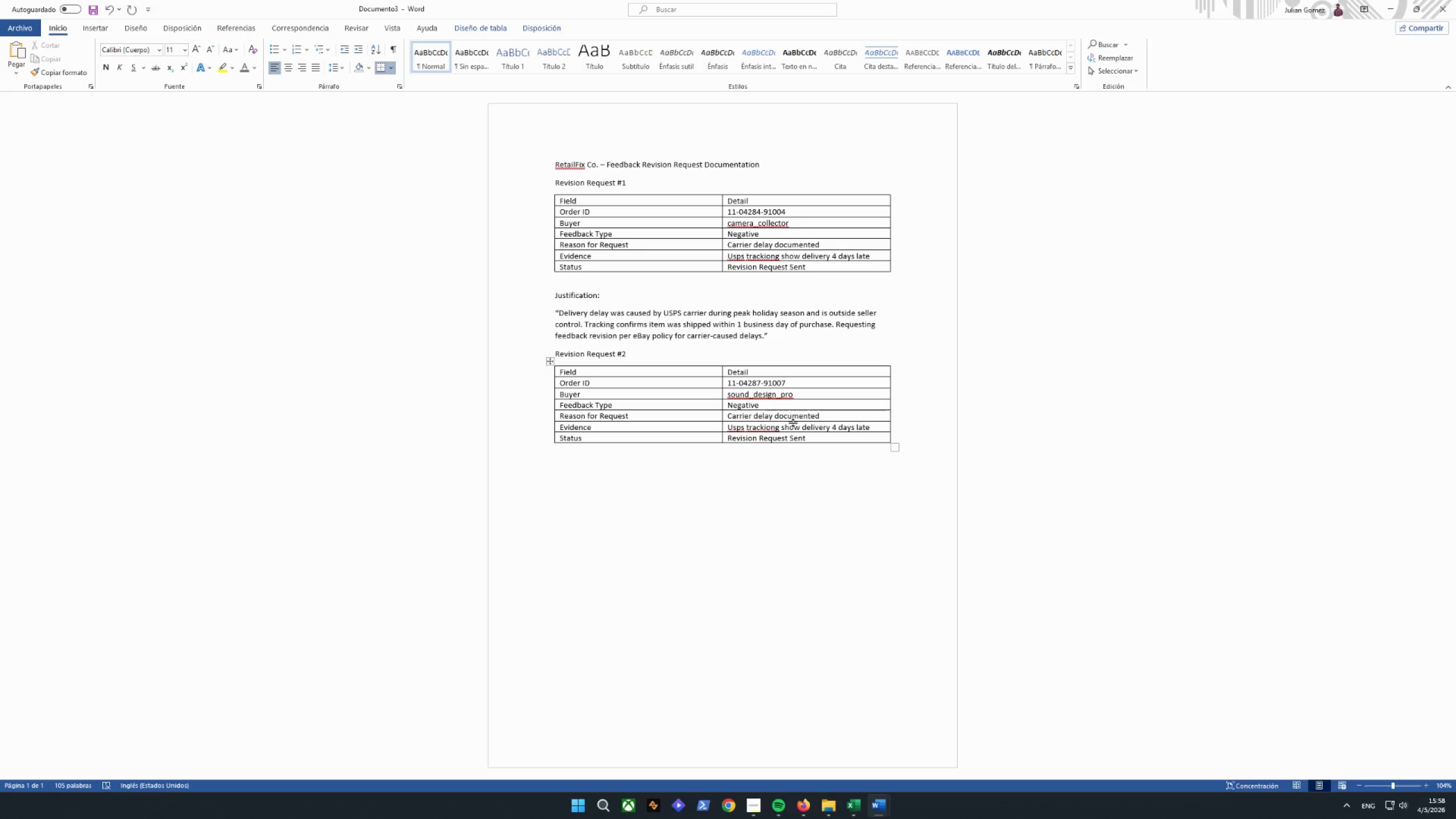 
left_click([861, 806])
 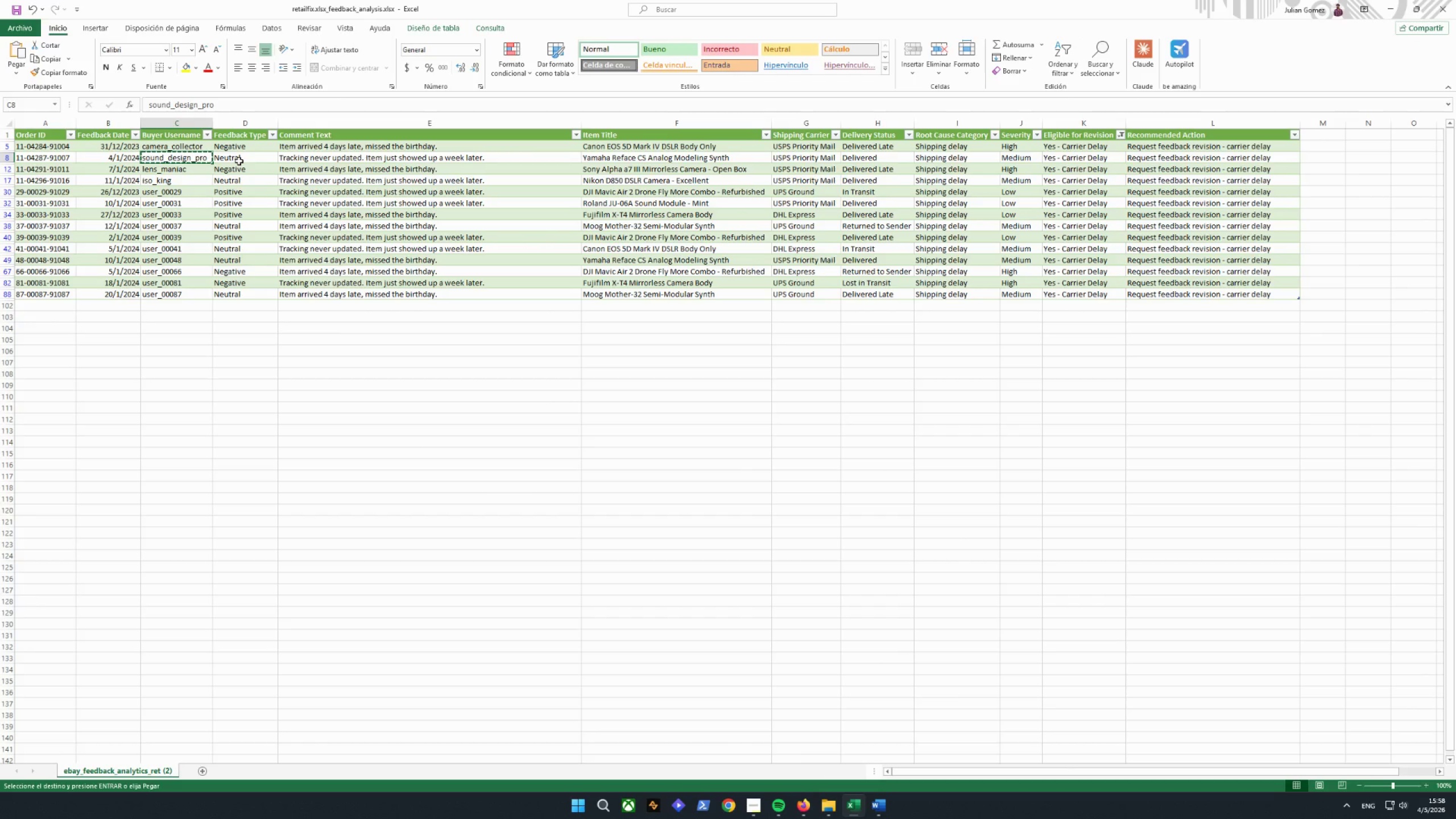 
key(Control+ControlLeft)
 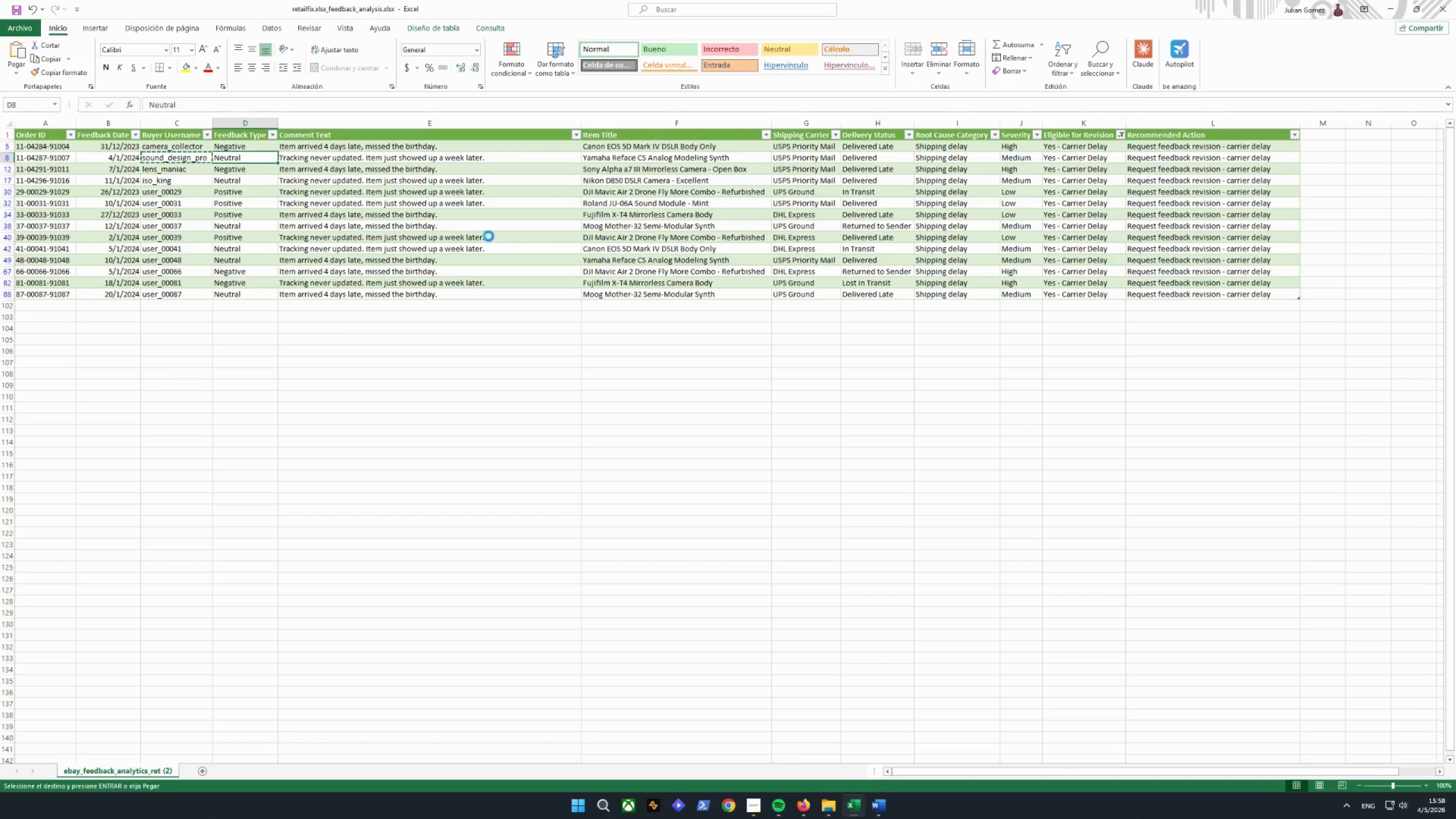 
key(Control+C)
 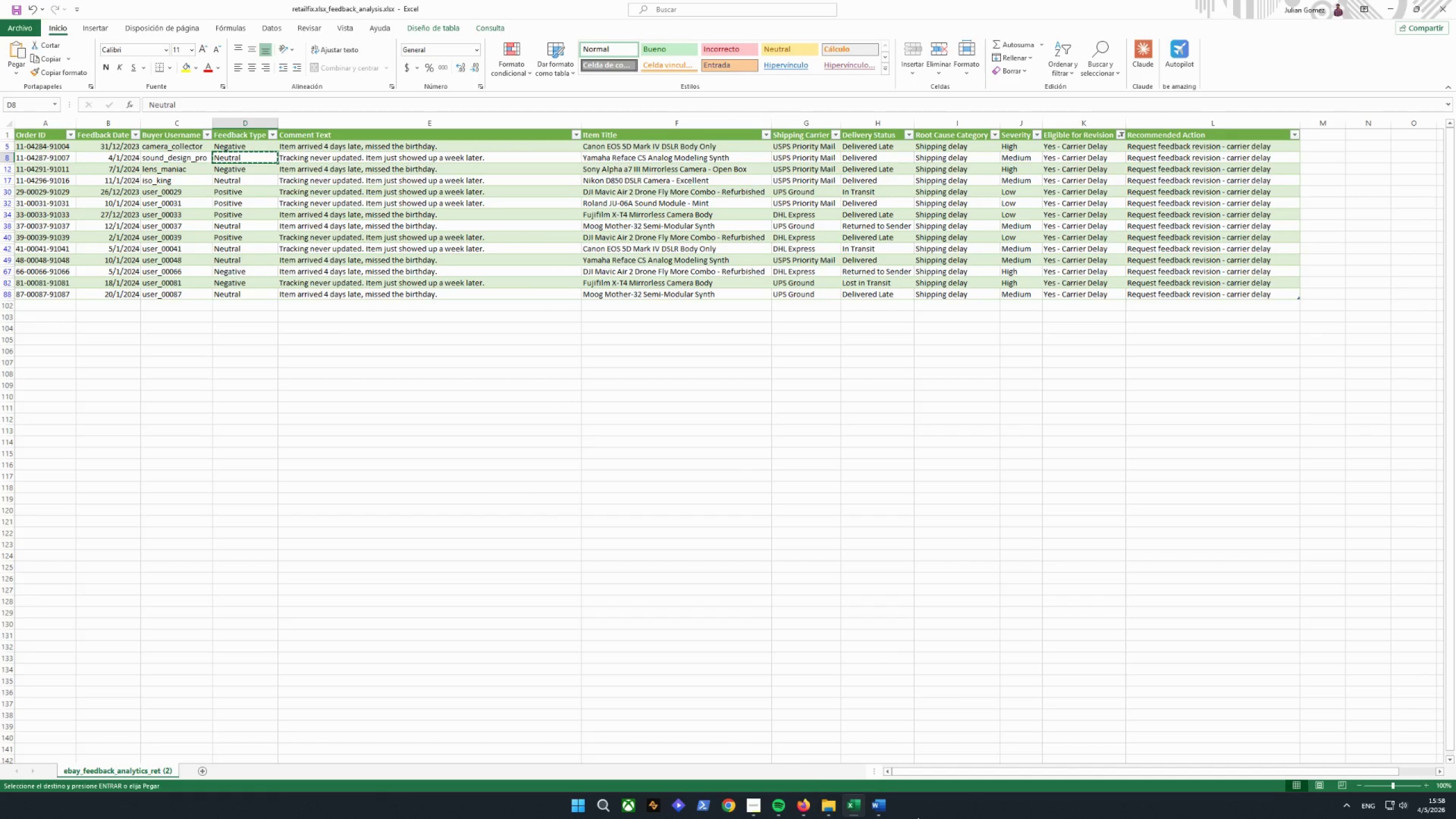 
left_click([886, 805])
 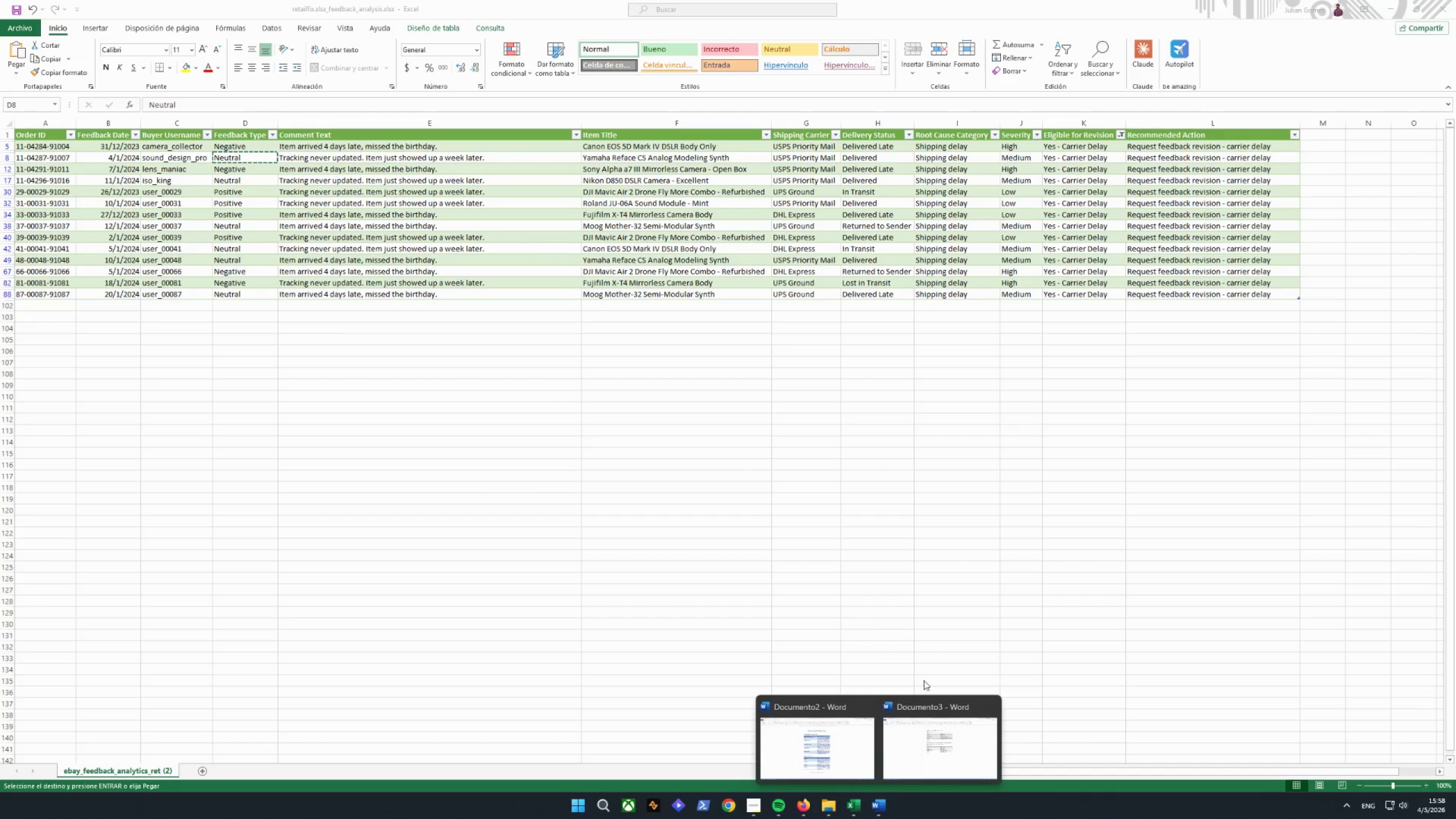 
left_click_drag(start_coordinate=[942, 723], to_coordinate=[943, 737])
 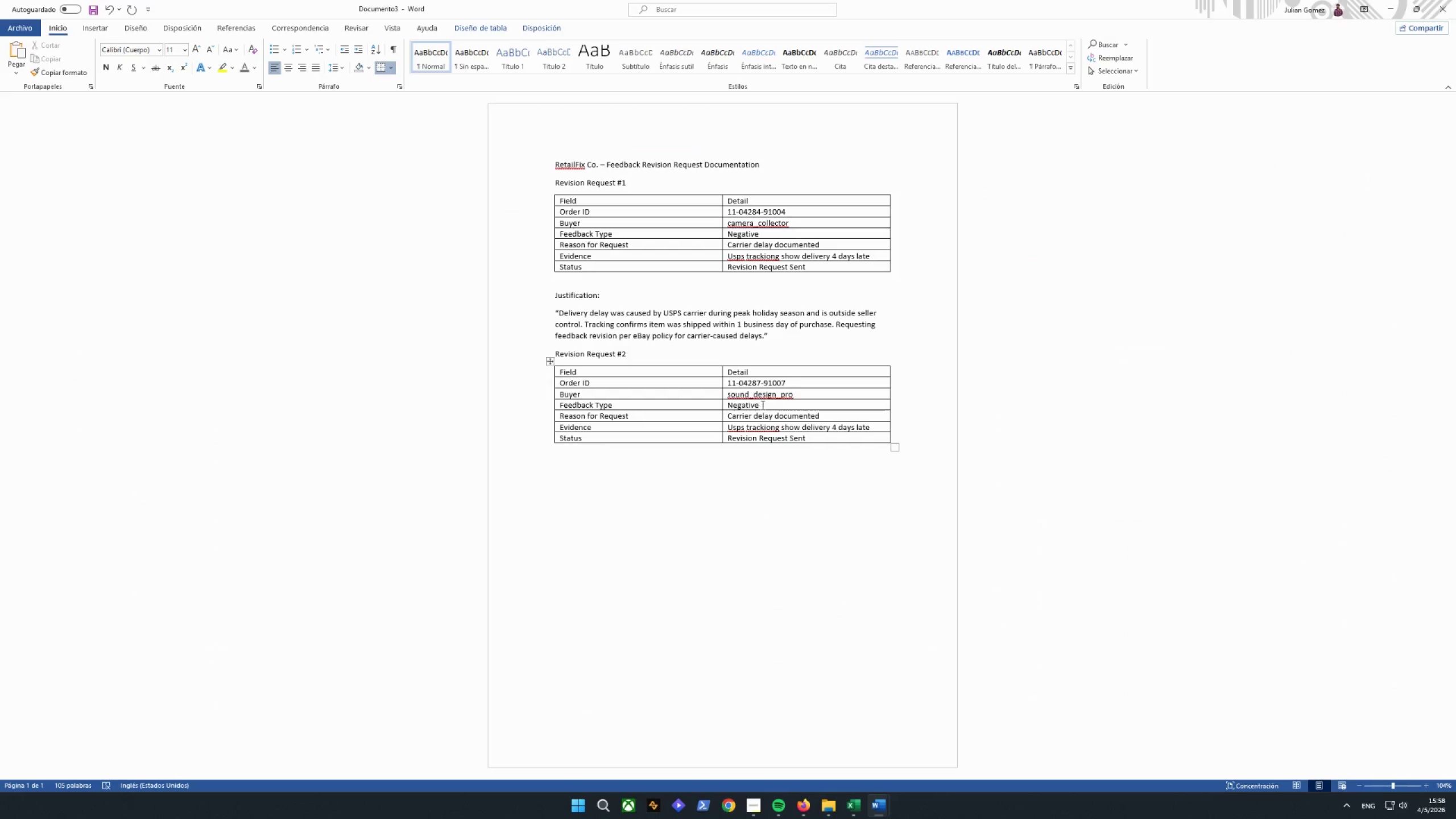 
left_click_drag(start_coordinate=[764, 404], to_coordinate=[728, 402])
 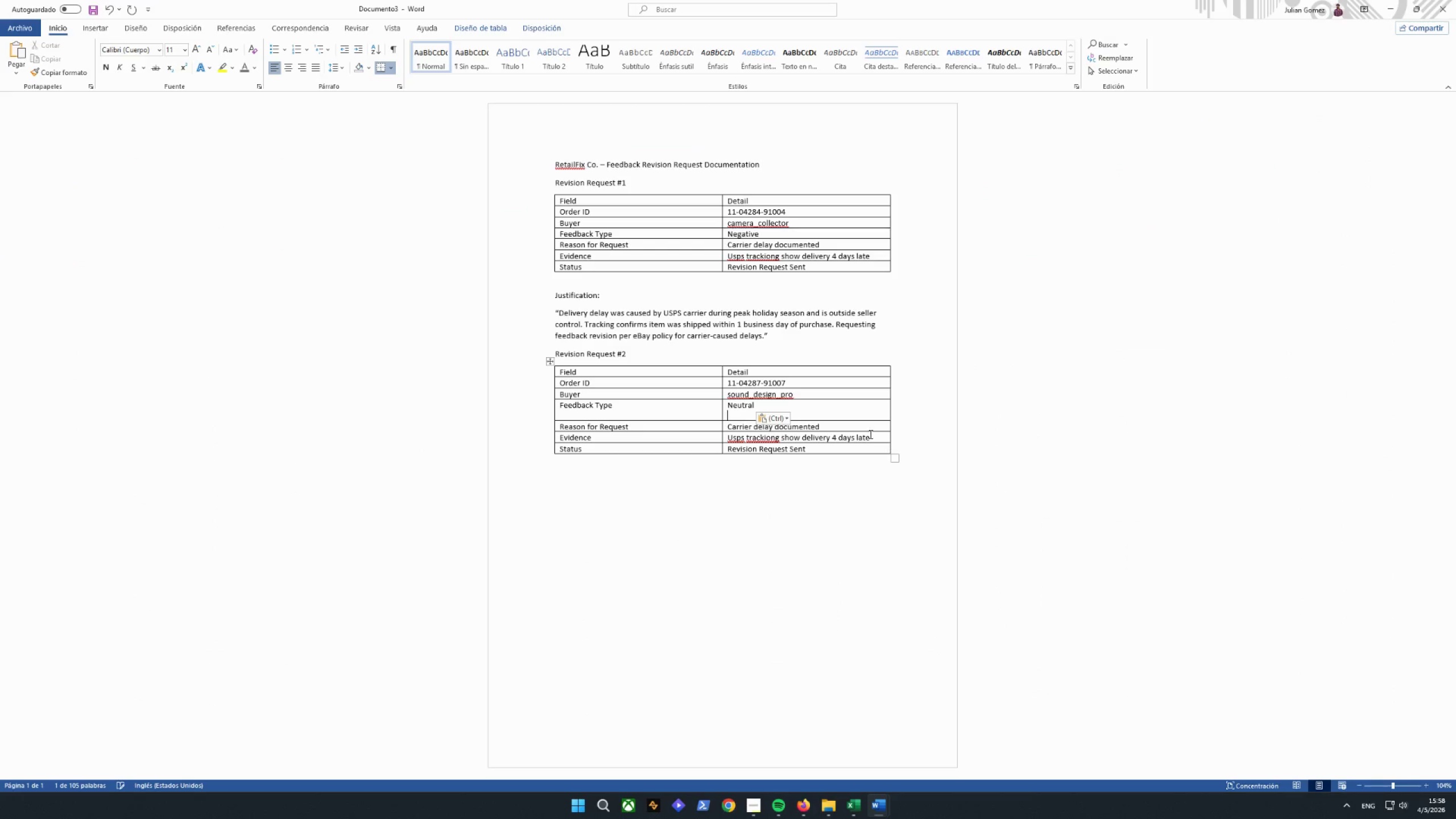 
key(Control+V)
 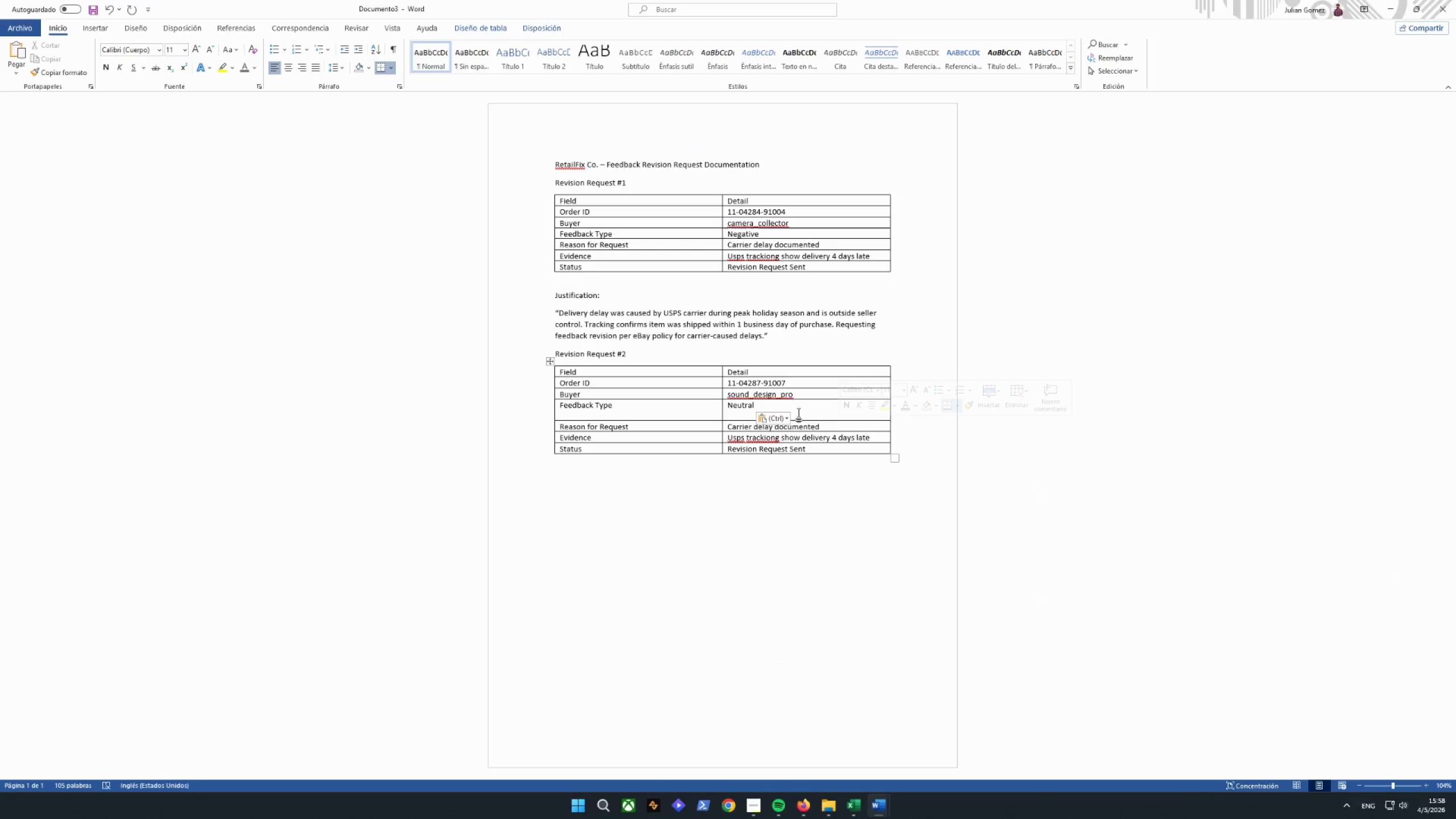 
key(Backspace)
 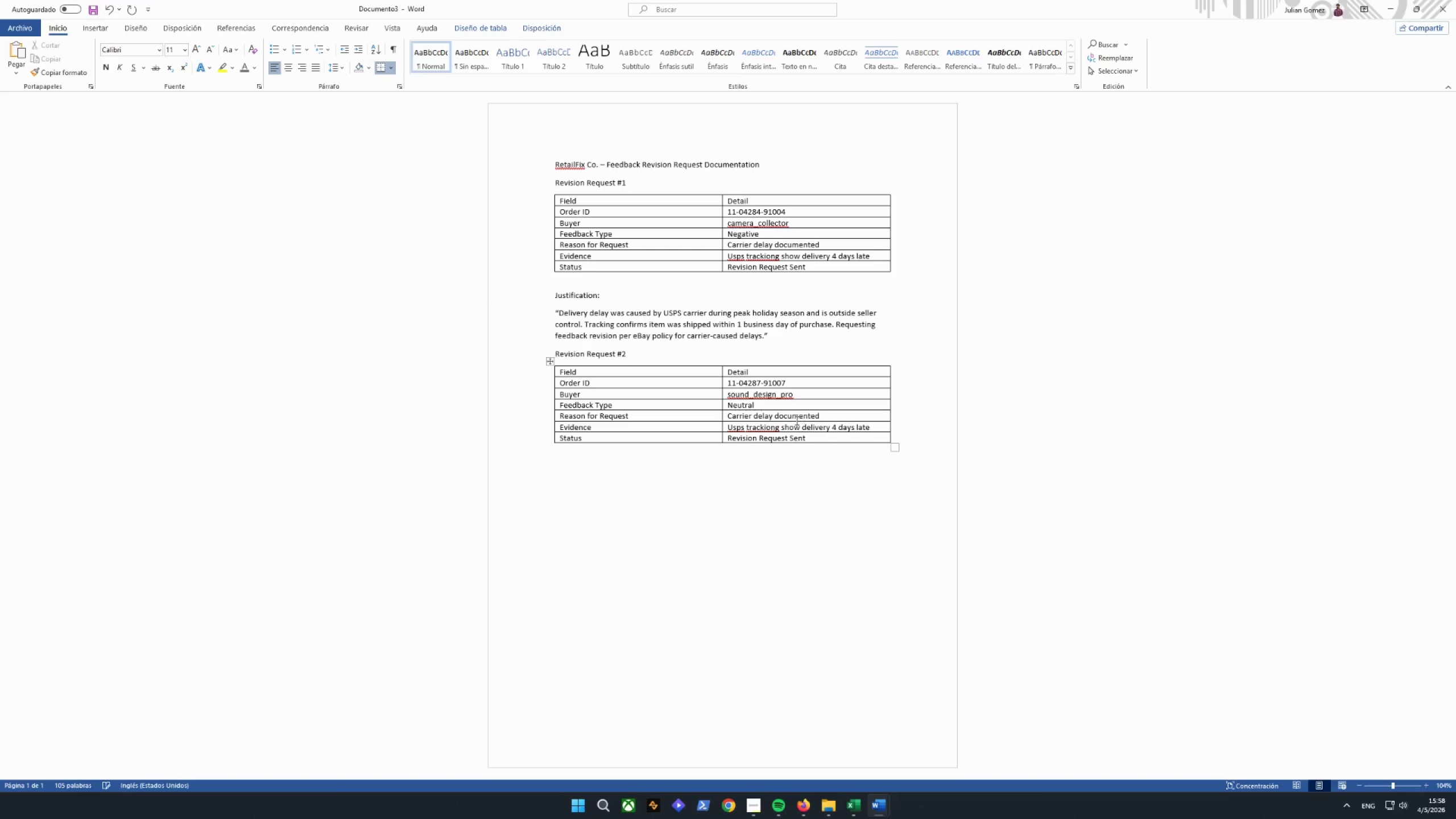 
left_click([801, 416])
 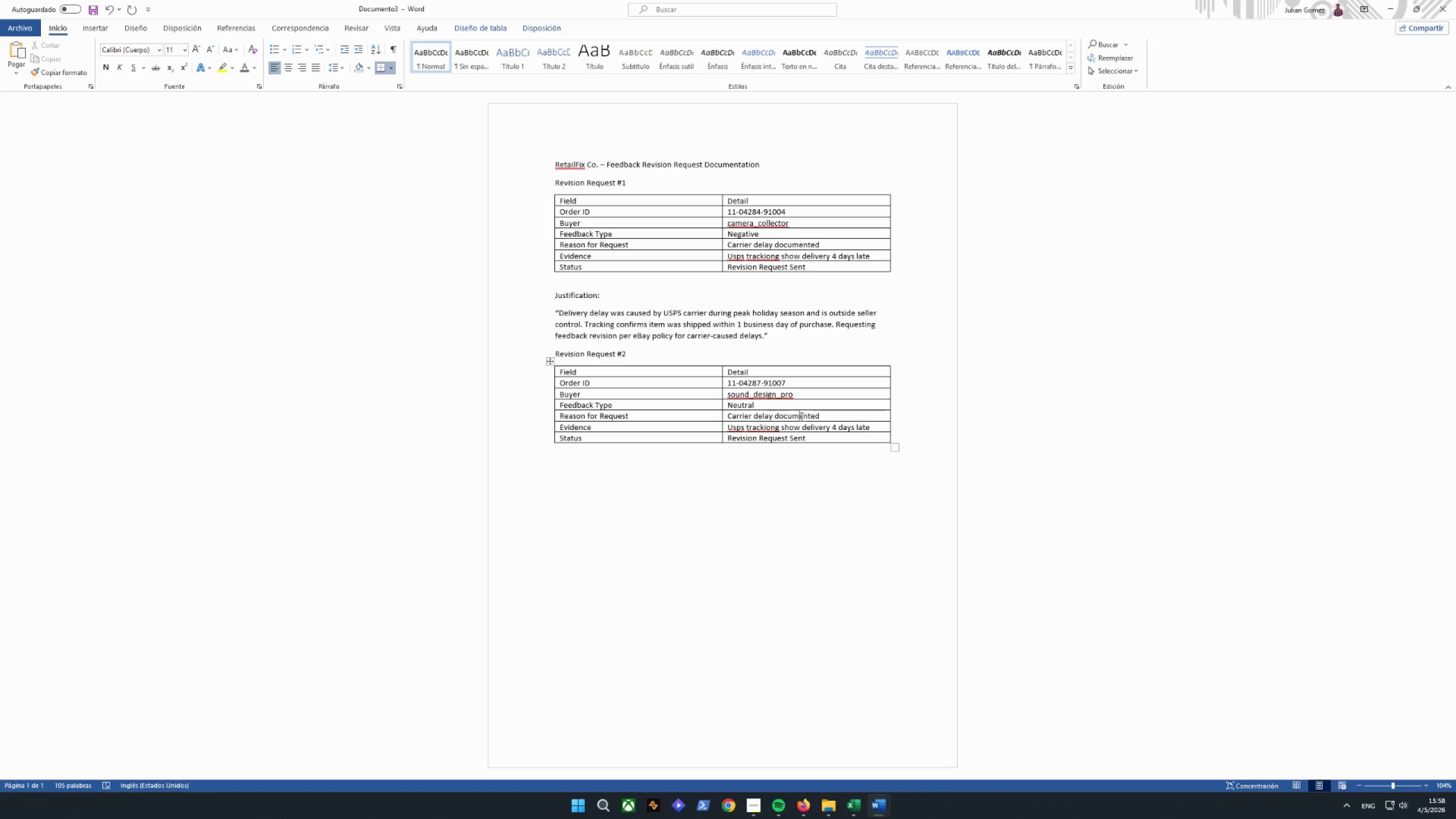 
left_click_drag(start_coordinate=[837, 413], to_coordinate=[759, 411])
 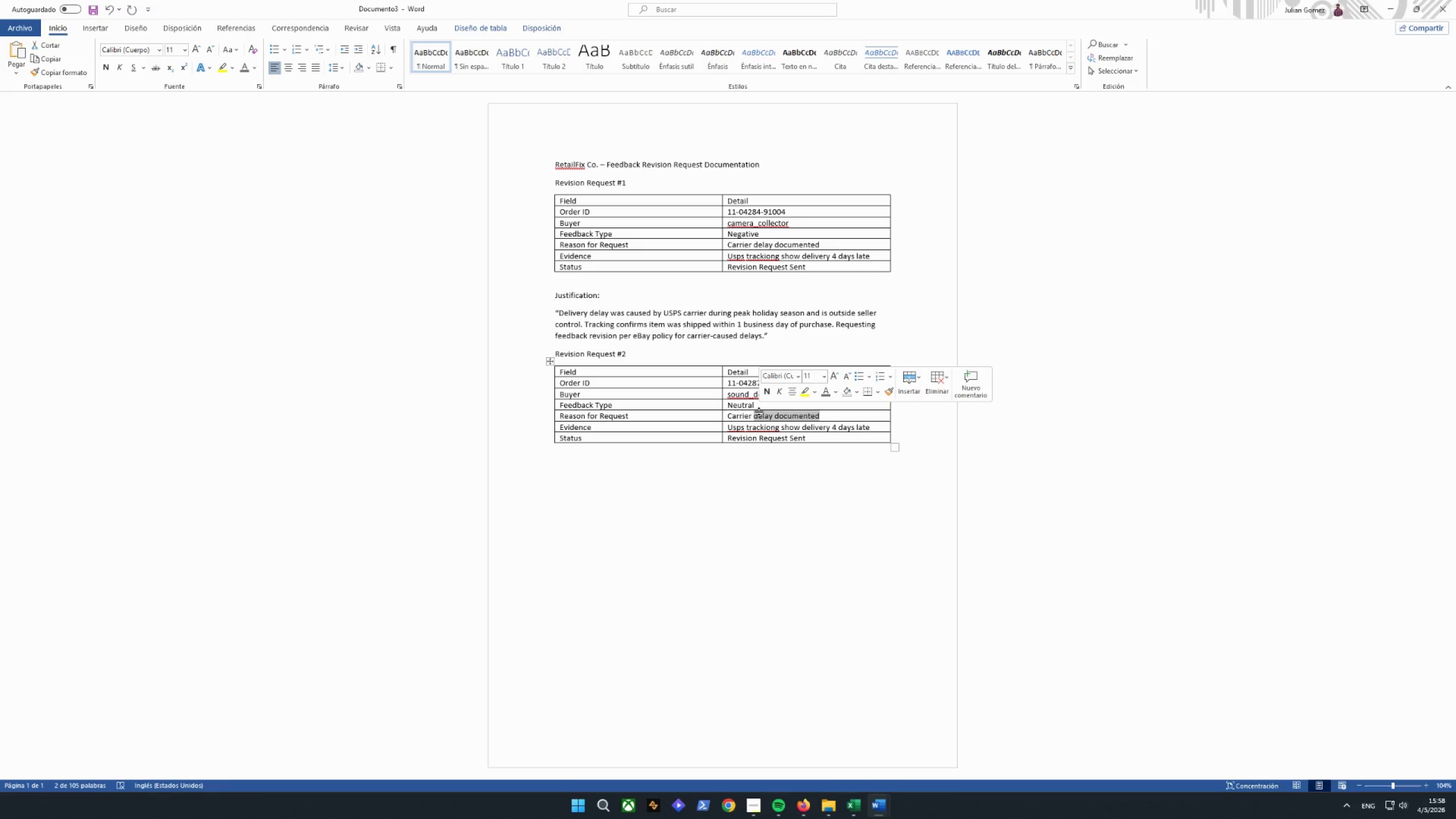 
type(tracking systyem)
key(Backspace)
key(Backspace)
key(Backspace)
type(em failure)
 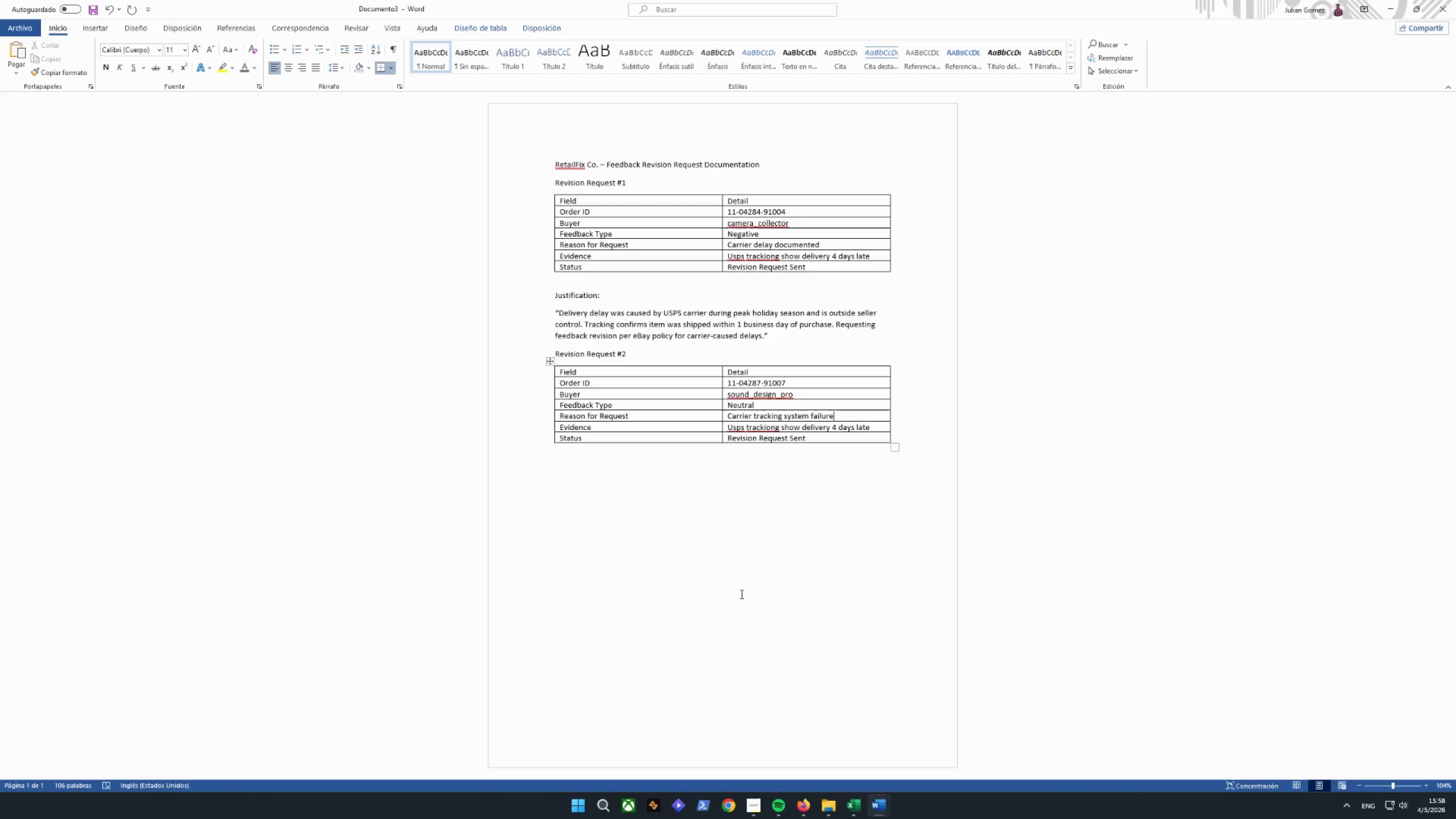 
left_click([877, 427])
 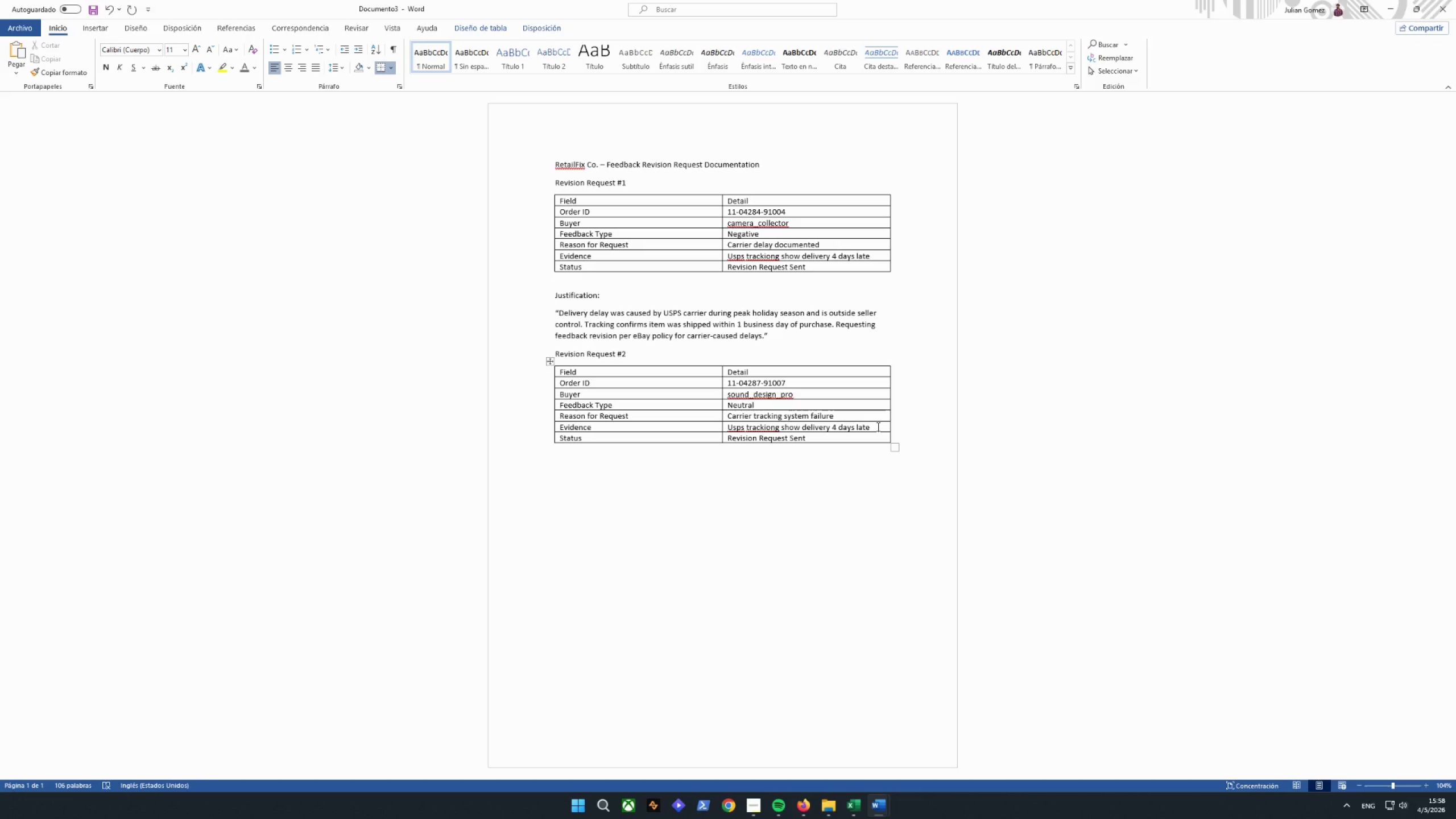 
left_click_drag(start_coordinate=[875, 427], to_coordinate=[748, 424])
 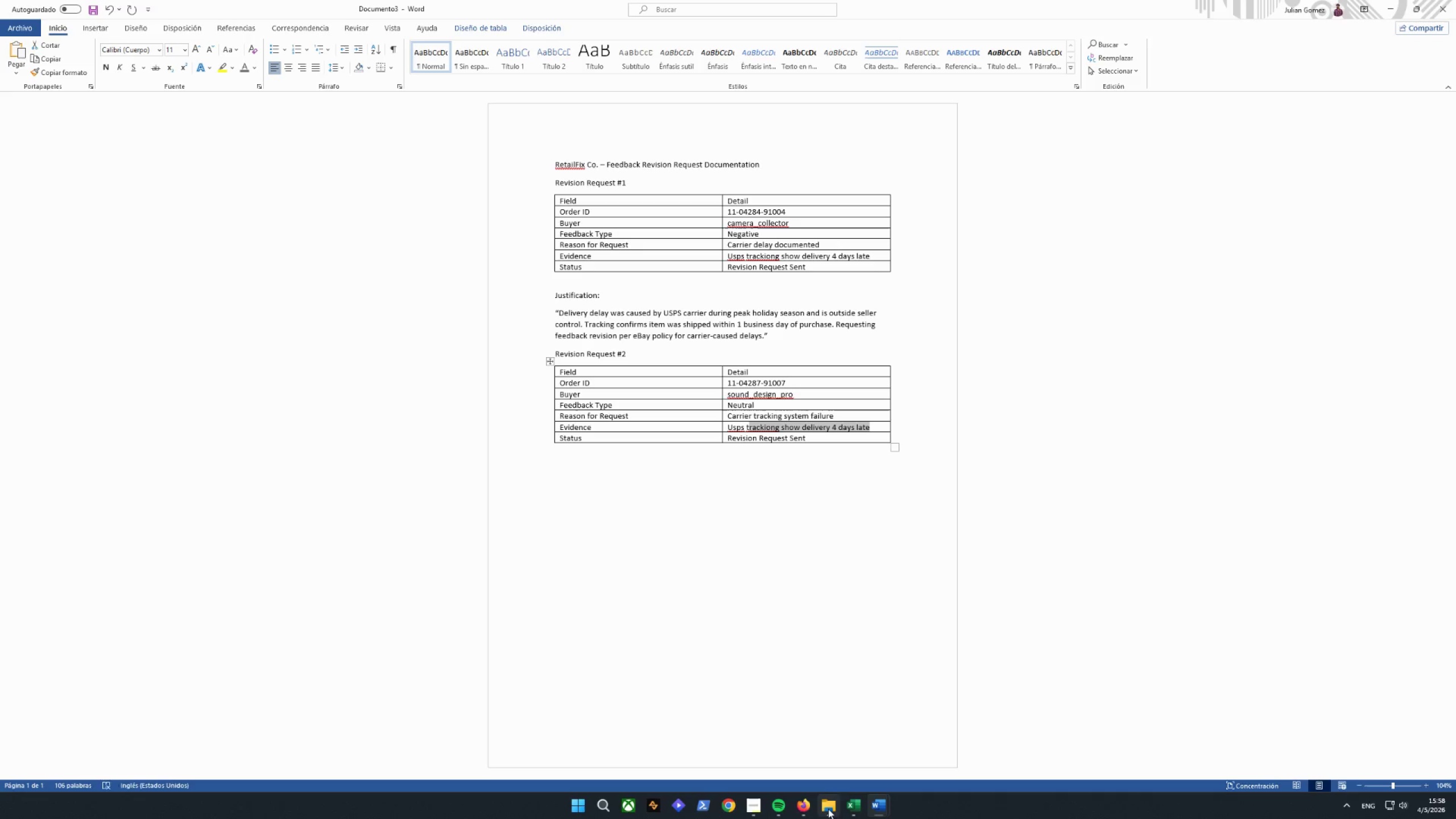 
mouse_move([777, 793])
 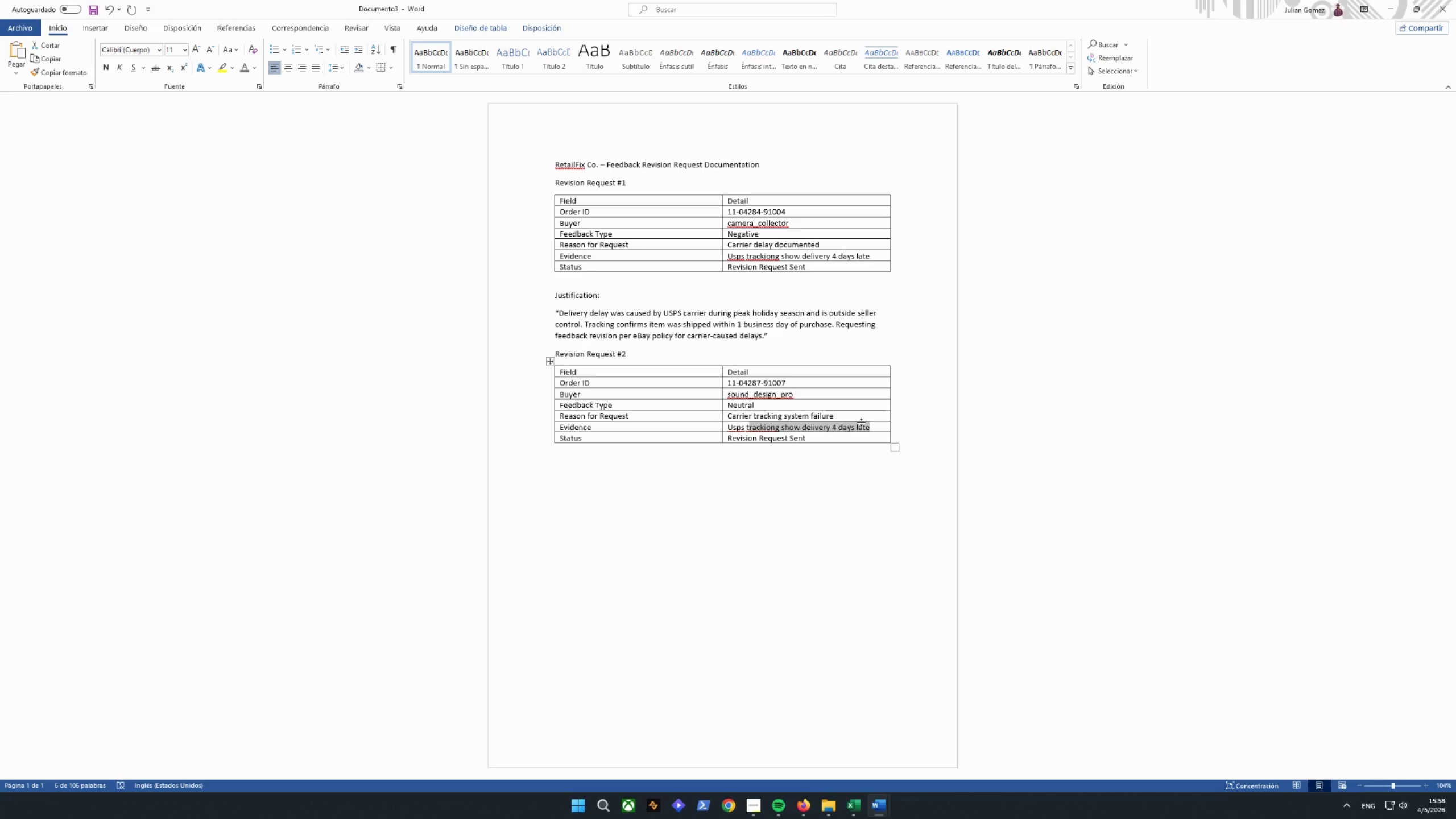 
key(Backspace)
key(Backspace)
key(Backspace)
key(Backspace)
key(Backspace)
key(Backspace)
type(SPS tracking failedto)
key(Backspace)
key(Backspace)
type( to )
 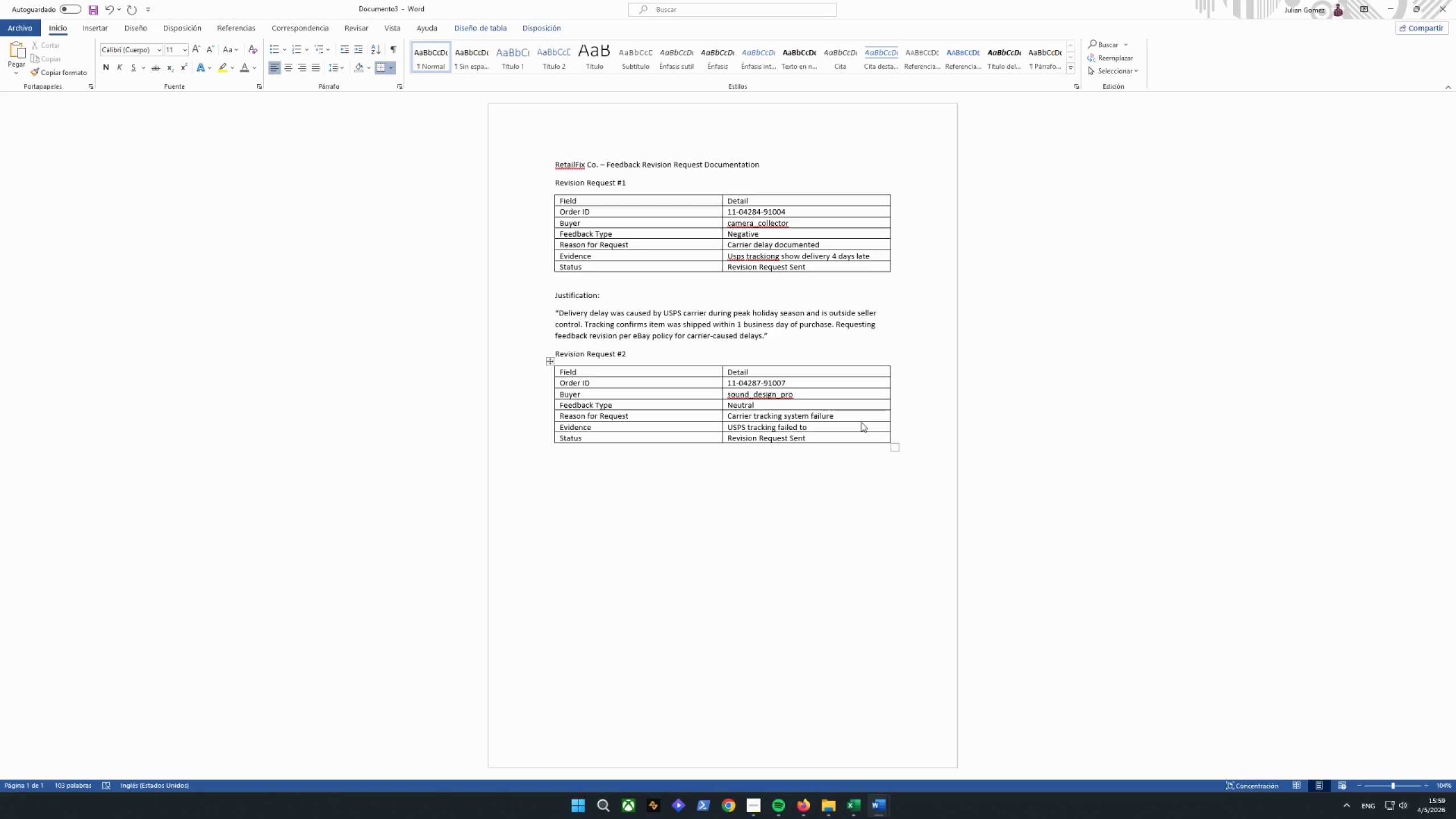 
type(update due to carrier system issue)
 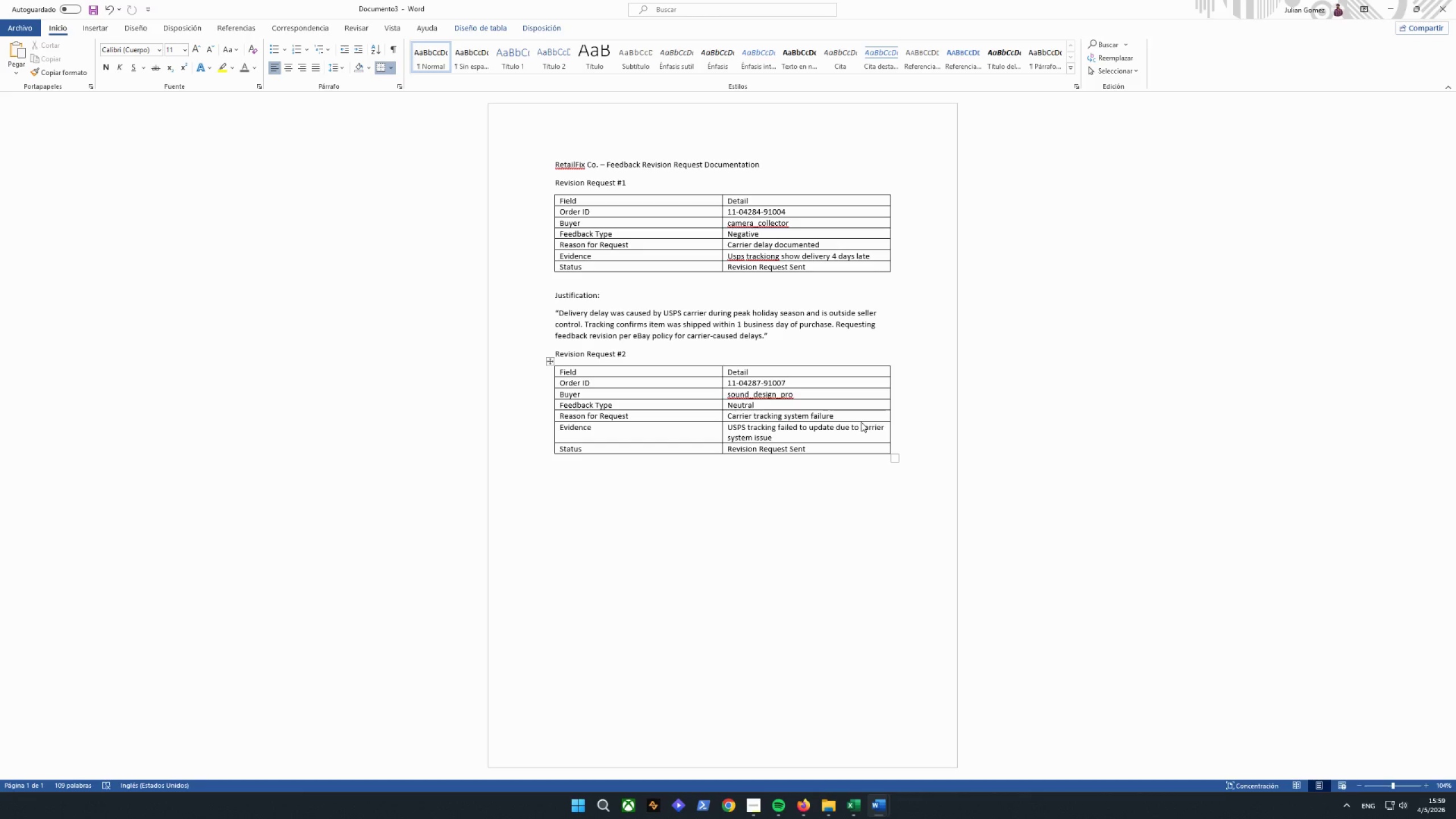 
left_click([839, 449])
 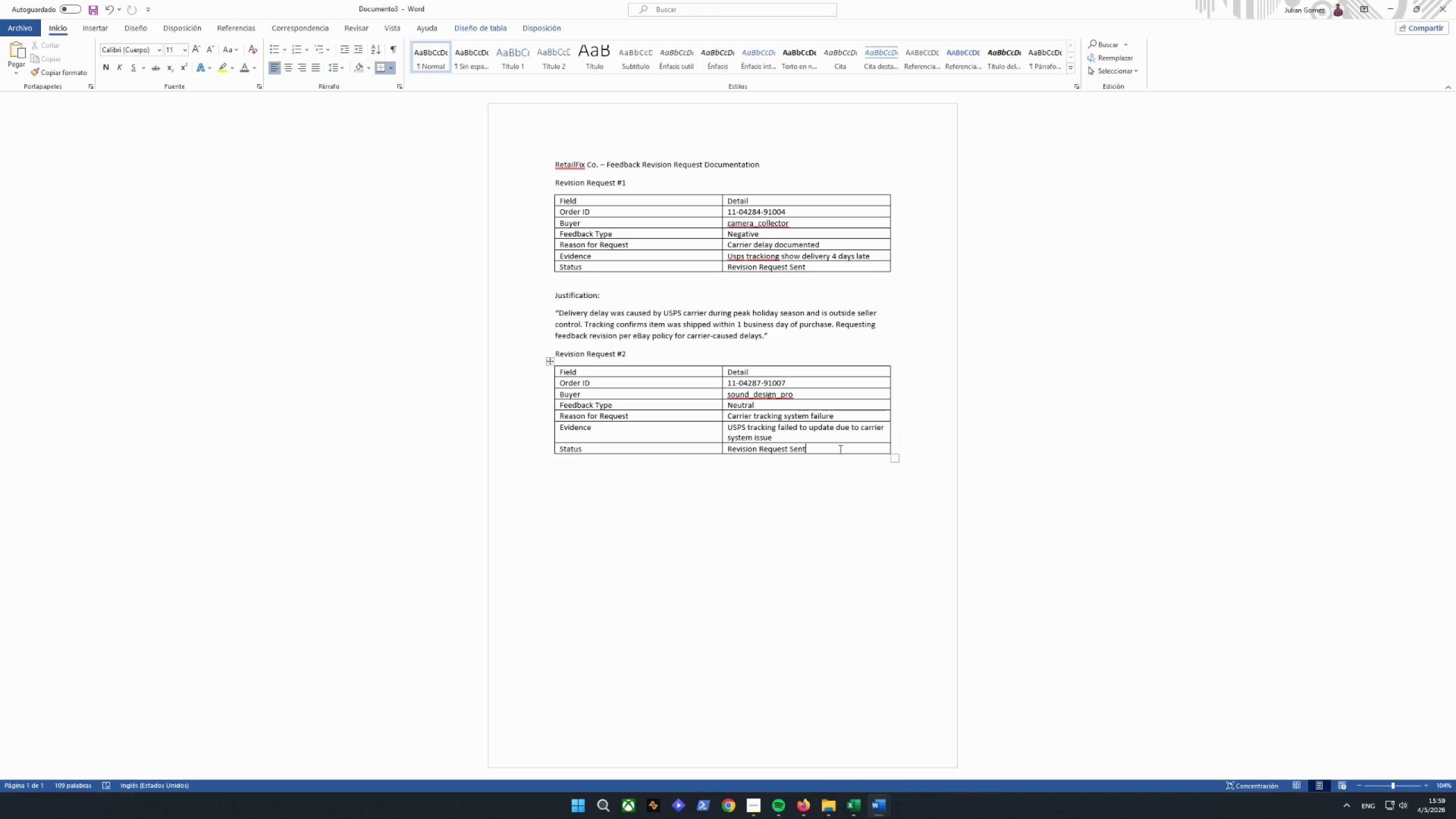 
wait(11.41)
 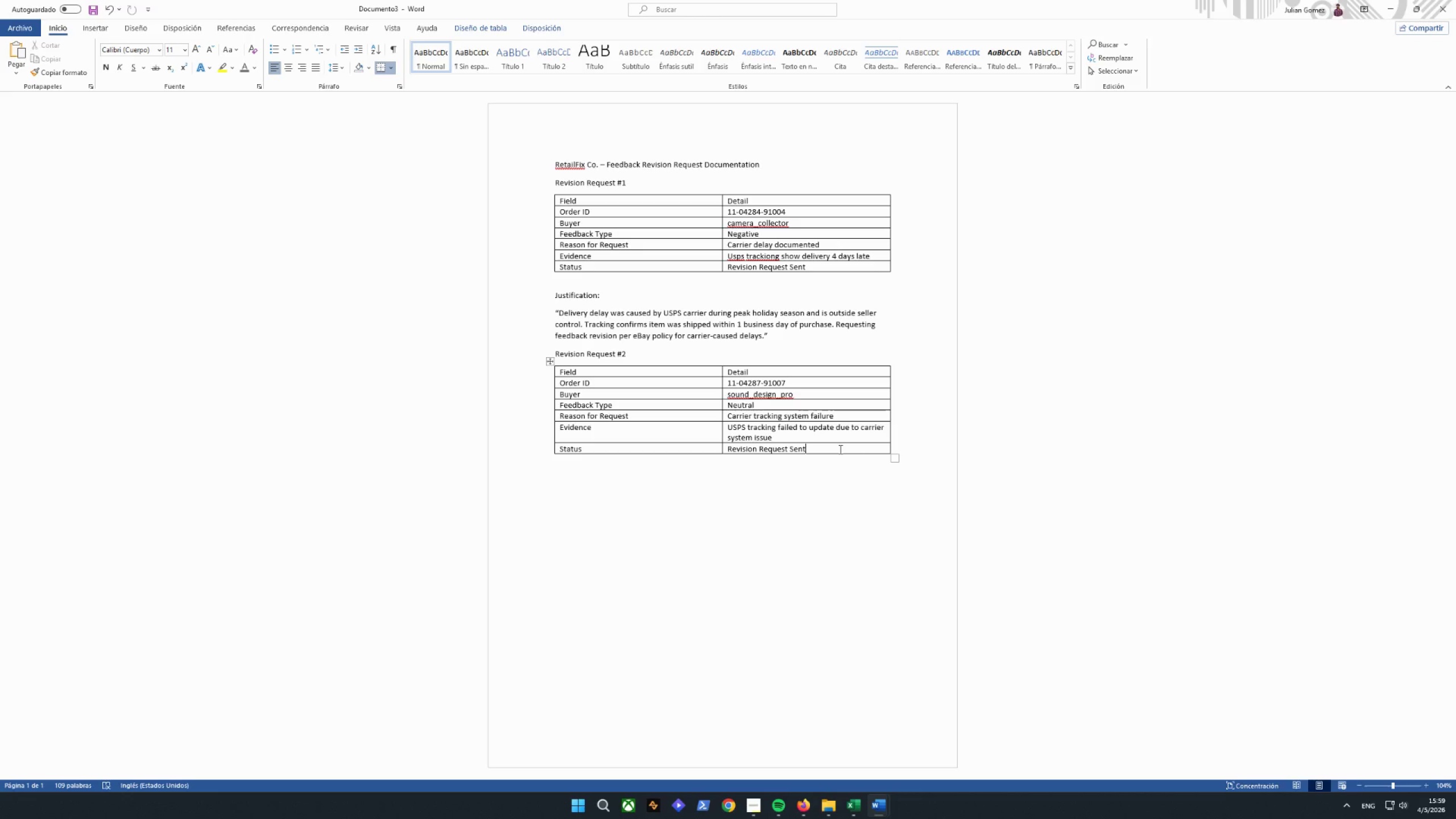 
type("Tracking failed to updated due to USPS sustem,)
key(Backspace)
key(Backspace)
key(Backspace)
key(Backspace)
key(Backspace)
key(Backspace)
type(ystem error during tehj)
key(Backspace)
key(Backspace)
type(he)
key(Backspace)
key(Backspace)
key(Backspace)
type(je)
key(Backspace)
key(Backspace)
type(he )
 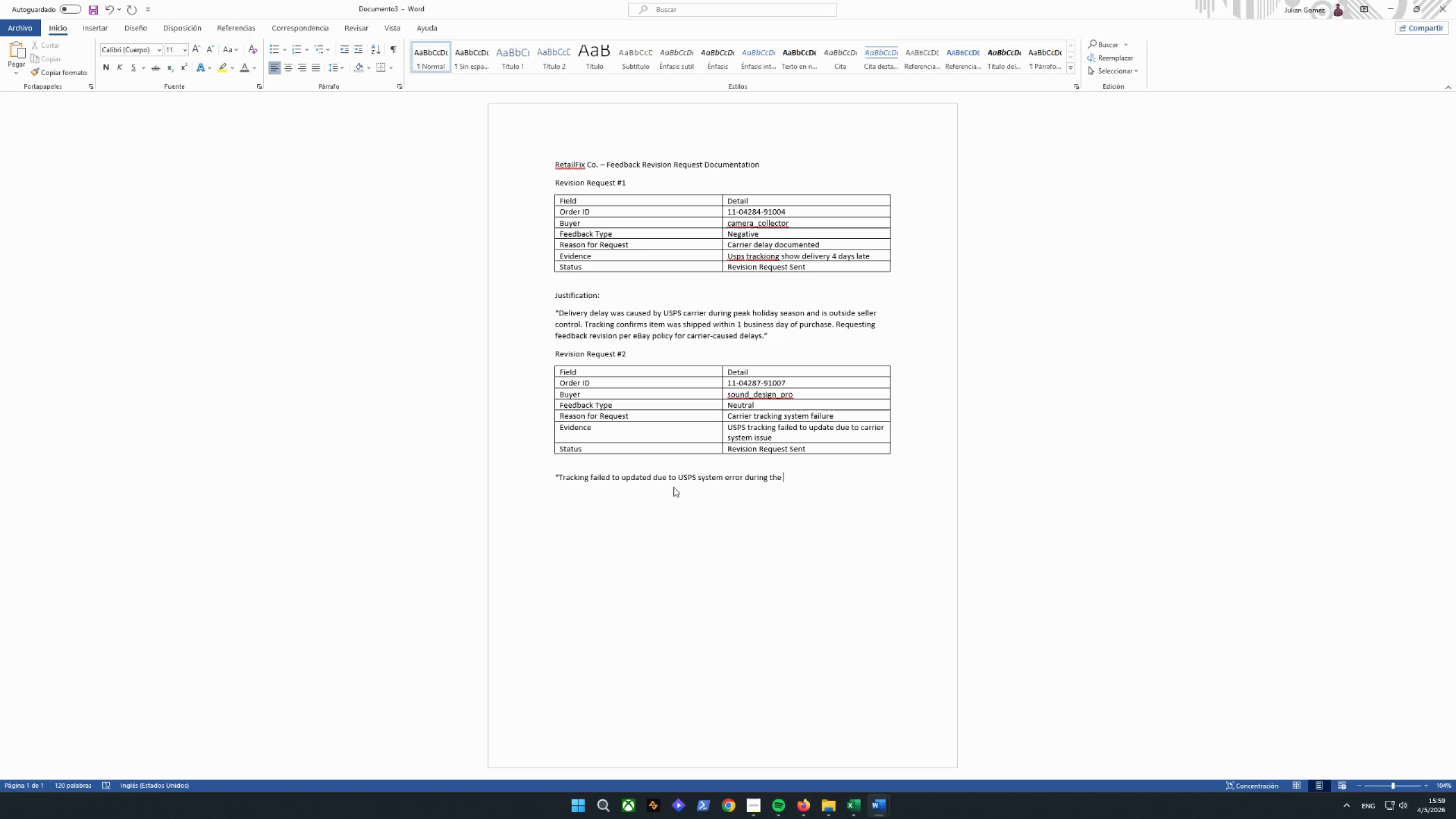 
type(holiday period. Ite)
key(Backspace)
key(Backspace)
type(TE)
key(Backspace)
key(Backspace)
type(te)
key(Backspace)
key(Backspace)
key(Backspace)
type(i)
key(Backspace)
type(Item was shipped on time and delivered succer)
key(Backspace)
key(Backspace)
type(s)
key(Backspace)
type(essfully. Buyt)
key(Backspace)
key(Backspace)
type(t)
key(Backspace)
type(yer confirmed c)
key(Backspace)
type(receipt)
 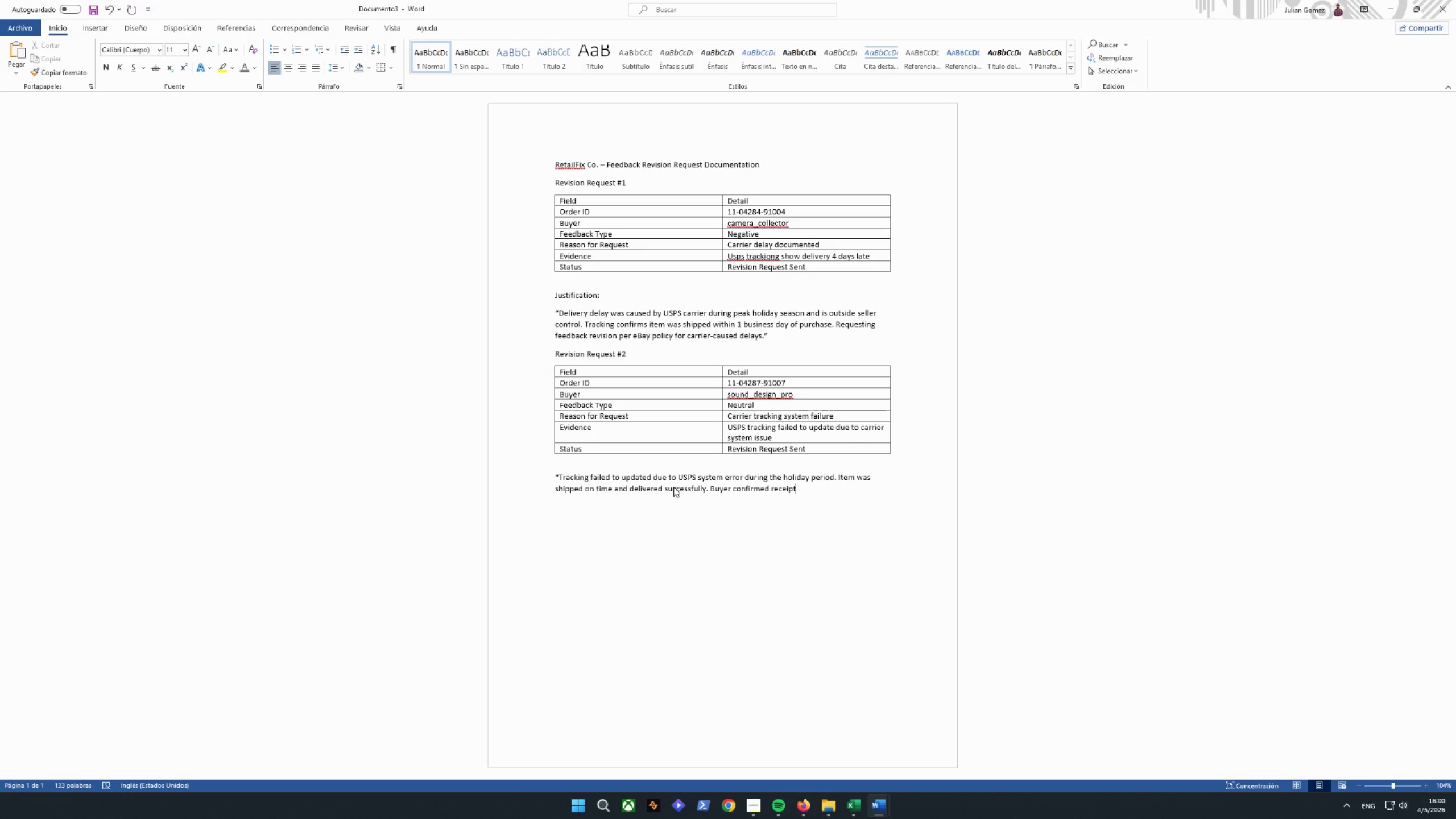 
wait(6.14)
 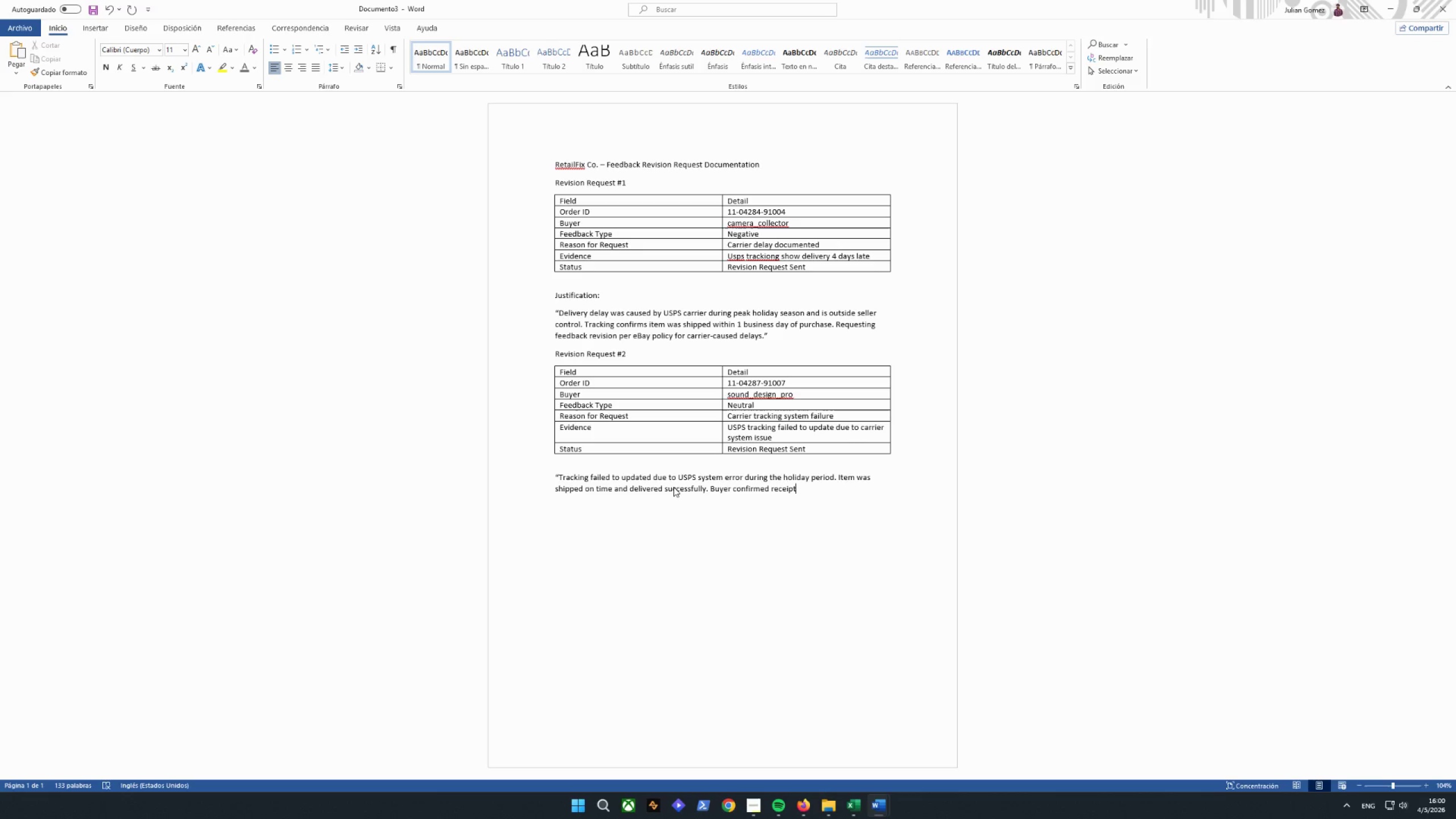 
type(. REQUESTING REVISIOJN)
key(Backspace)
key(Backspace)
key(Backspace)
type(N)
key(Backspace)
type(ON )
 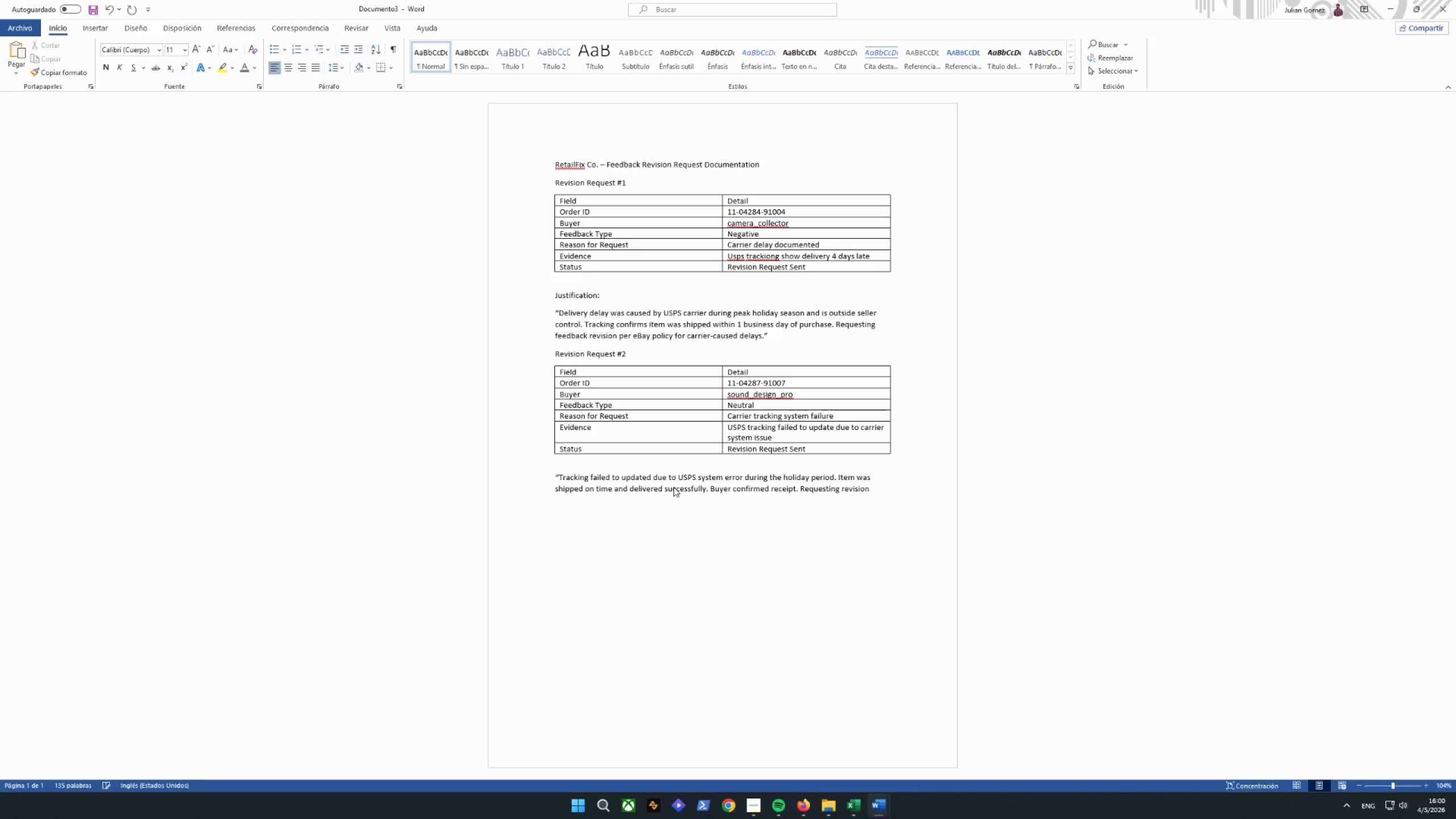 
hold_key(key=CapsLock, duration=0.34)
 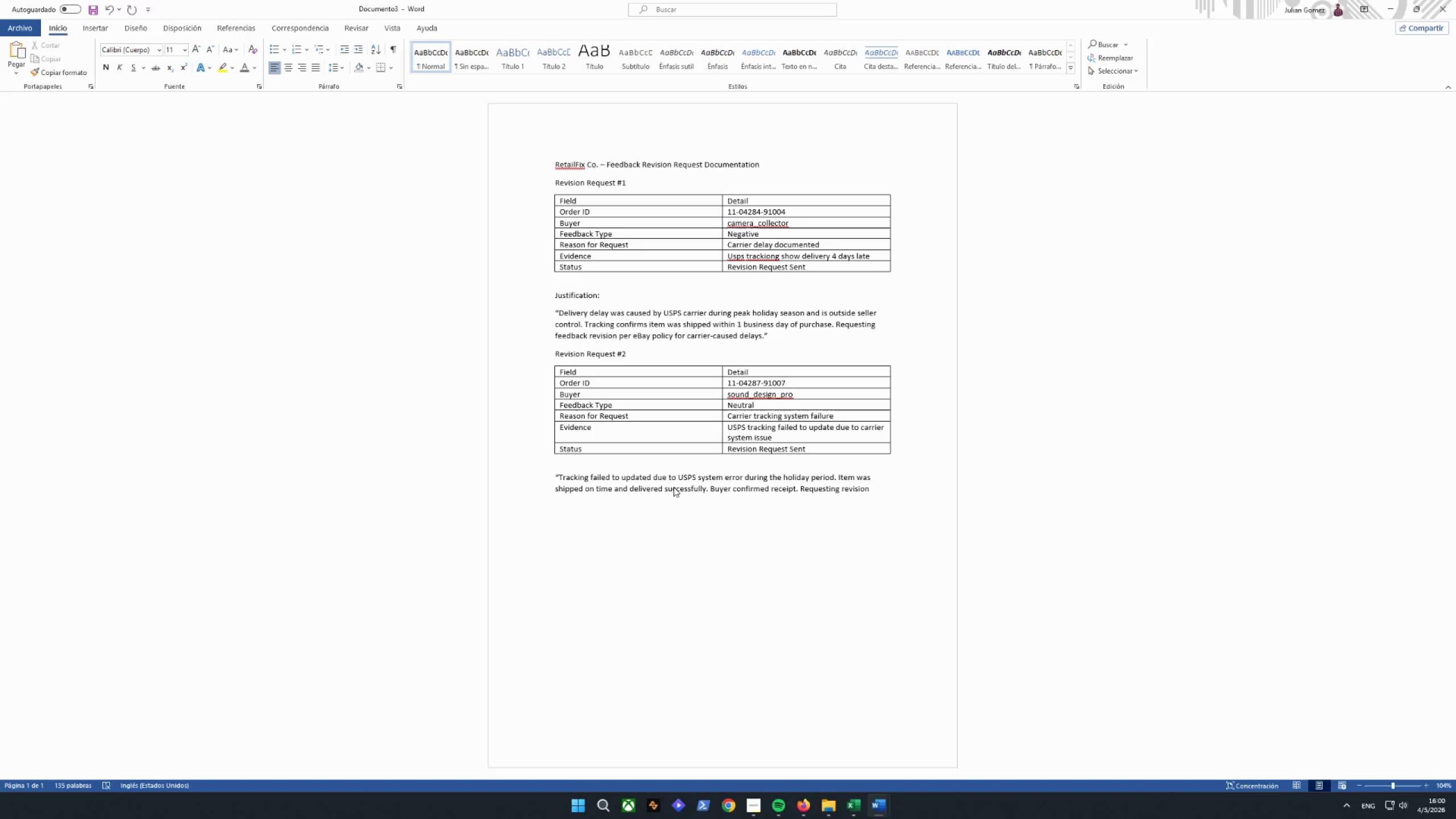 
wait(7.75)
 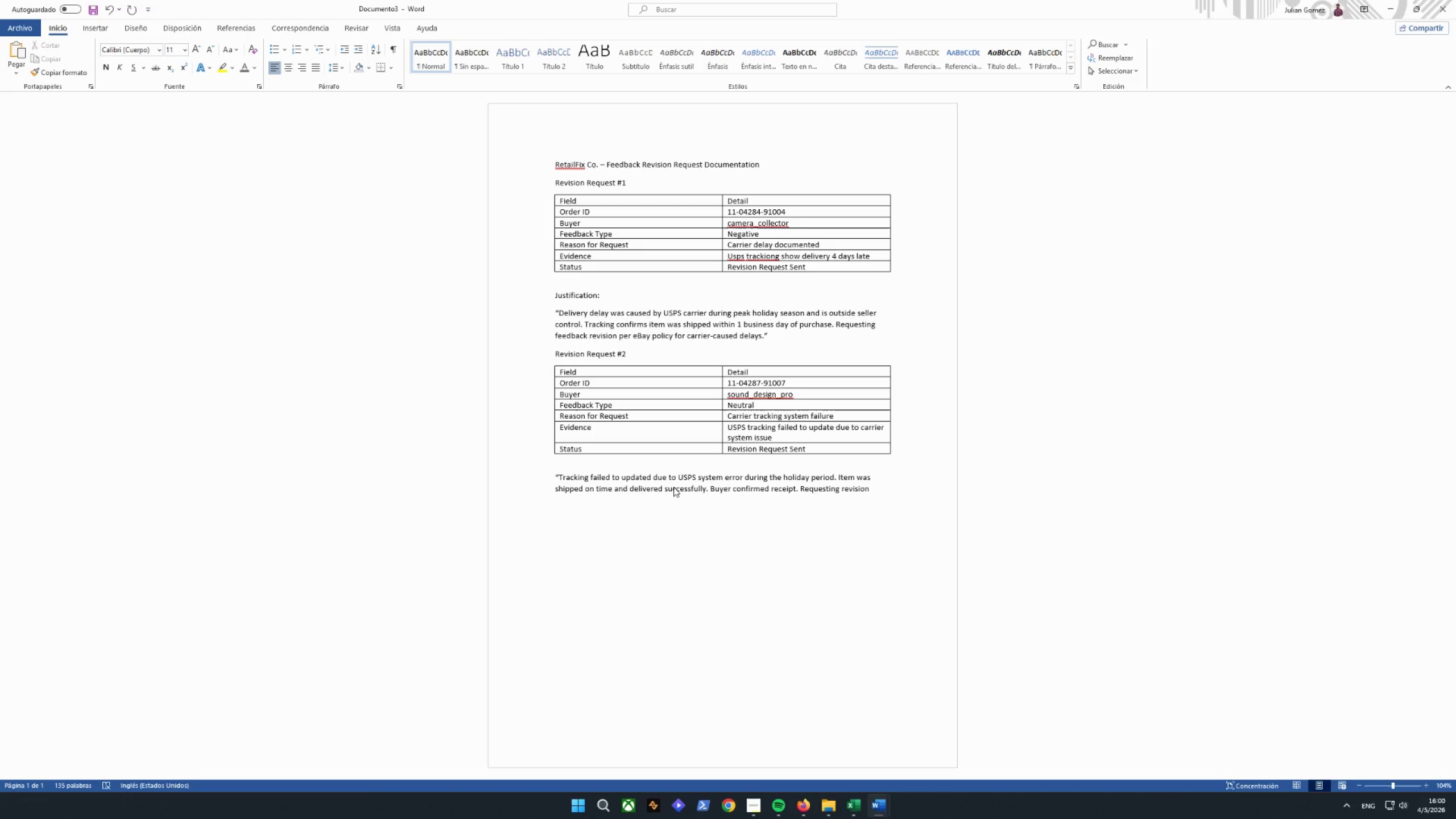 
type(as tracking failure weas entirely carrier-side and not reflective of seller performance:)
key(Backspace)
key(Backspace)
type(":)
key(Backspace)
key(Backspace)
type({)
key(Backspace)
type(")
 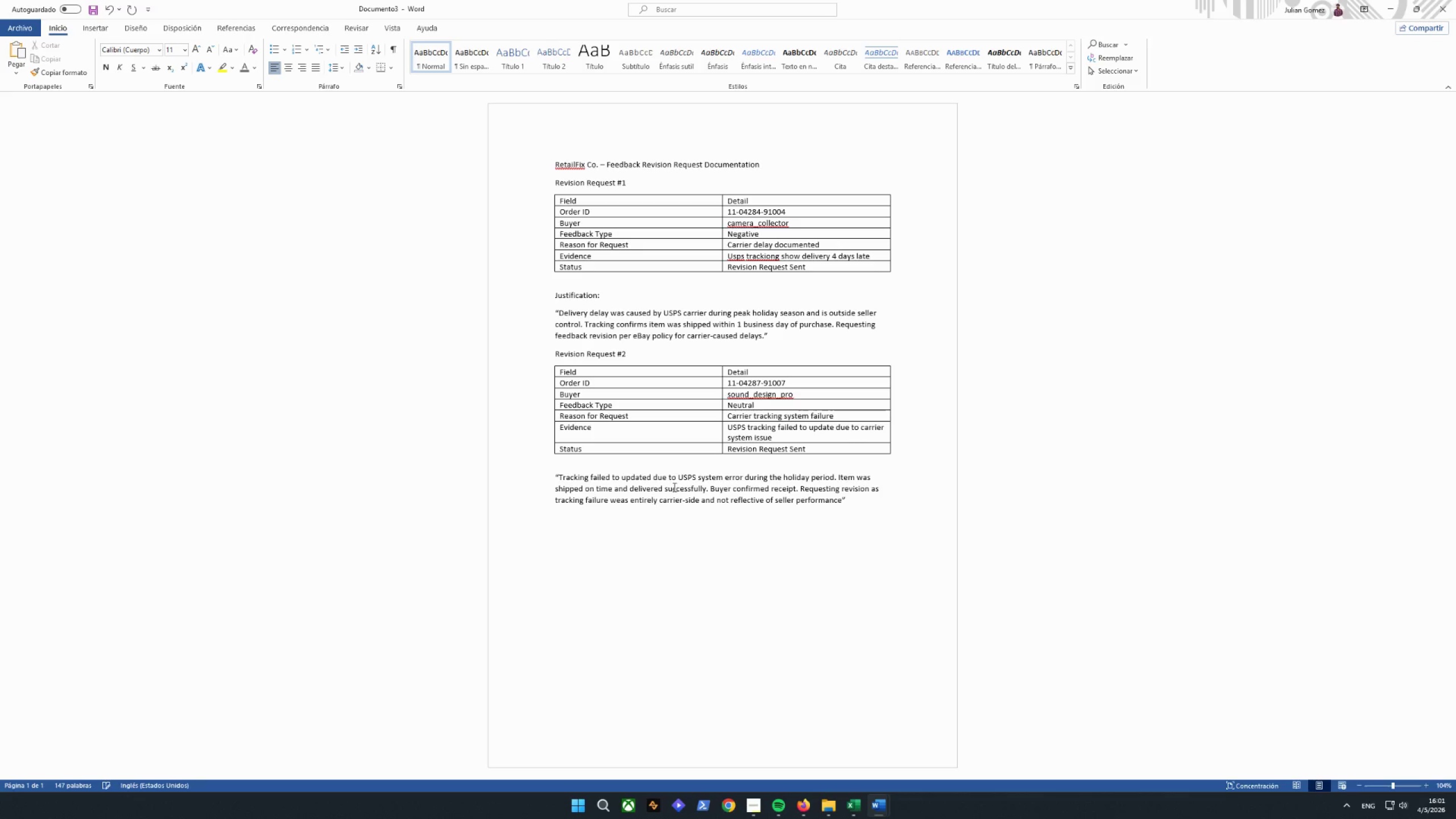 
wait(22.91)
 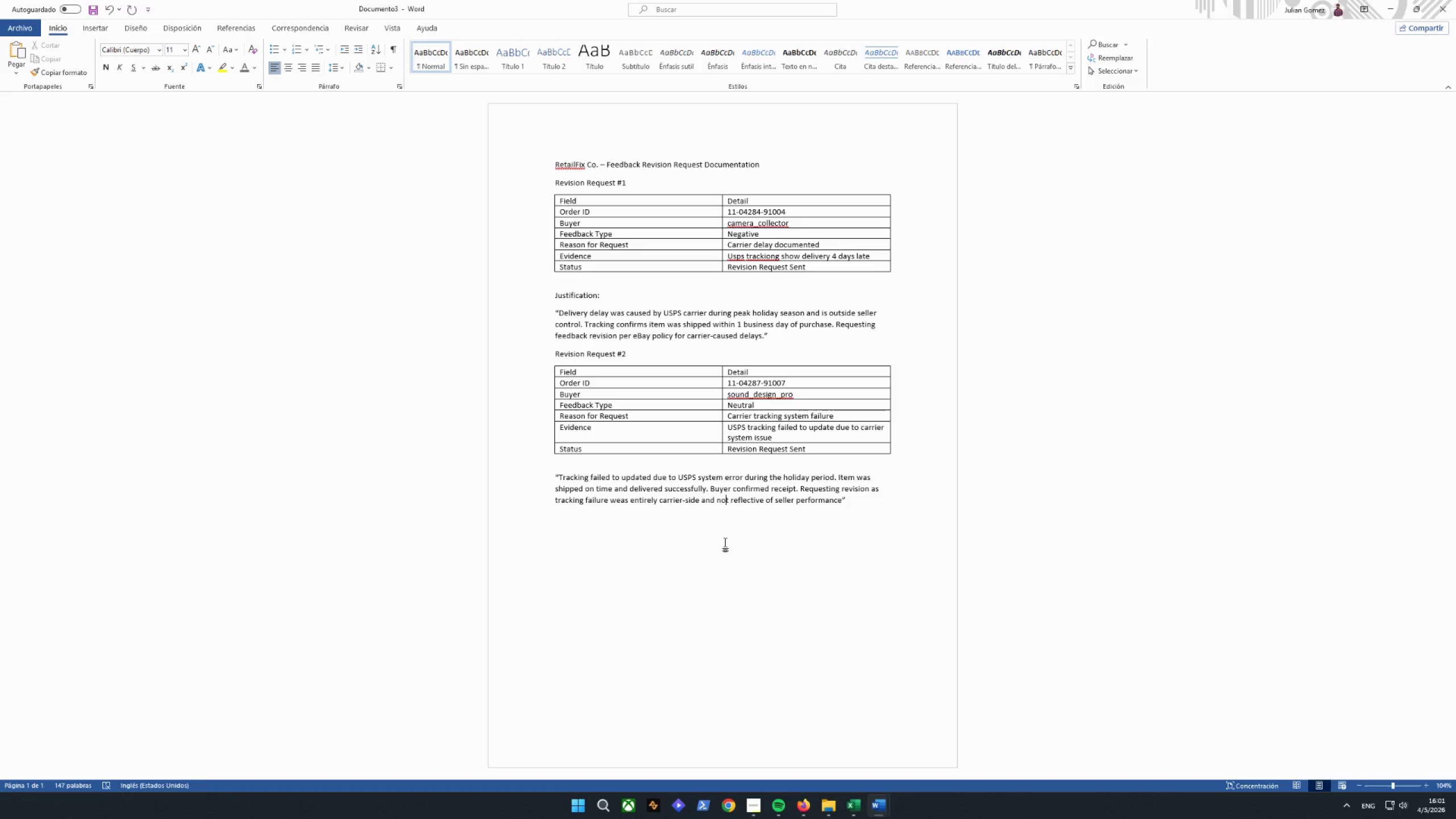 
left_click_drag(start_coordinate=[555, 352], to_coordinate=[861, 450])
 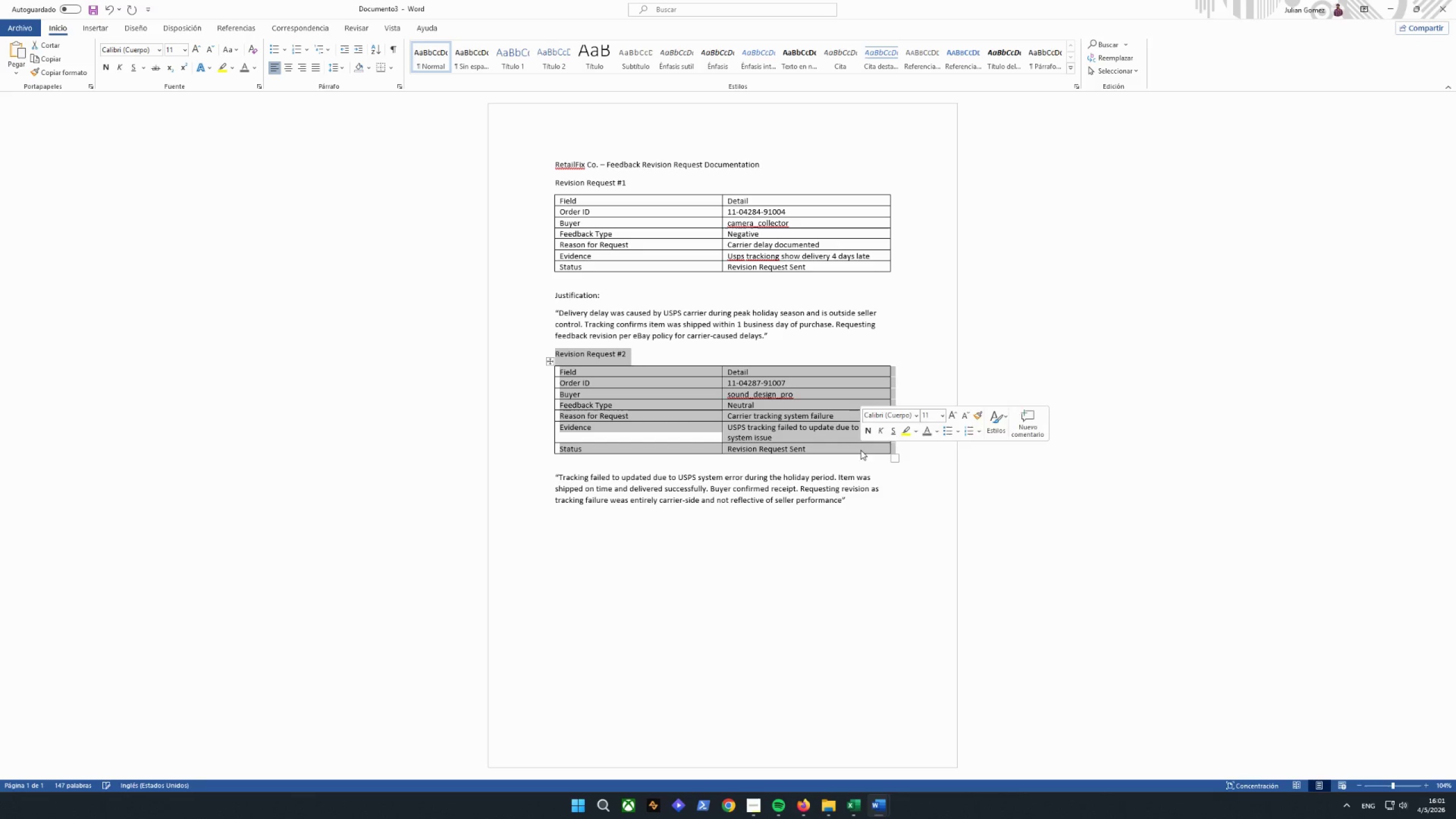 
key(Control+C)
 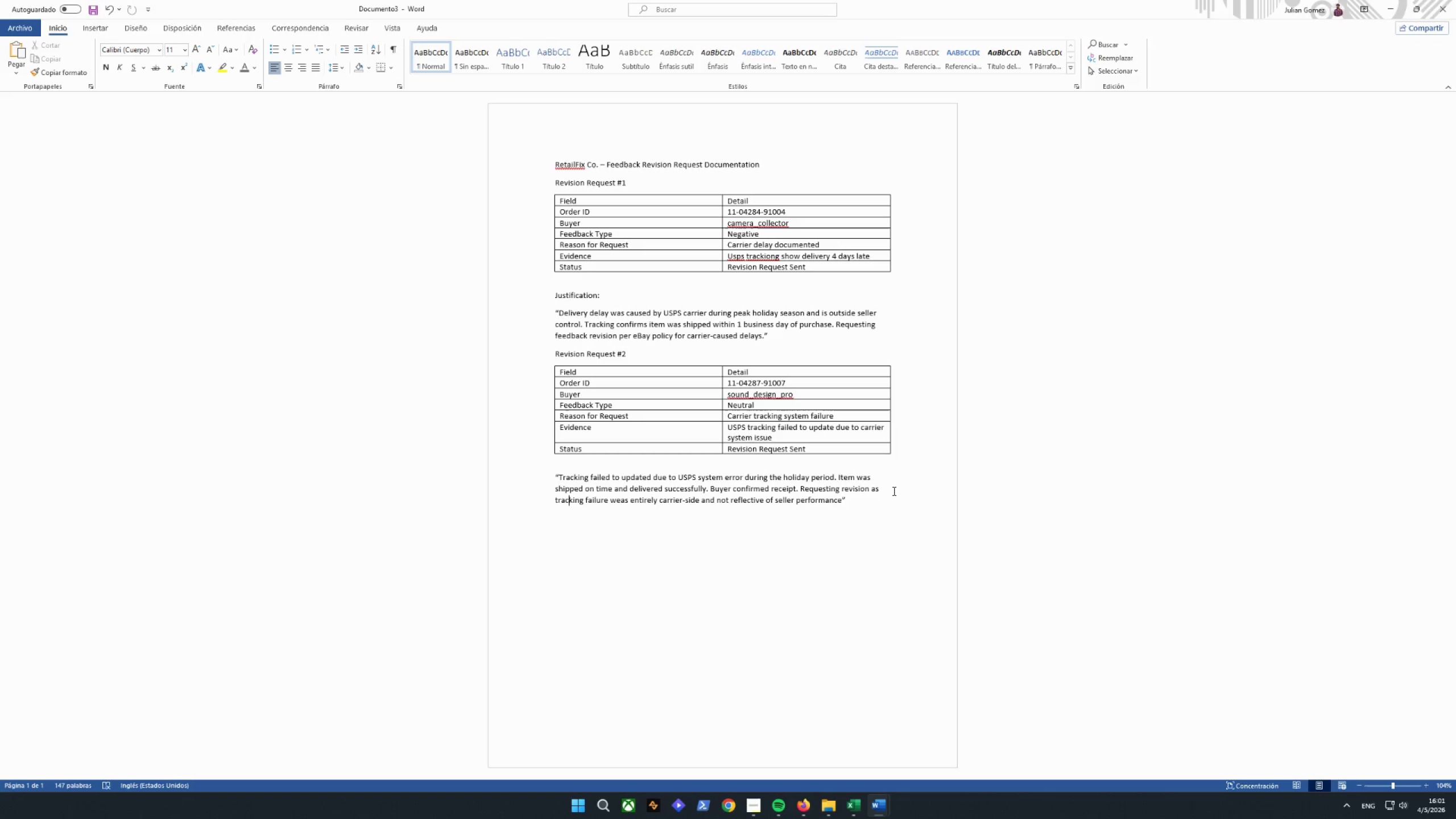 
double_click([867, 506])
 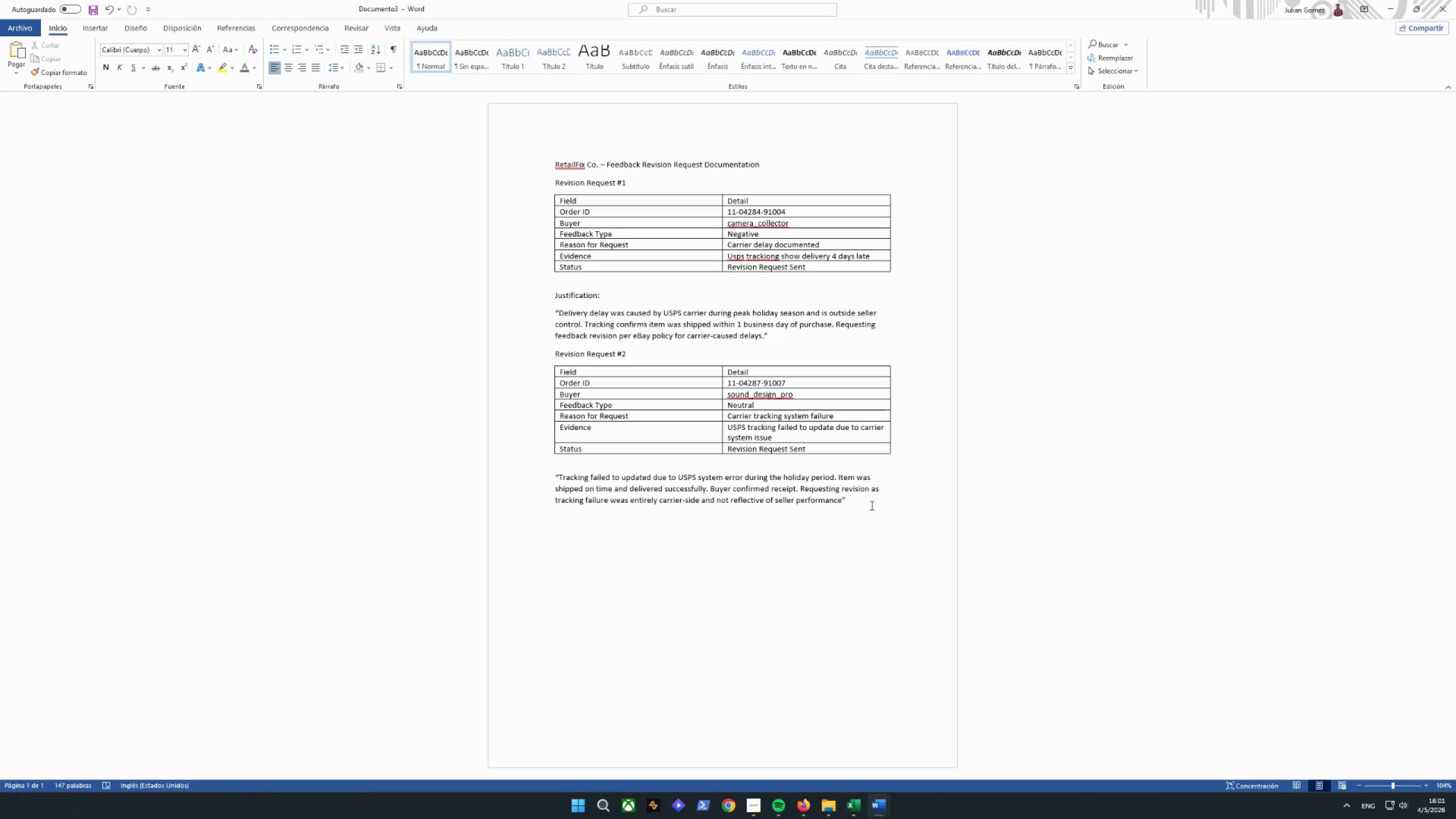 
key(Enter)
 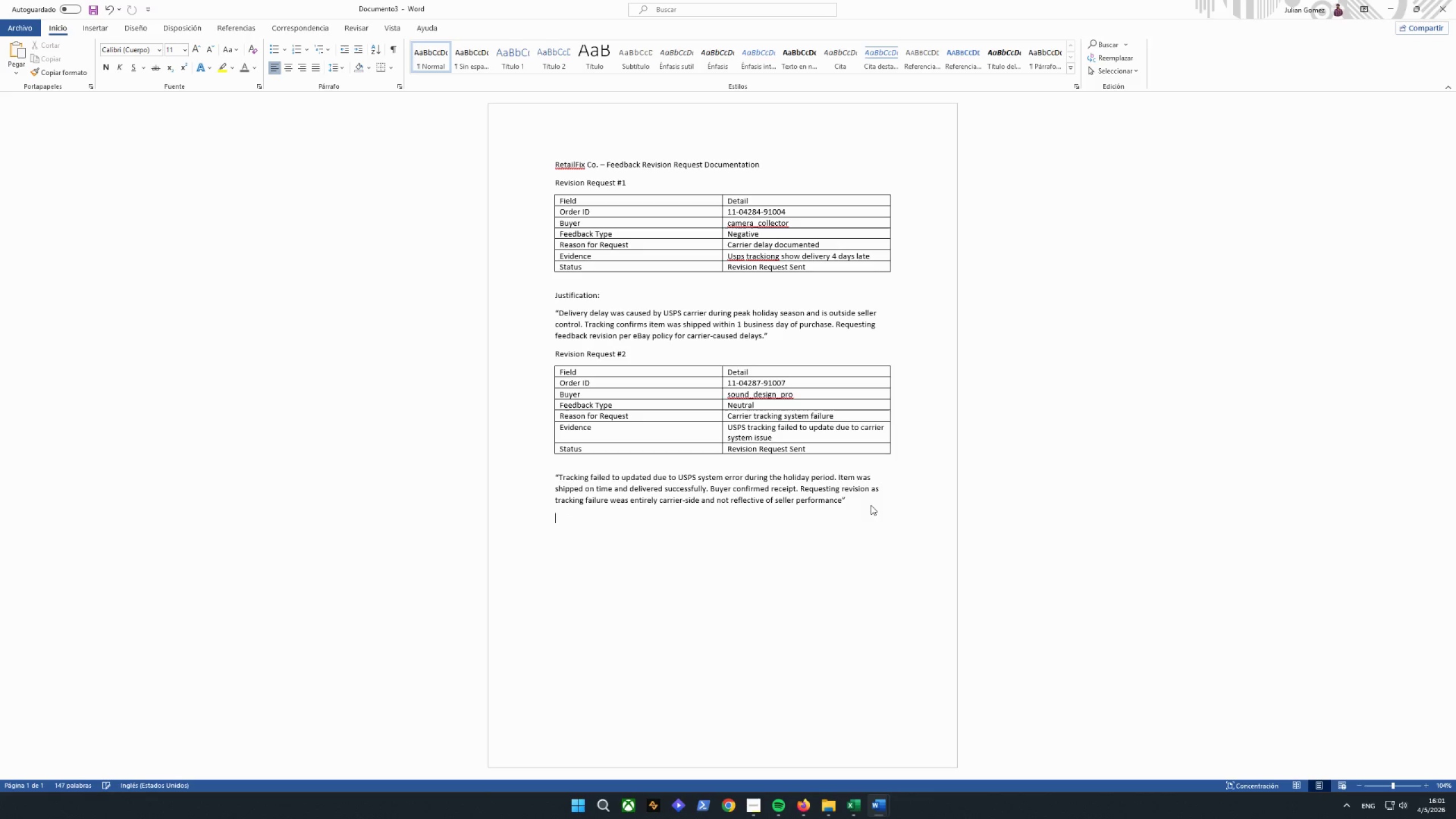 
key(Control+V)
 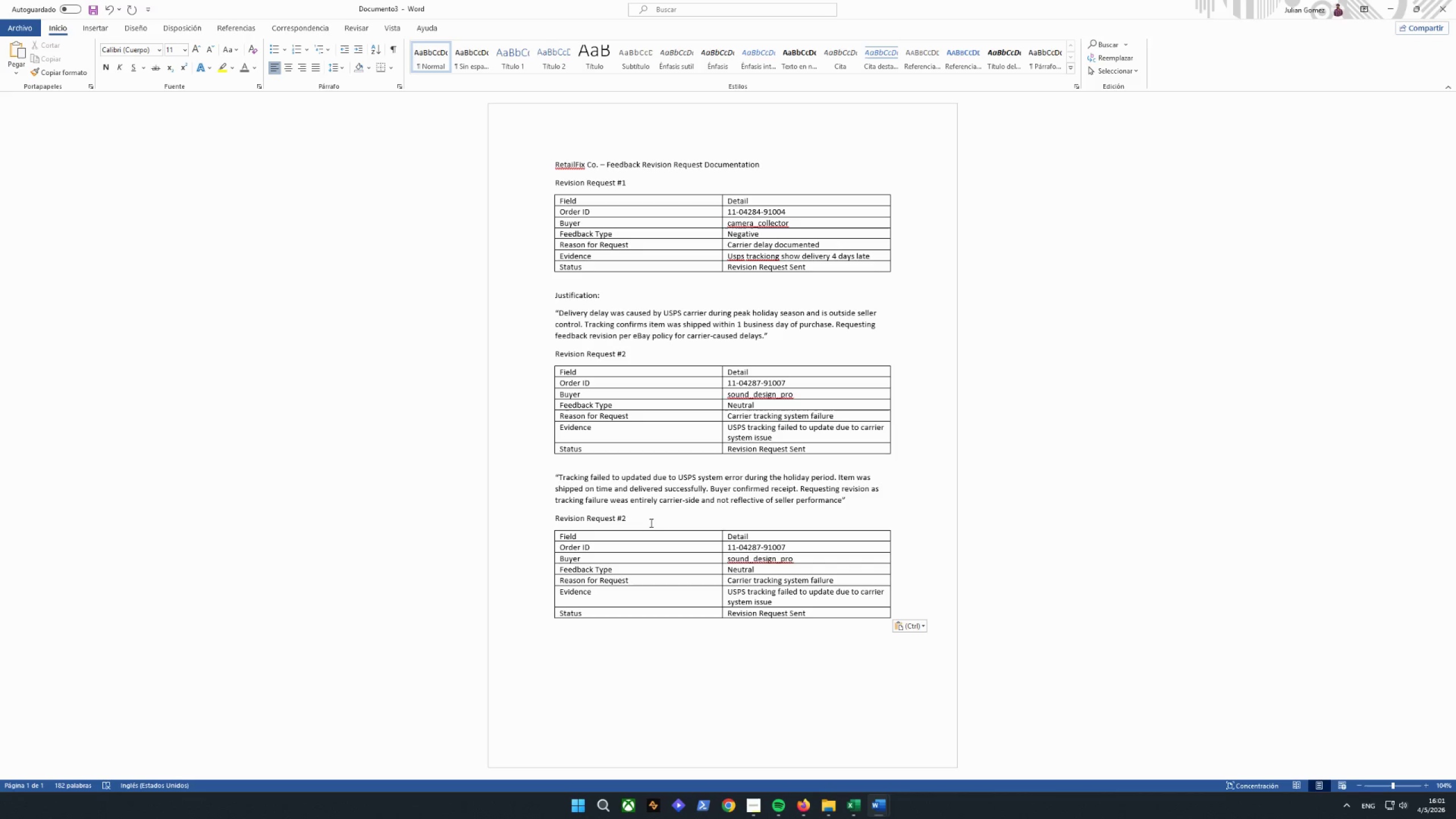 
left_click([649, 516])
 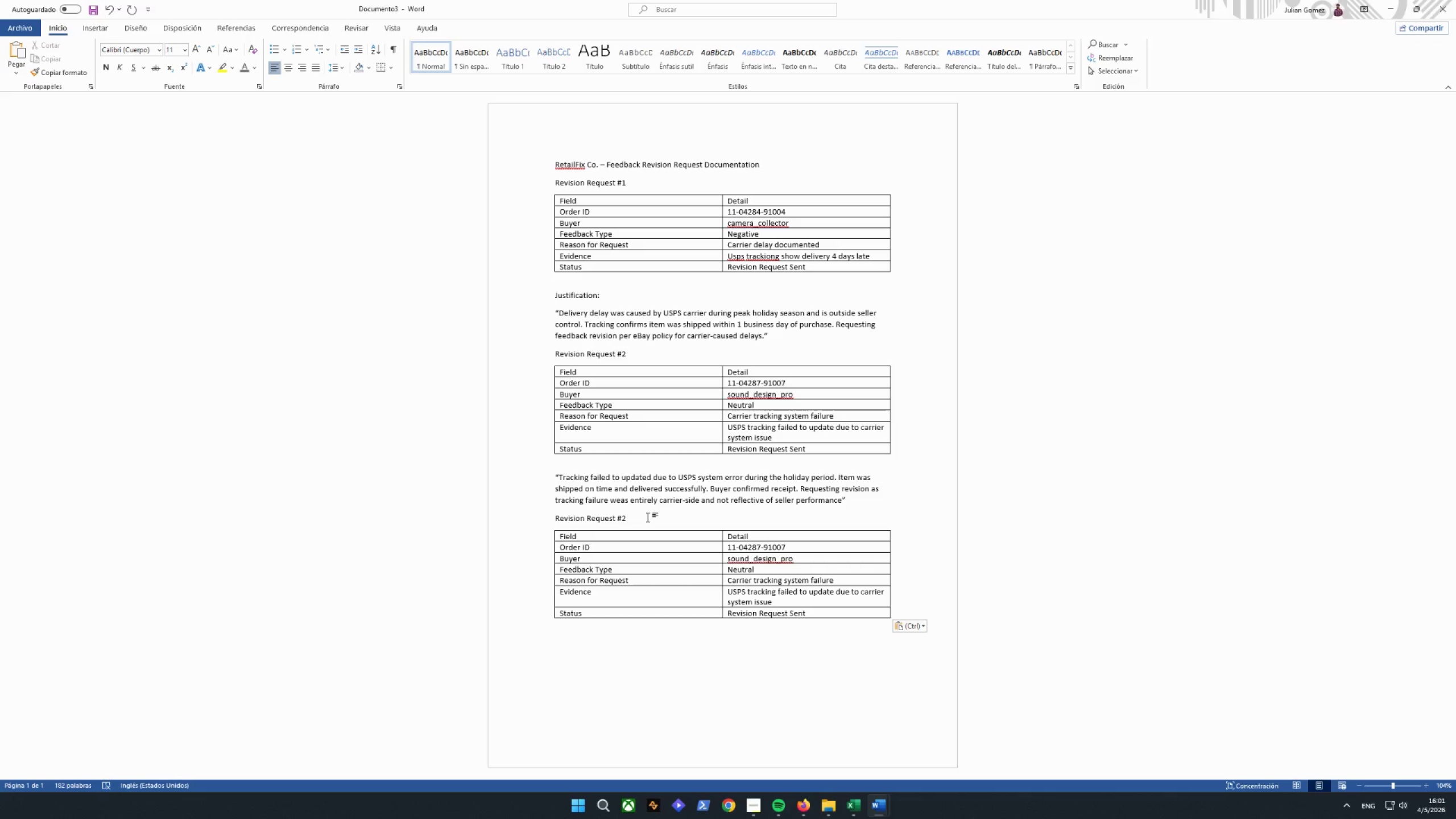 
key(Backspace)
 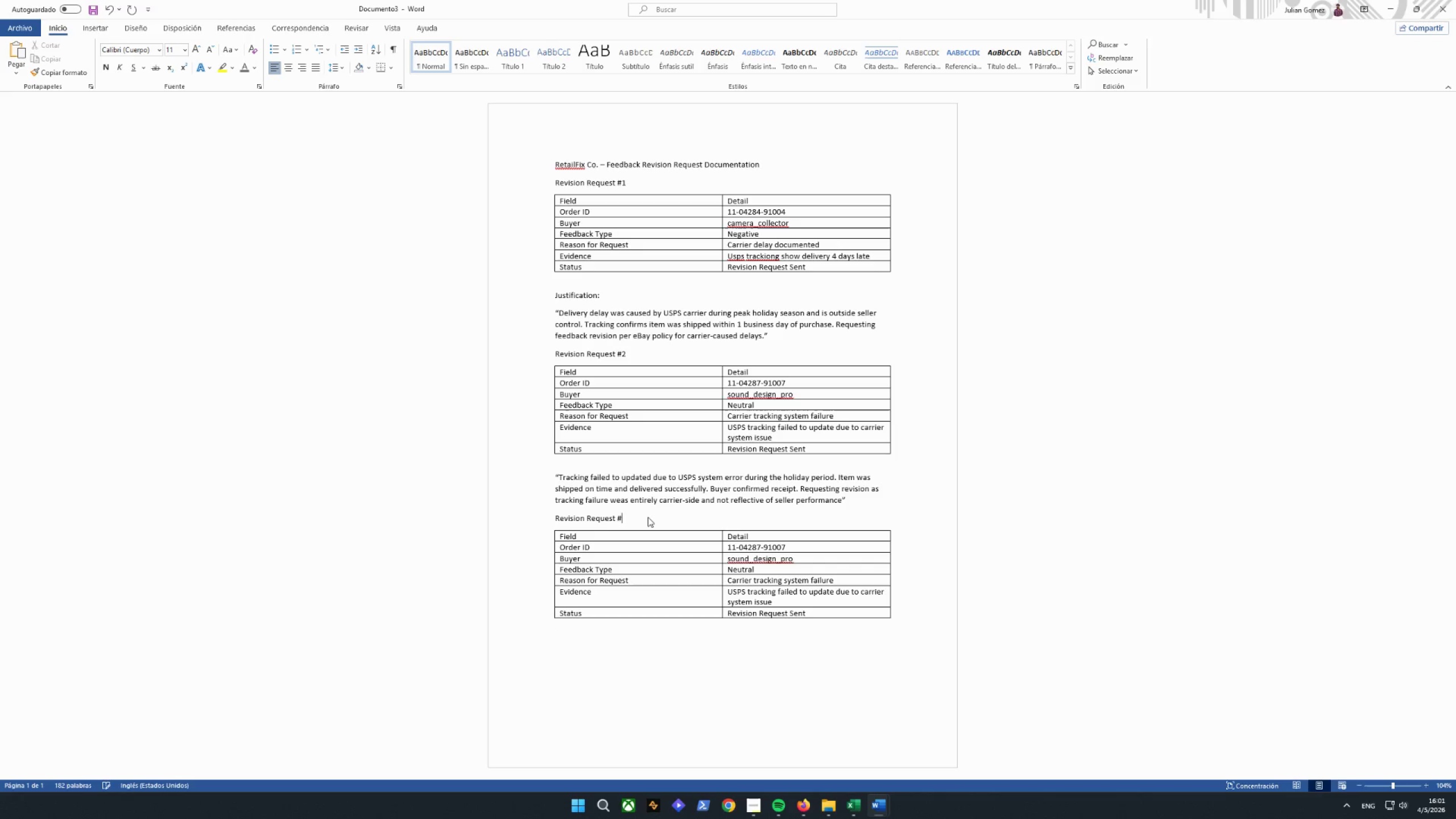 
key(3)
 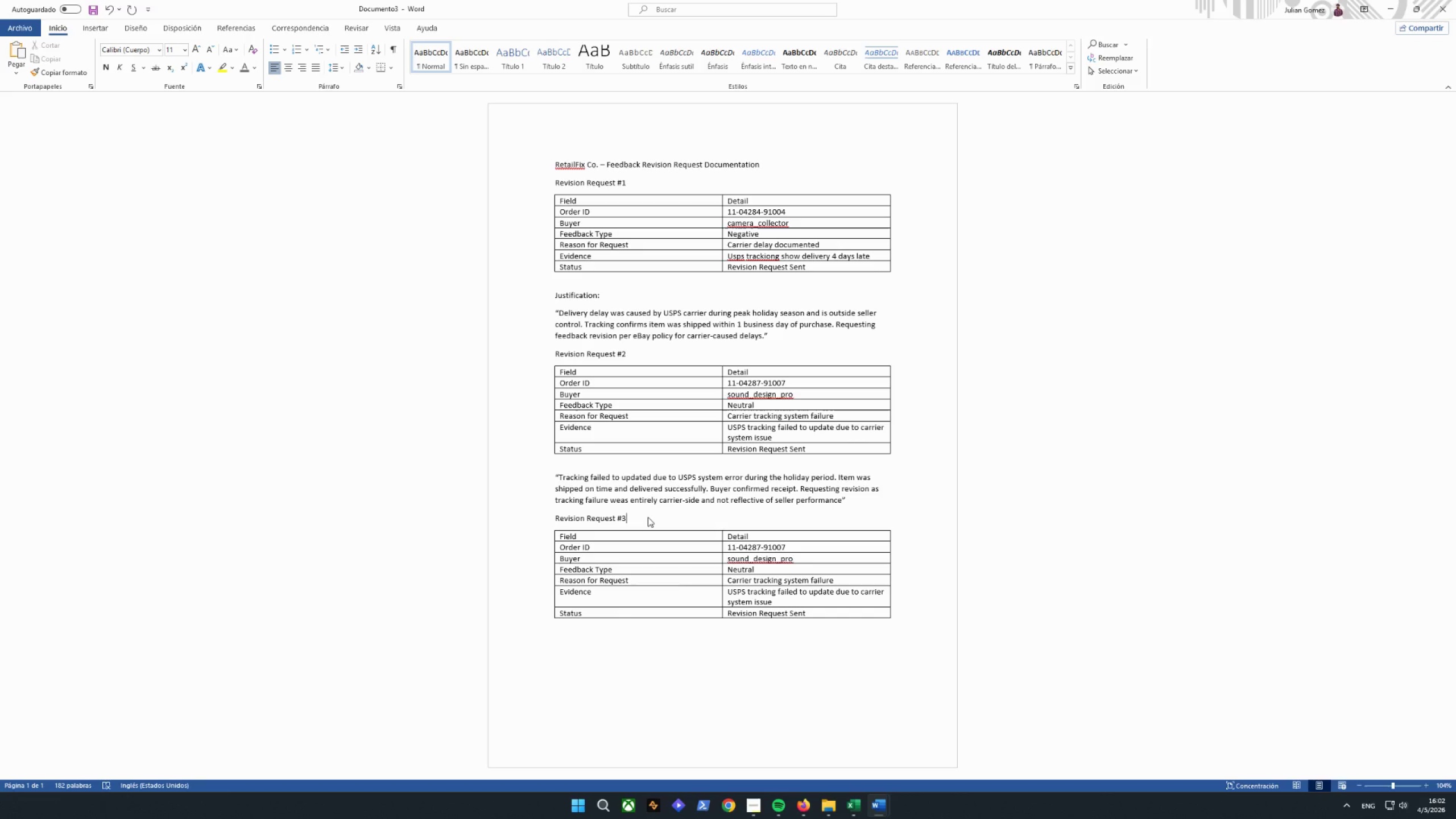 
wait(7.58)
 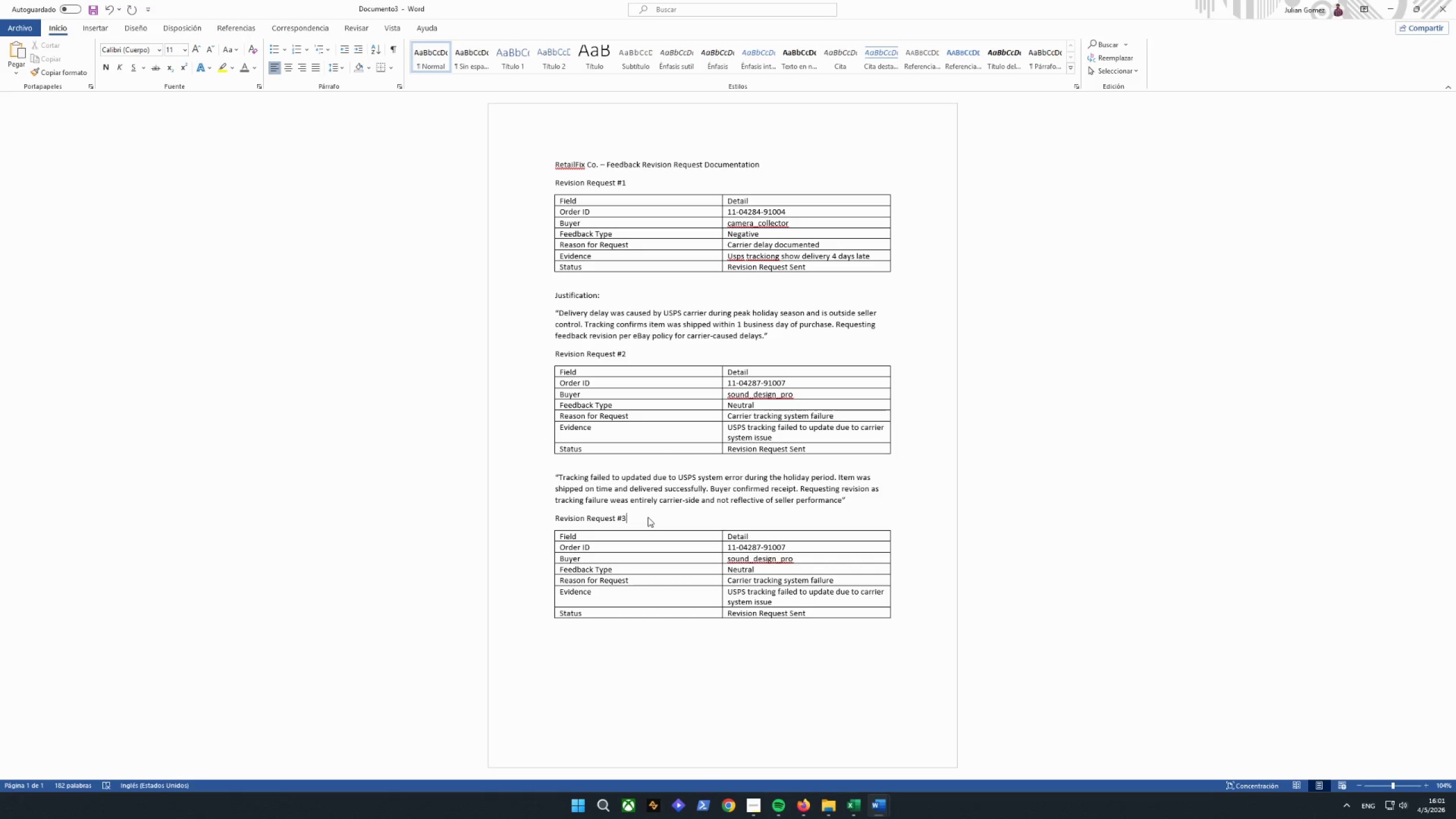 
left_click([795, 545])
 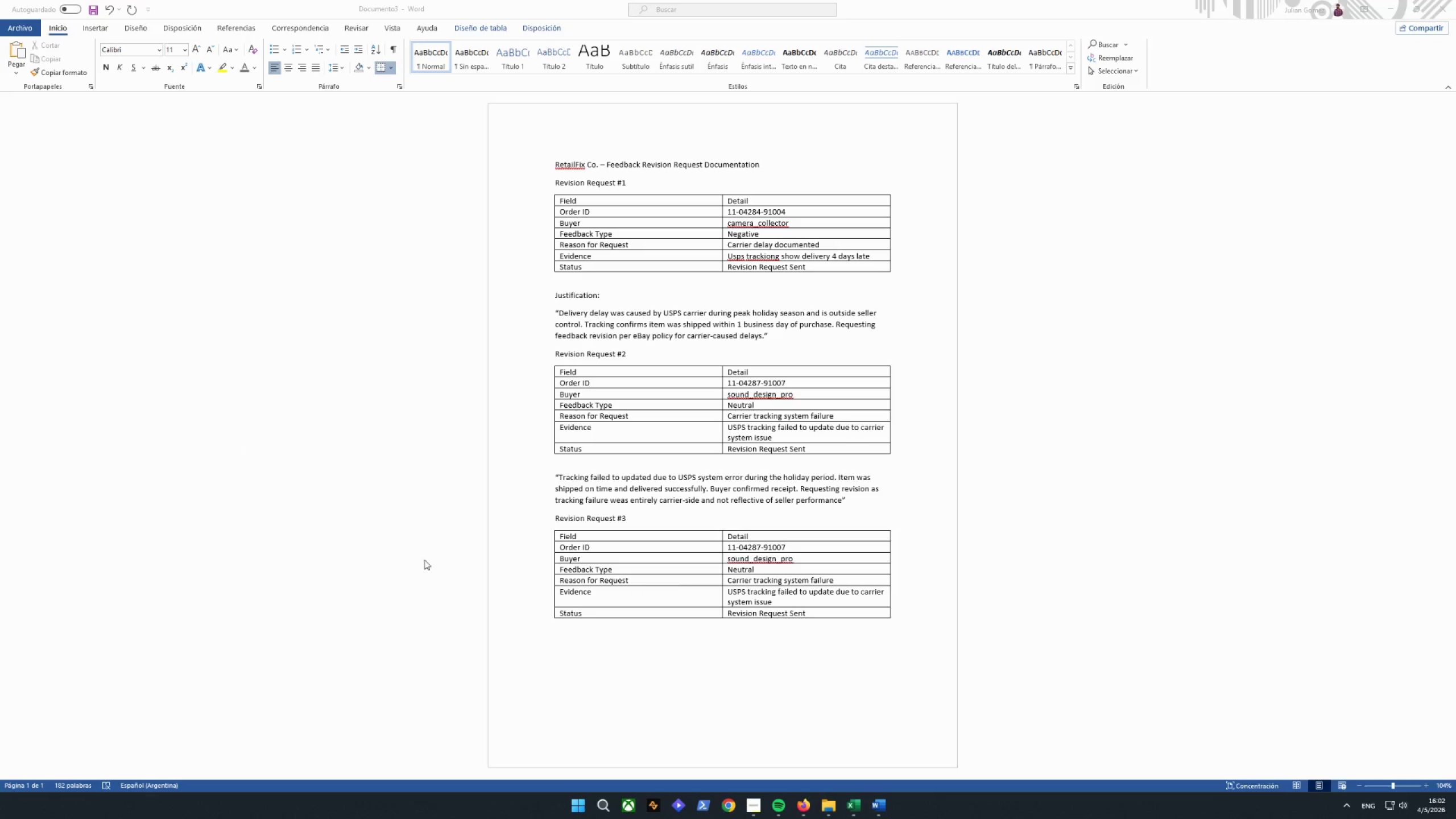 
left_click([864, 809])
 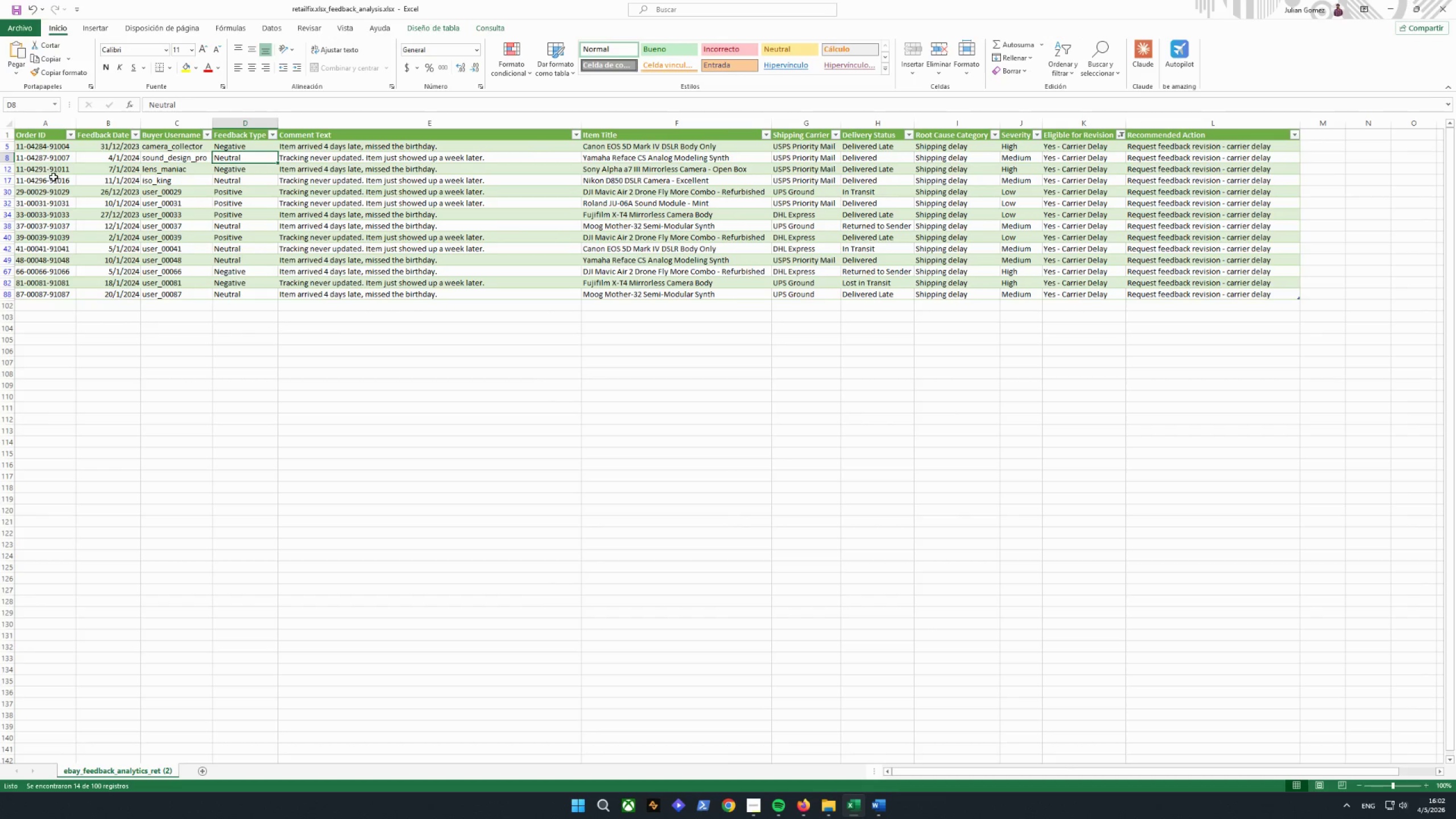 
left_click([57, 176])
 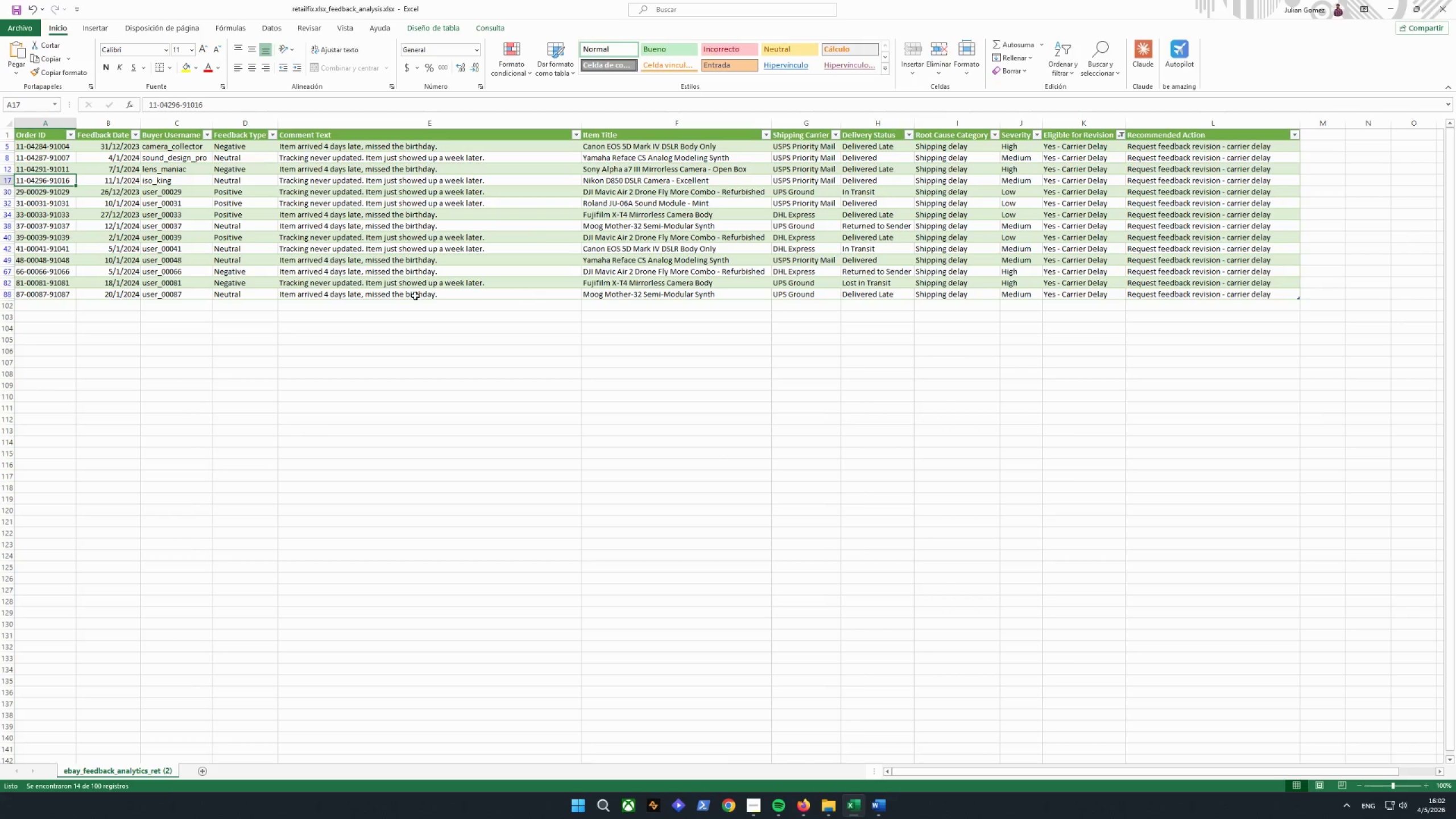 
wait(7.49)
 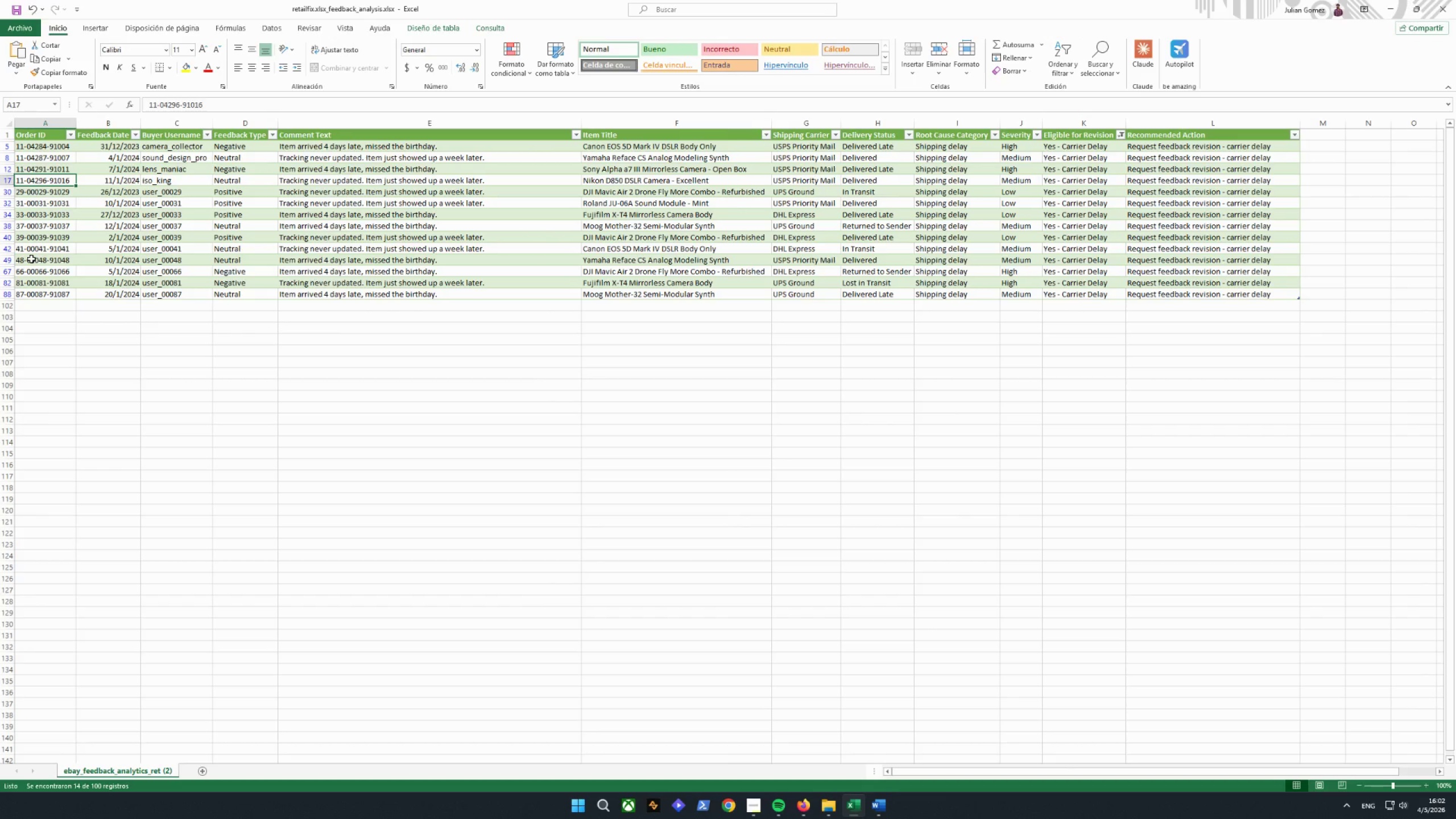 
left_click([1120, 133])
 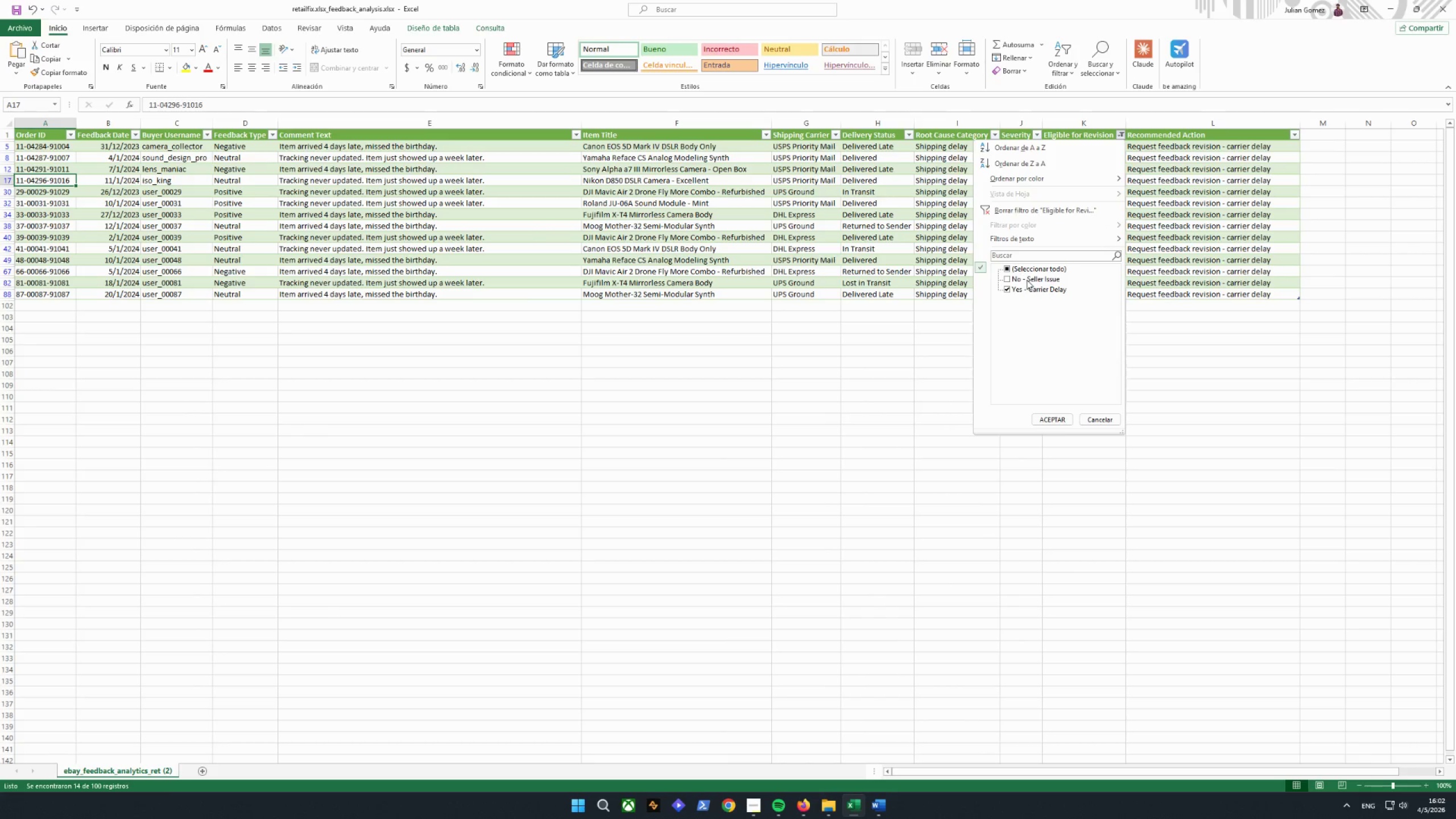 
left_click([1021, 283])
 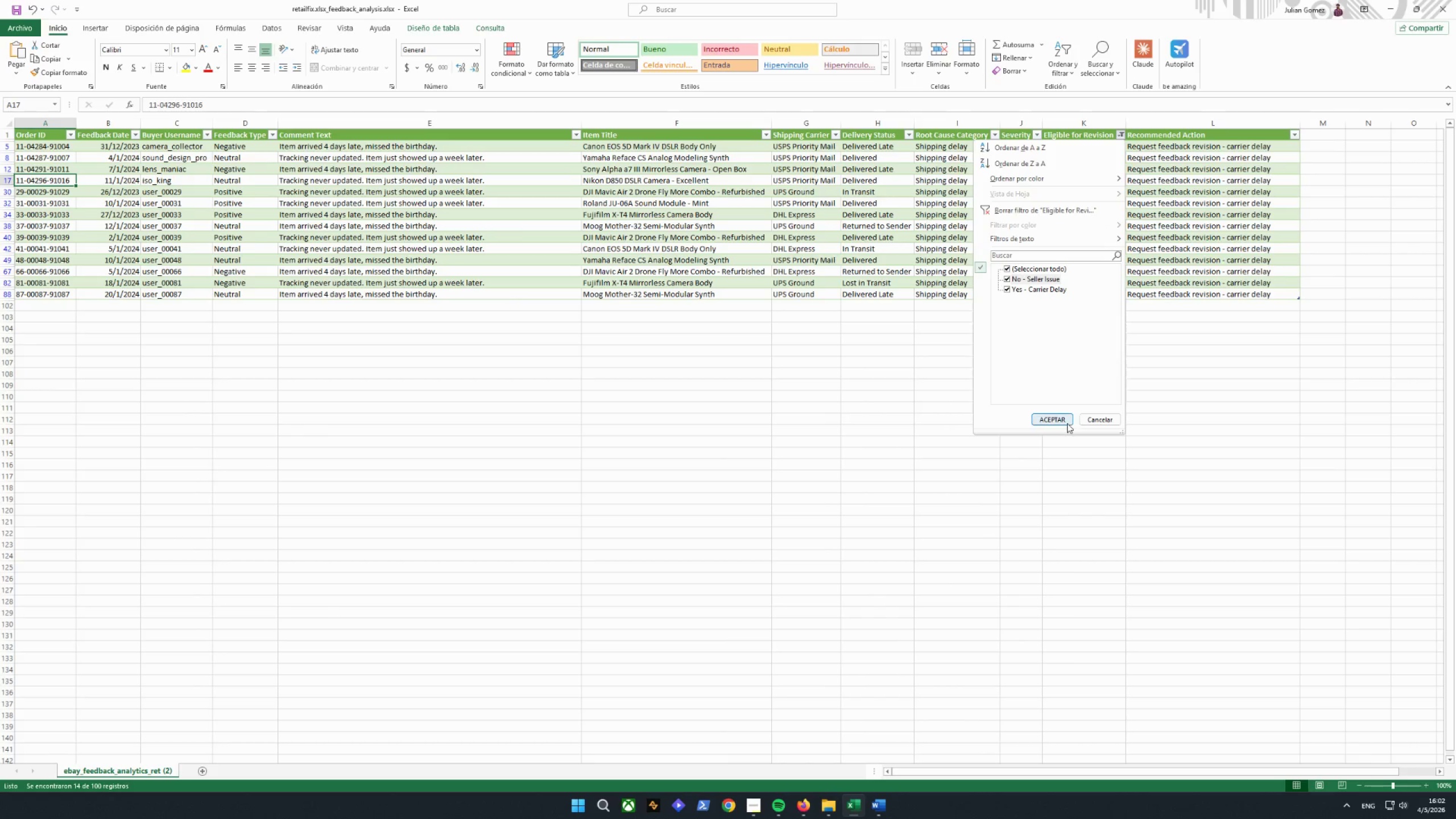 
double_click([1067, 423])
 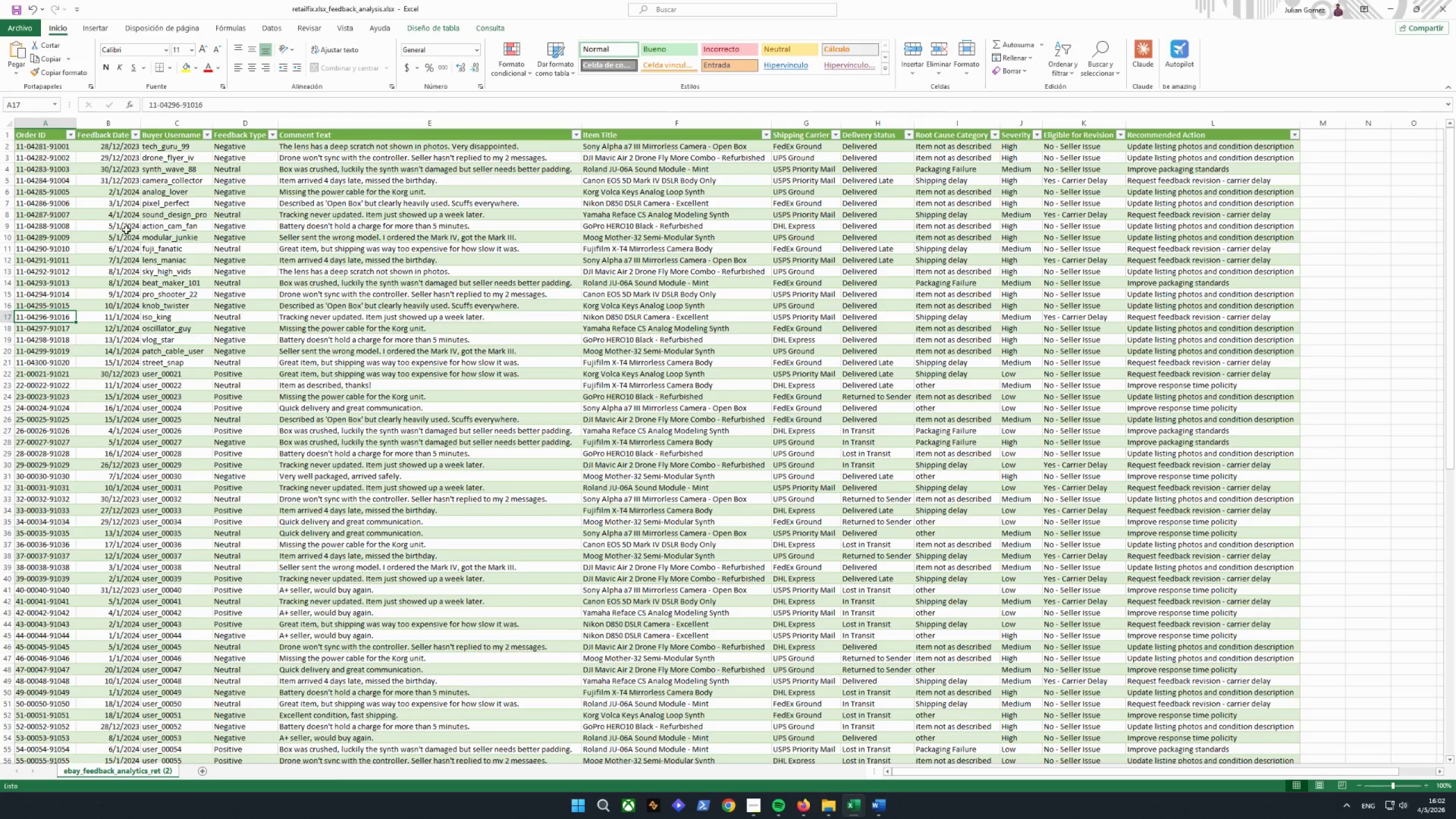 
left_click([68, 247])
 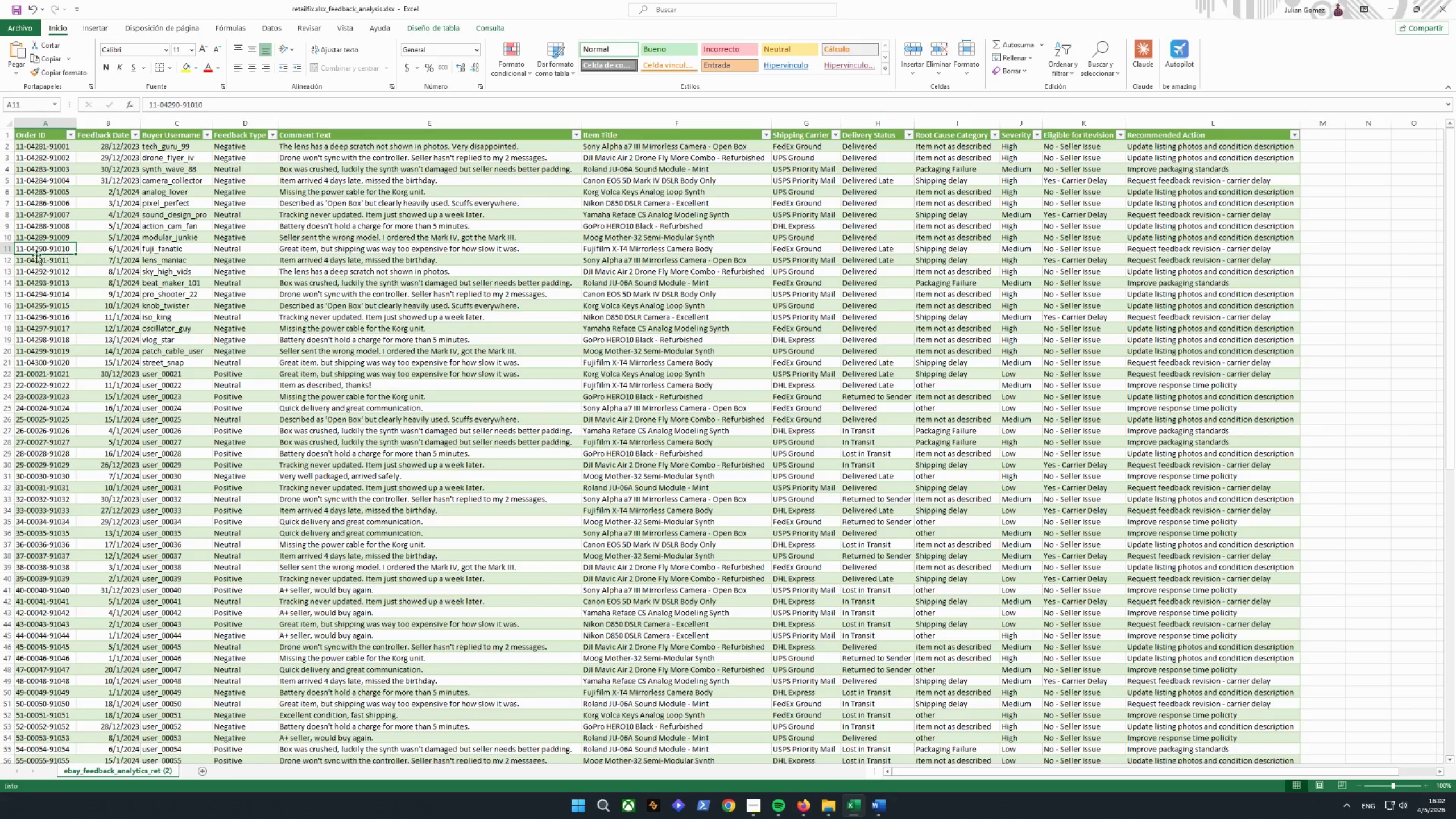 
left_click([6, 250])
 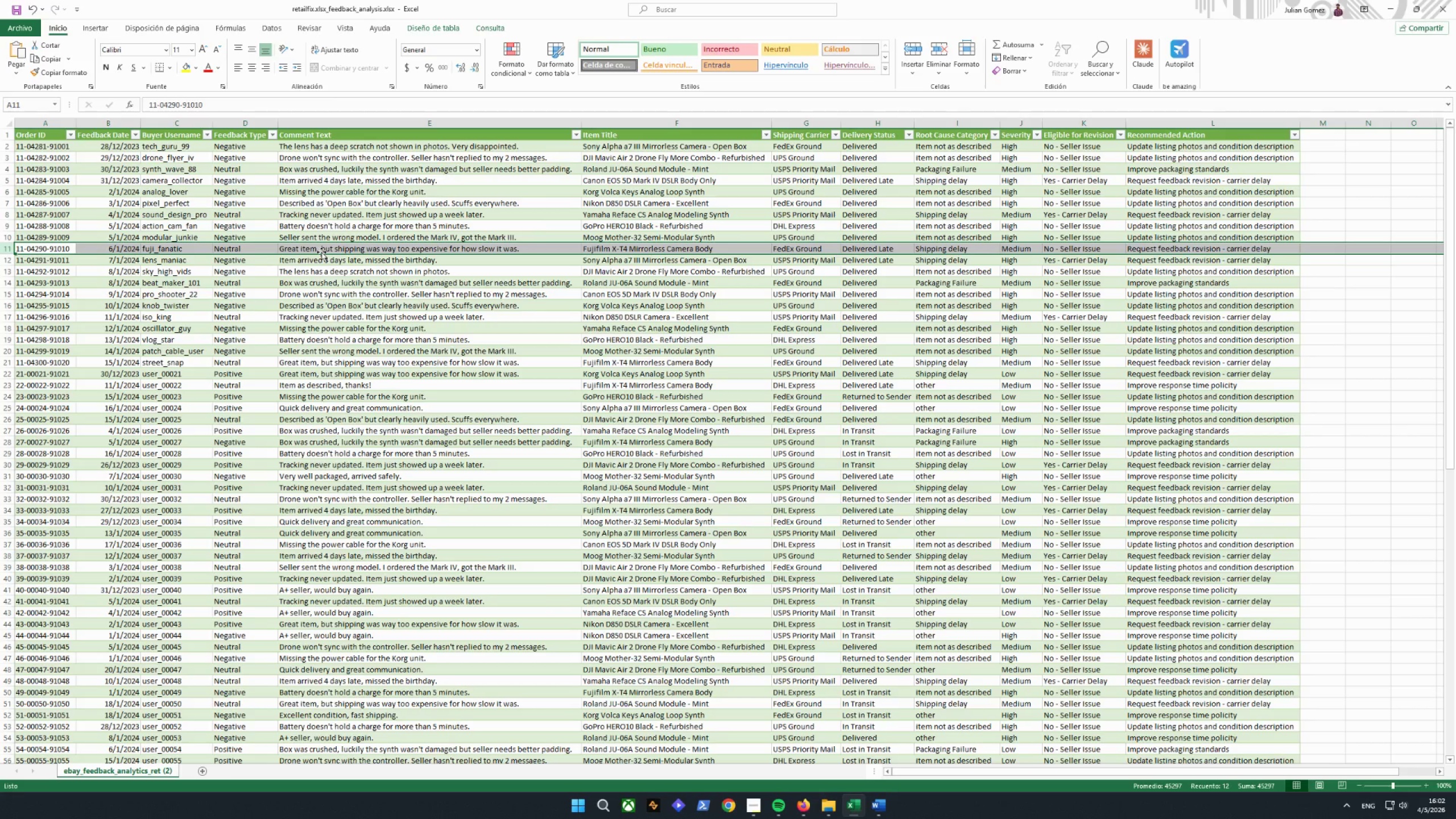 
wait(16.2)
 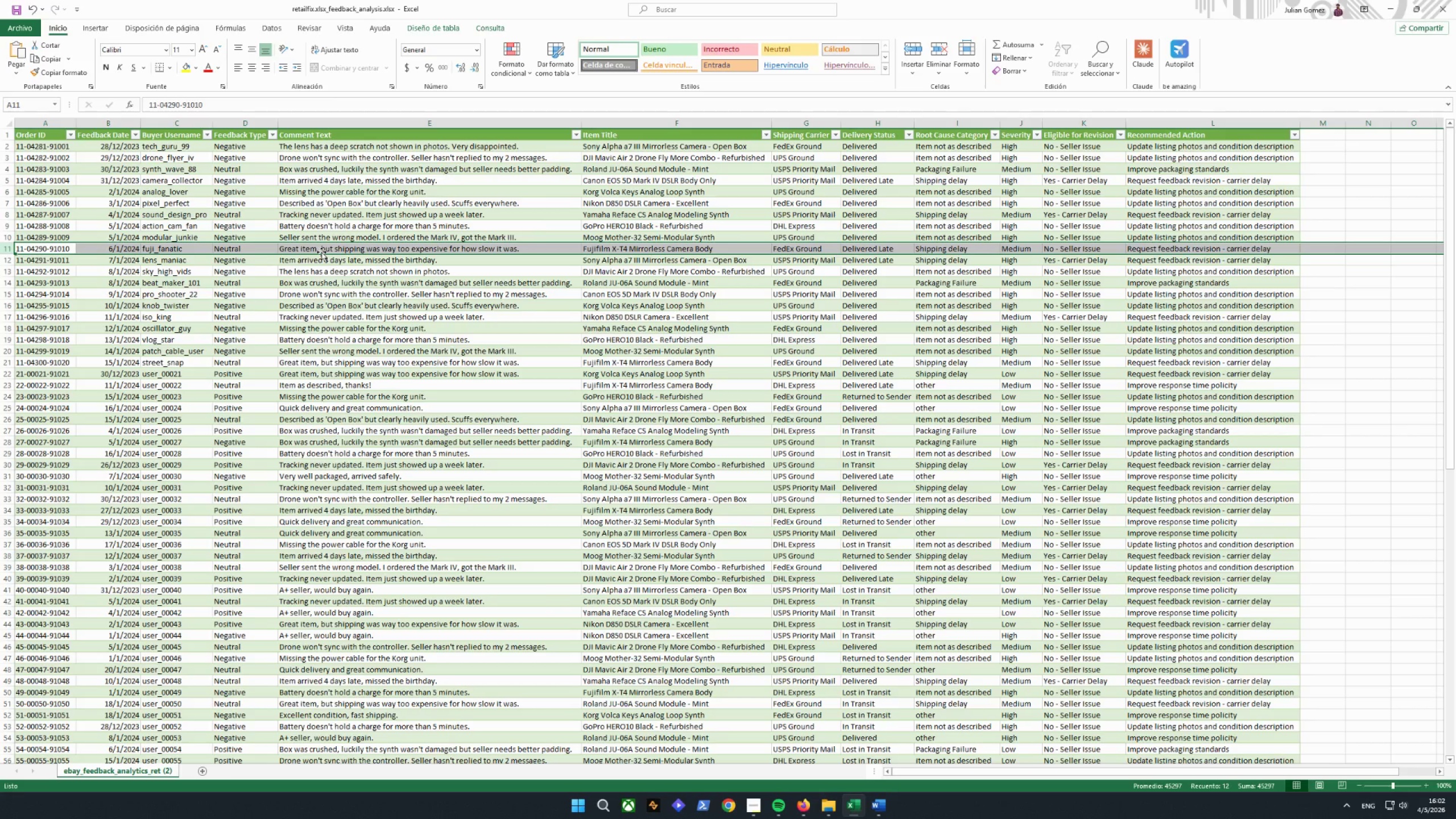 
left_click([55, 250])
 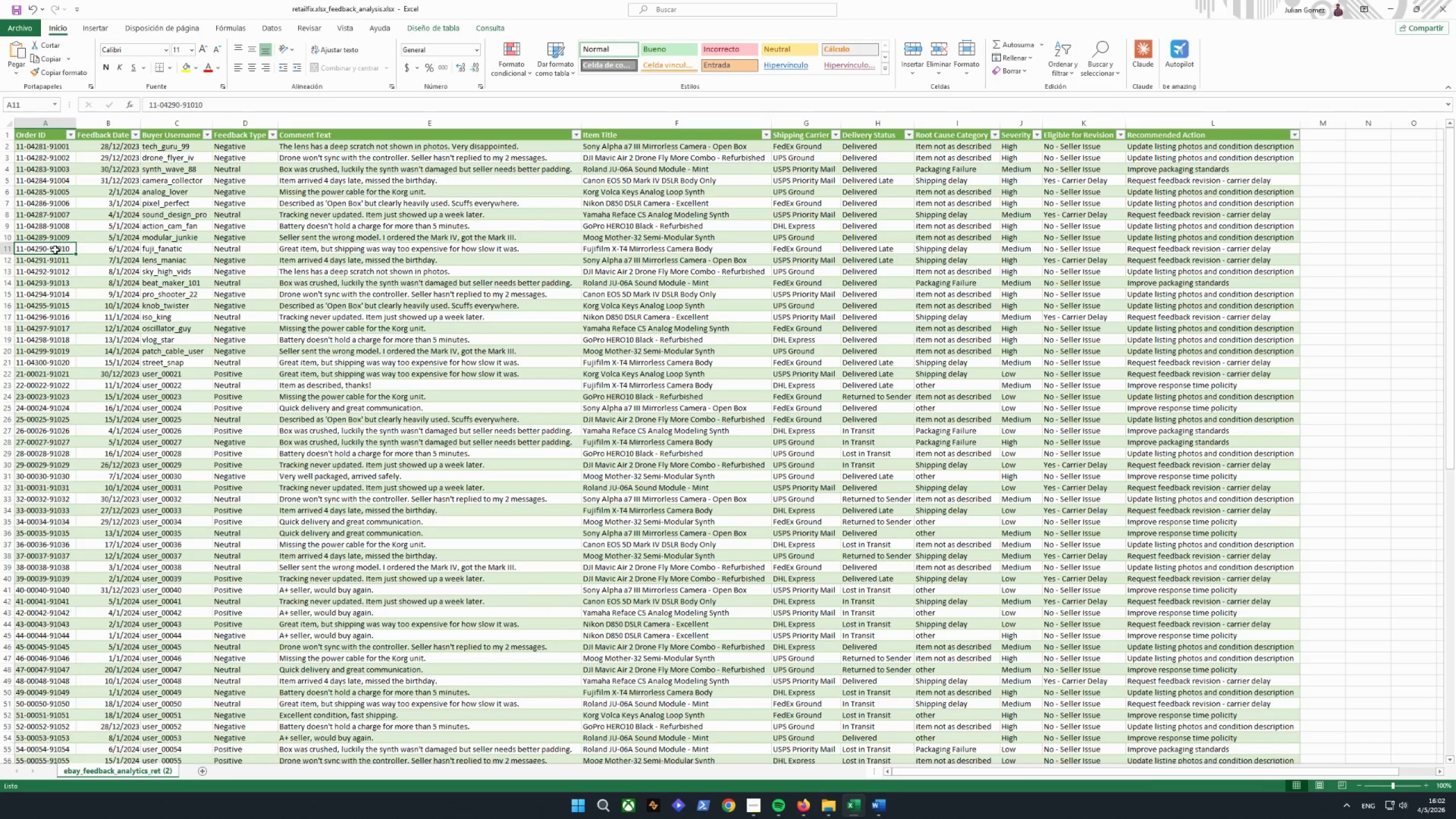 
key(Control+C)
 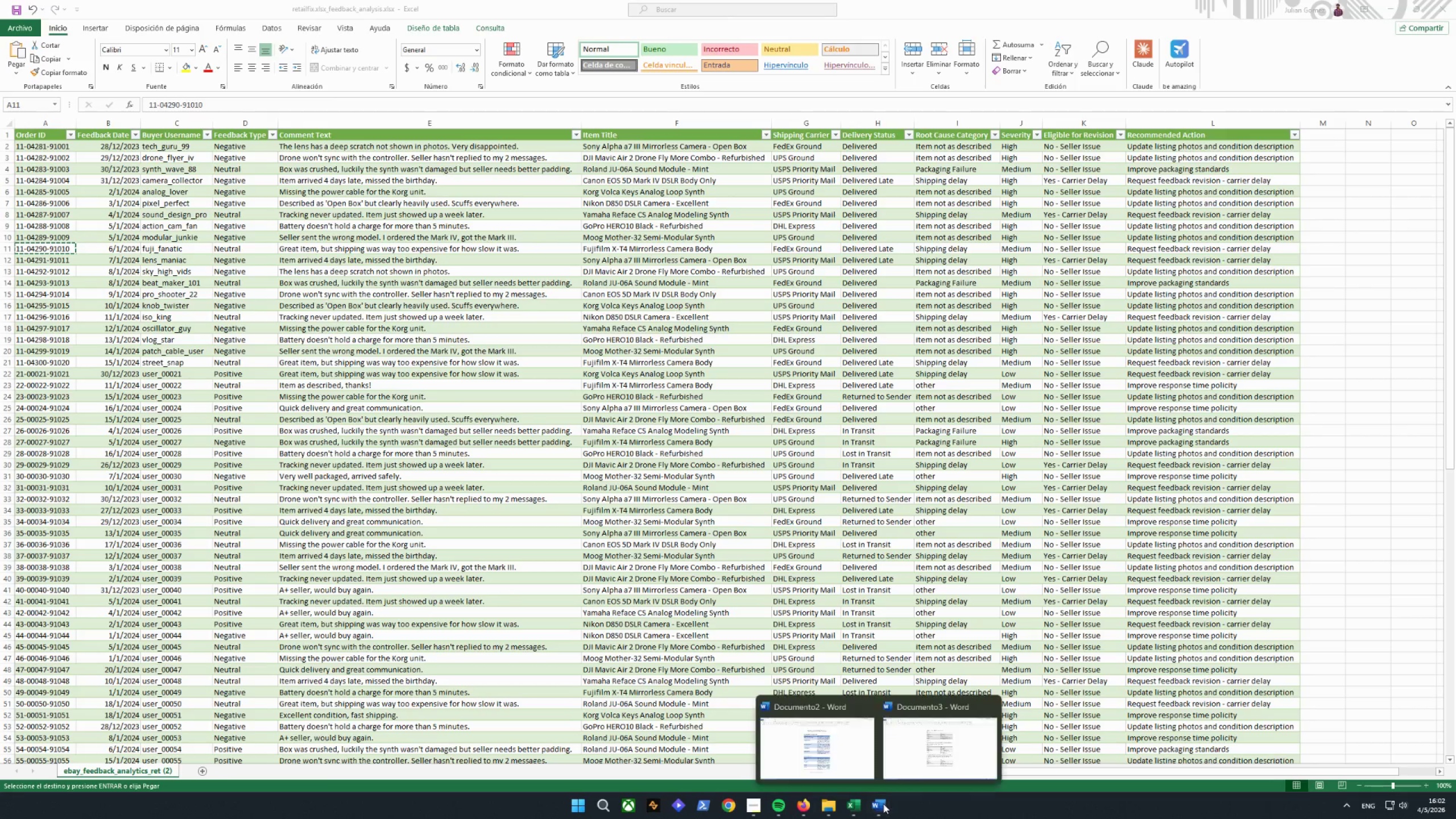 
left_click_drag(start_coordinate=[913, 754], to_coordinate=[914, 748])
 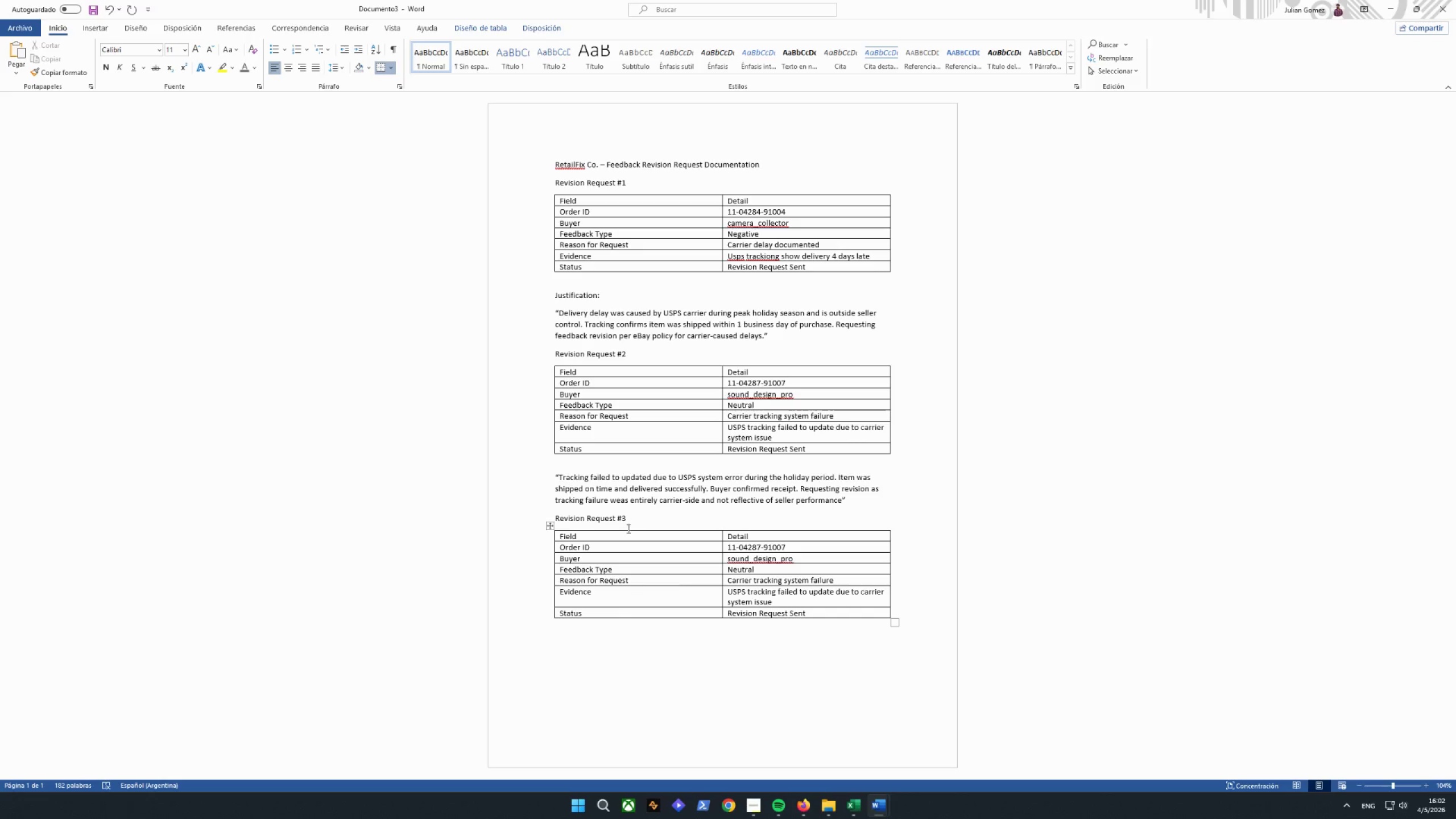 
wait(5.44)
 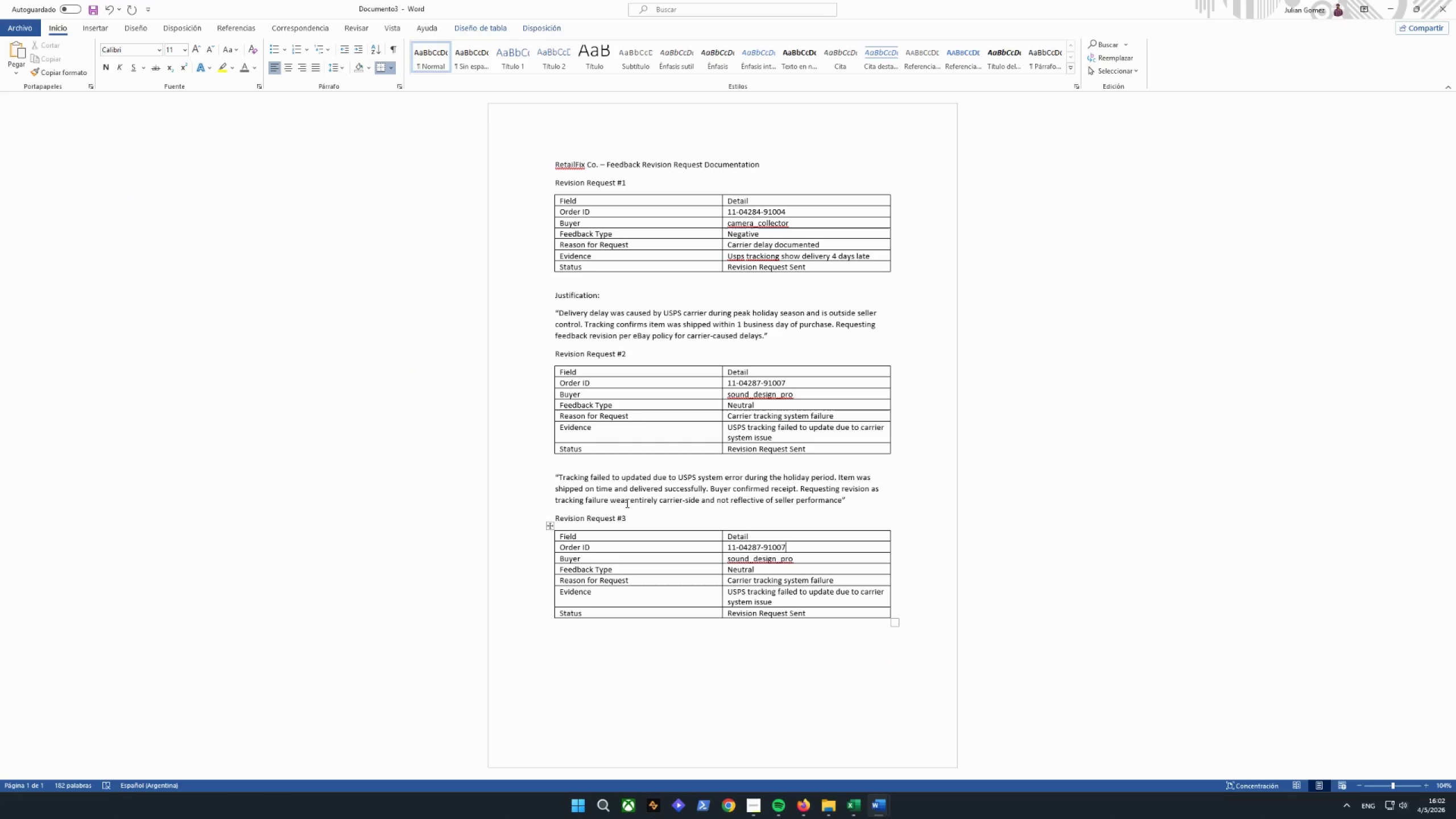 
left_click_drag(start_coordinate=[795, 548], to_coordinate=[731, 548])
 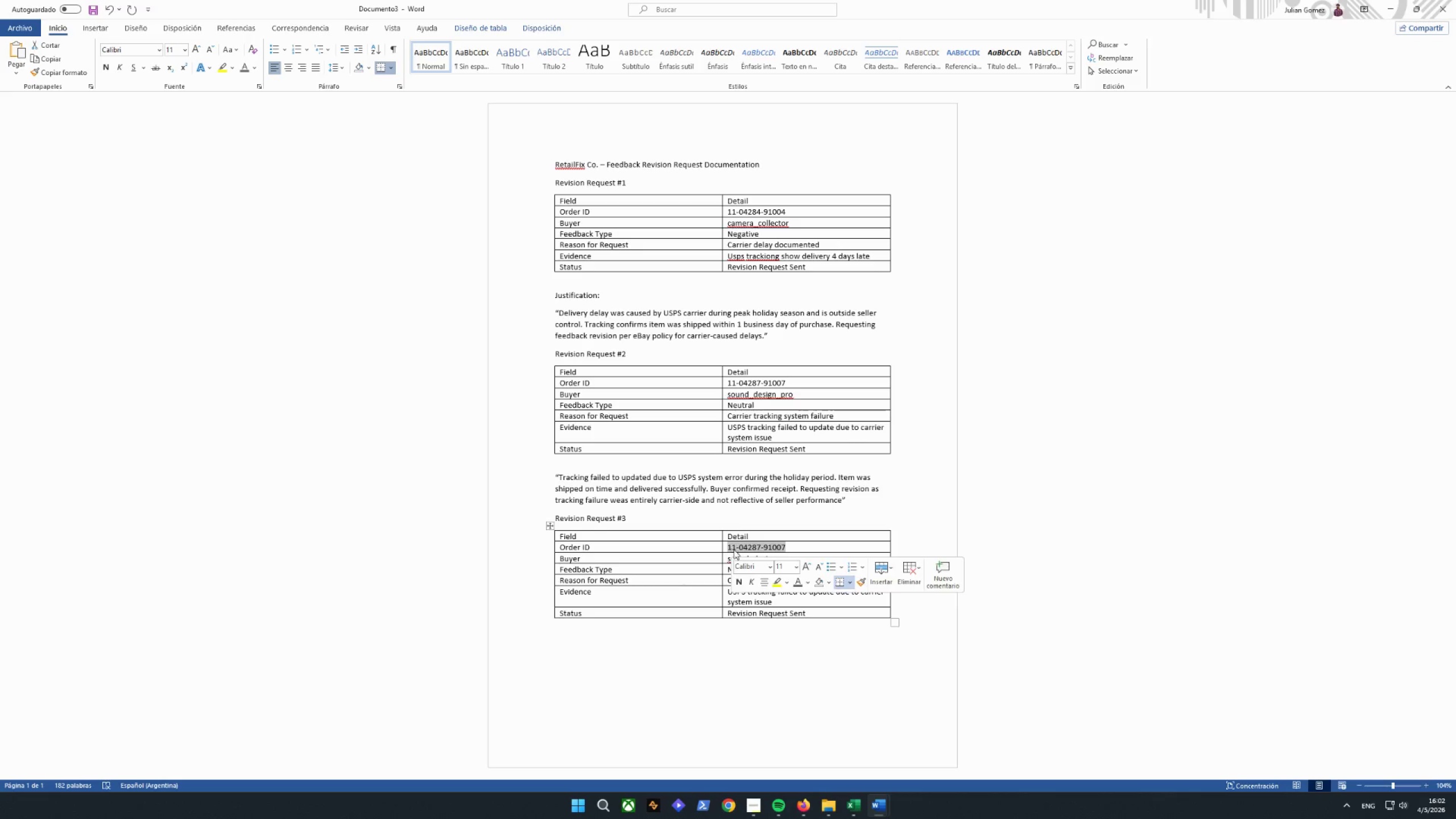 
key(Control+V)
 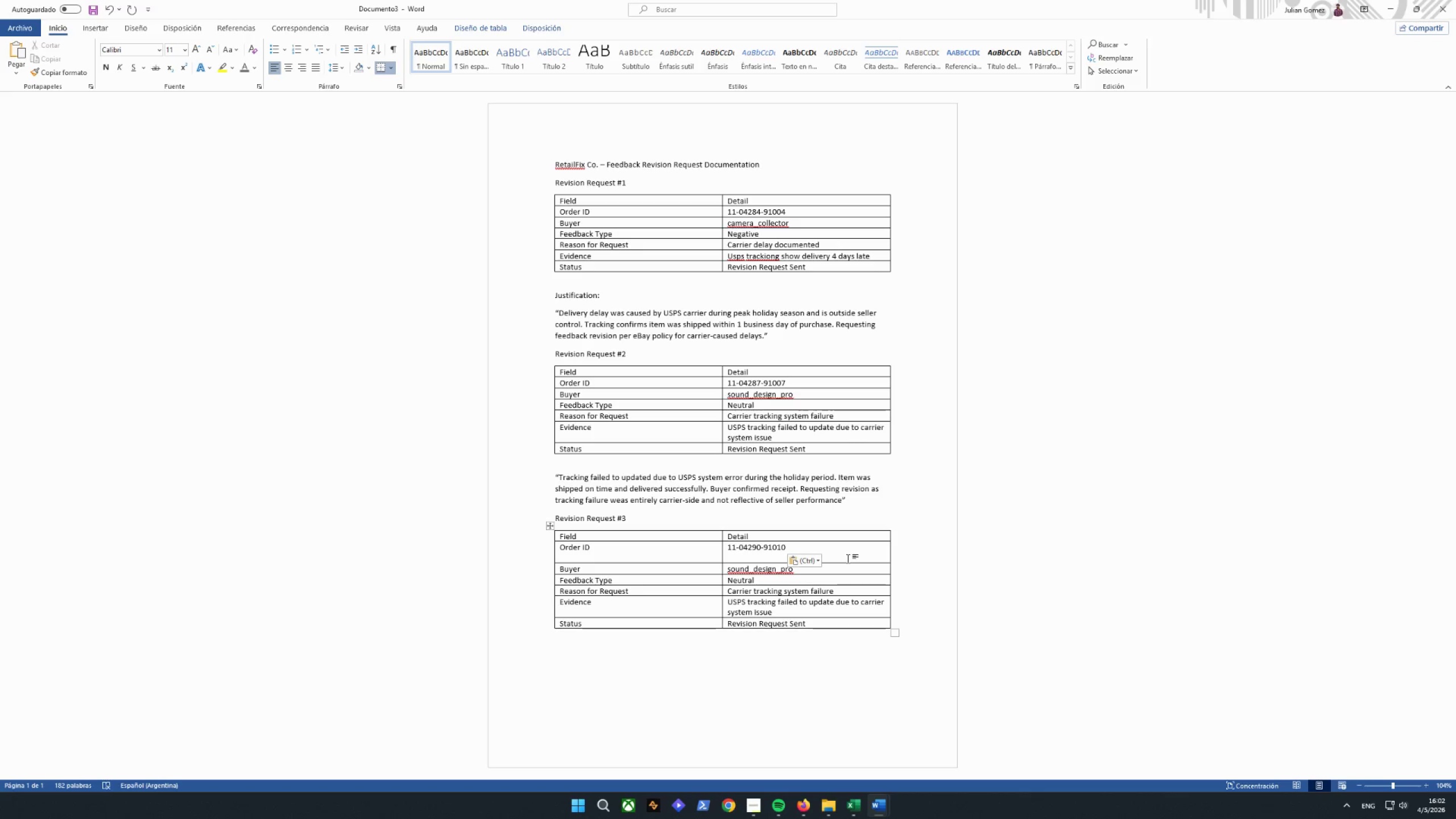 
key(Backspace)
 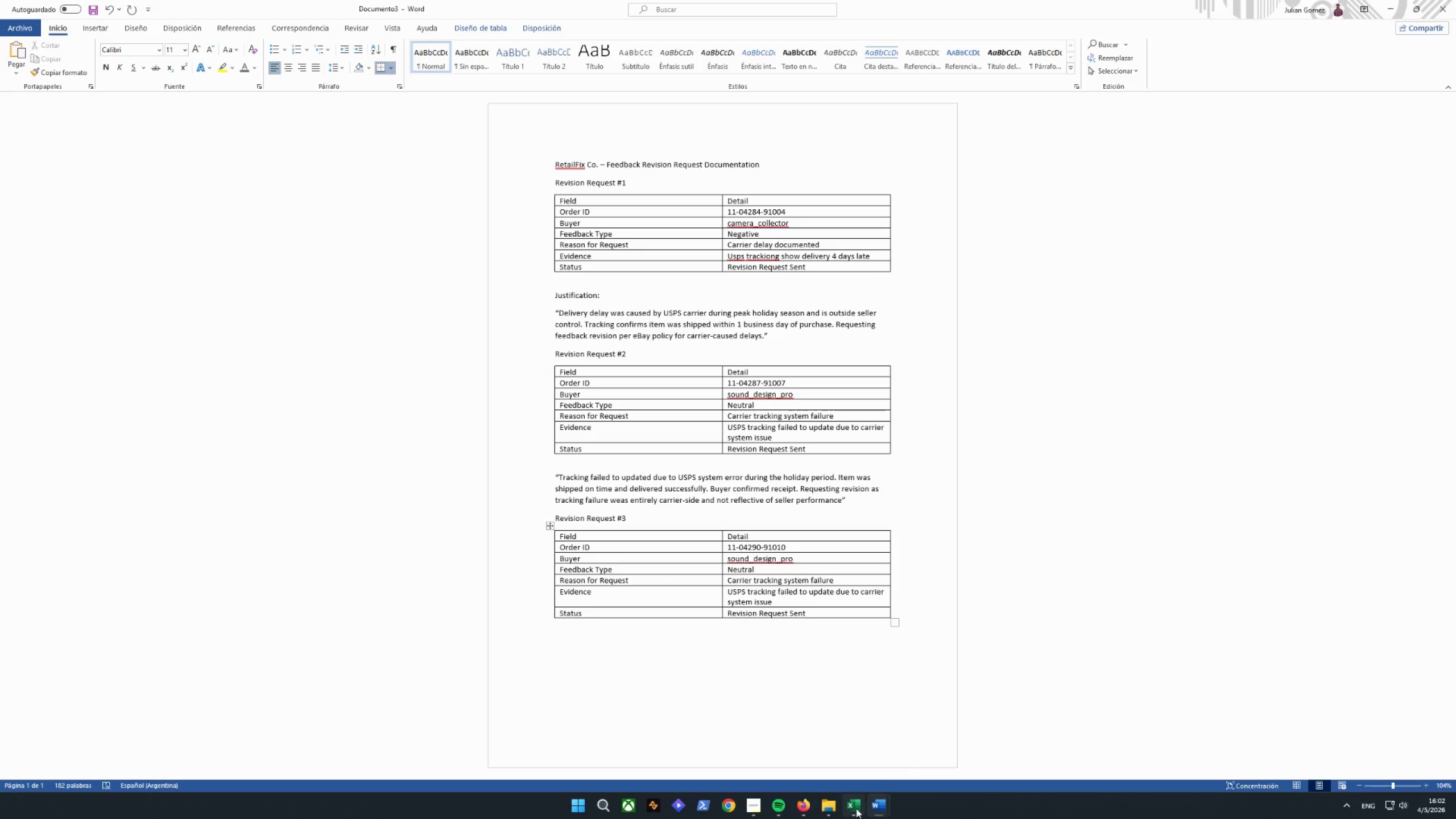 
left_click([849, 817])
 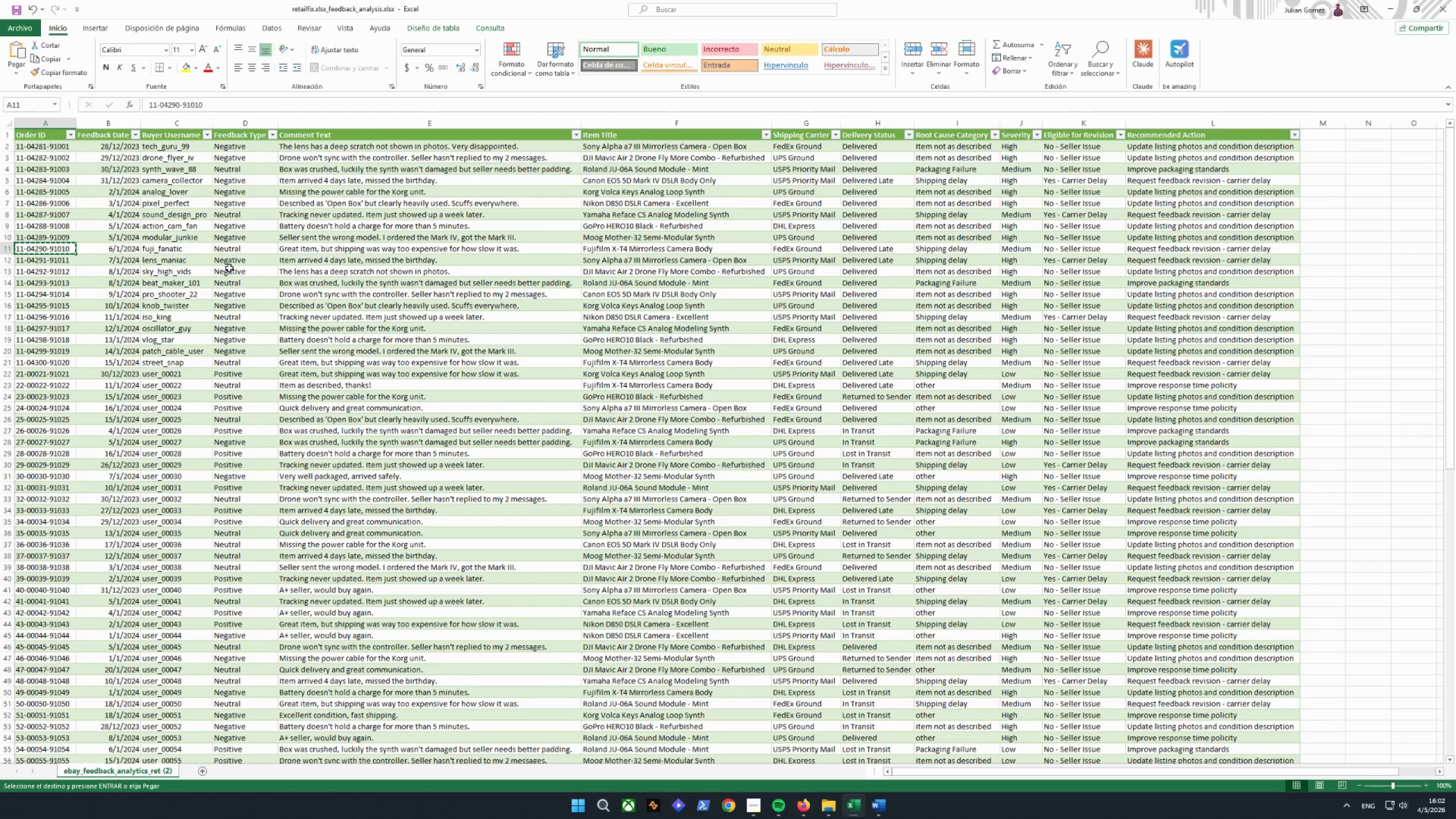 
left_click([178, 250])
 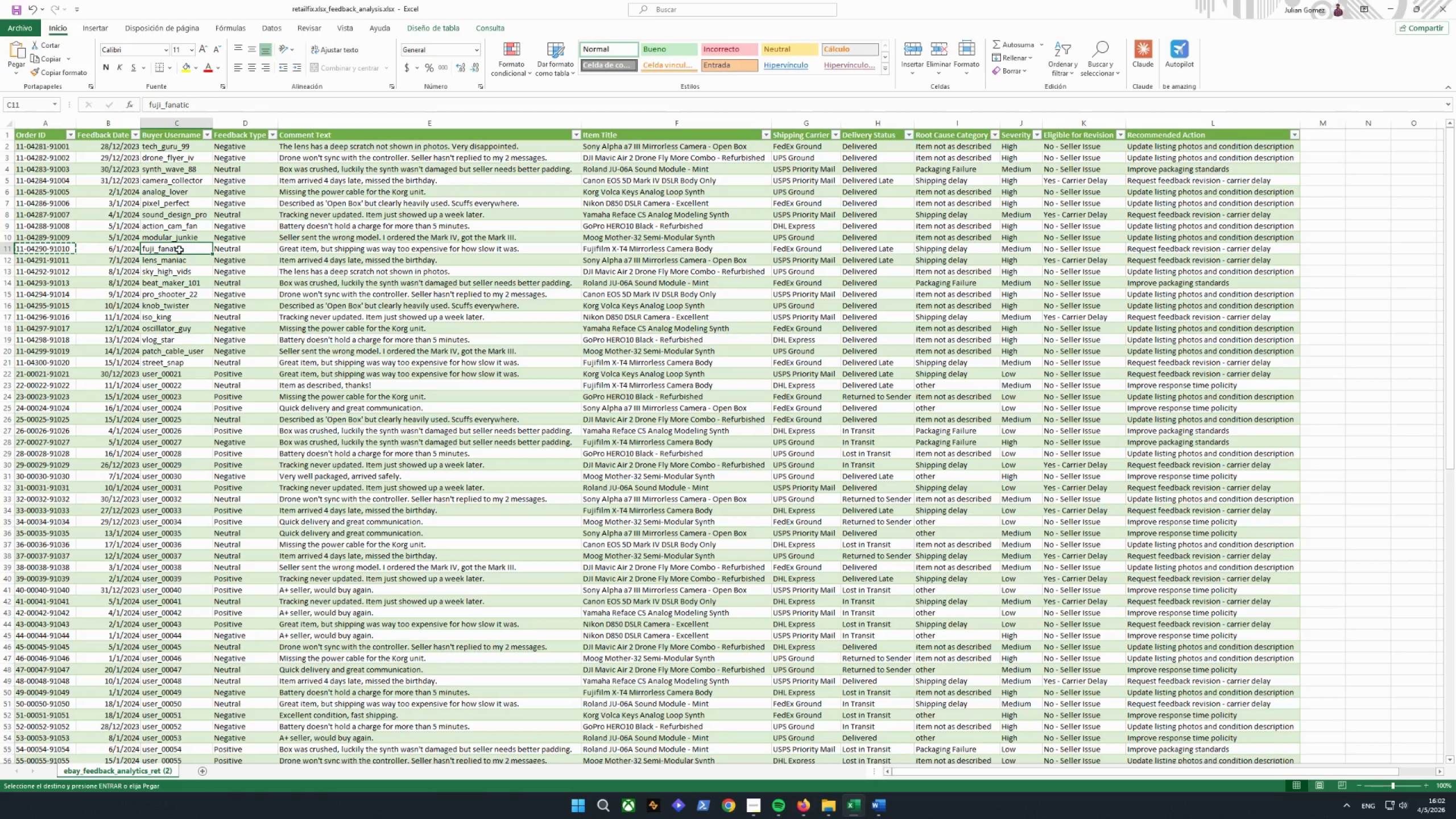 
key(Control+ControlLeft)
 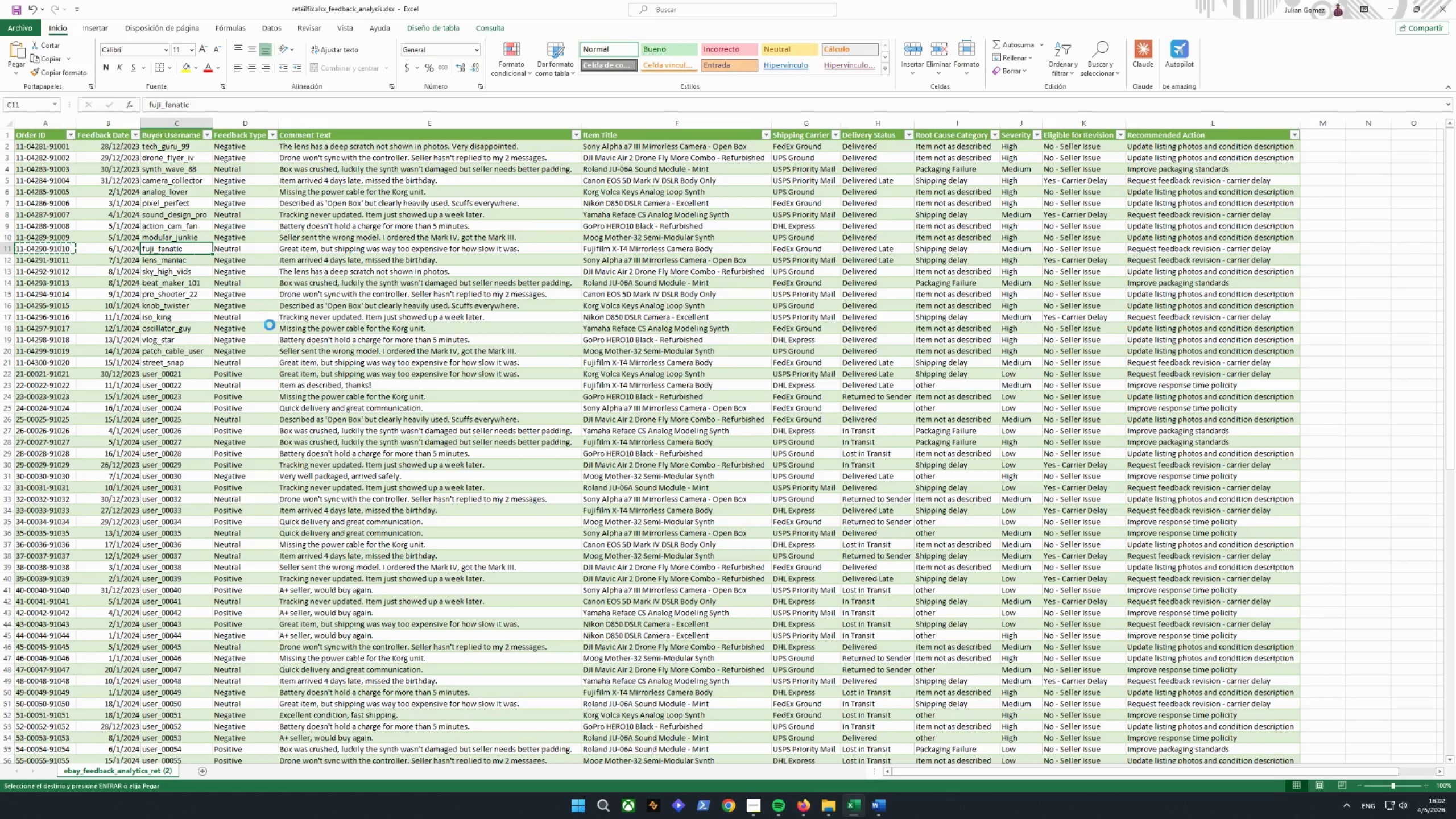 
key(Control+C)
 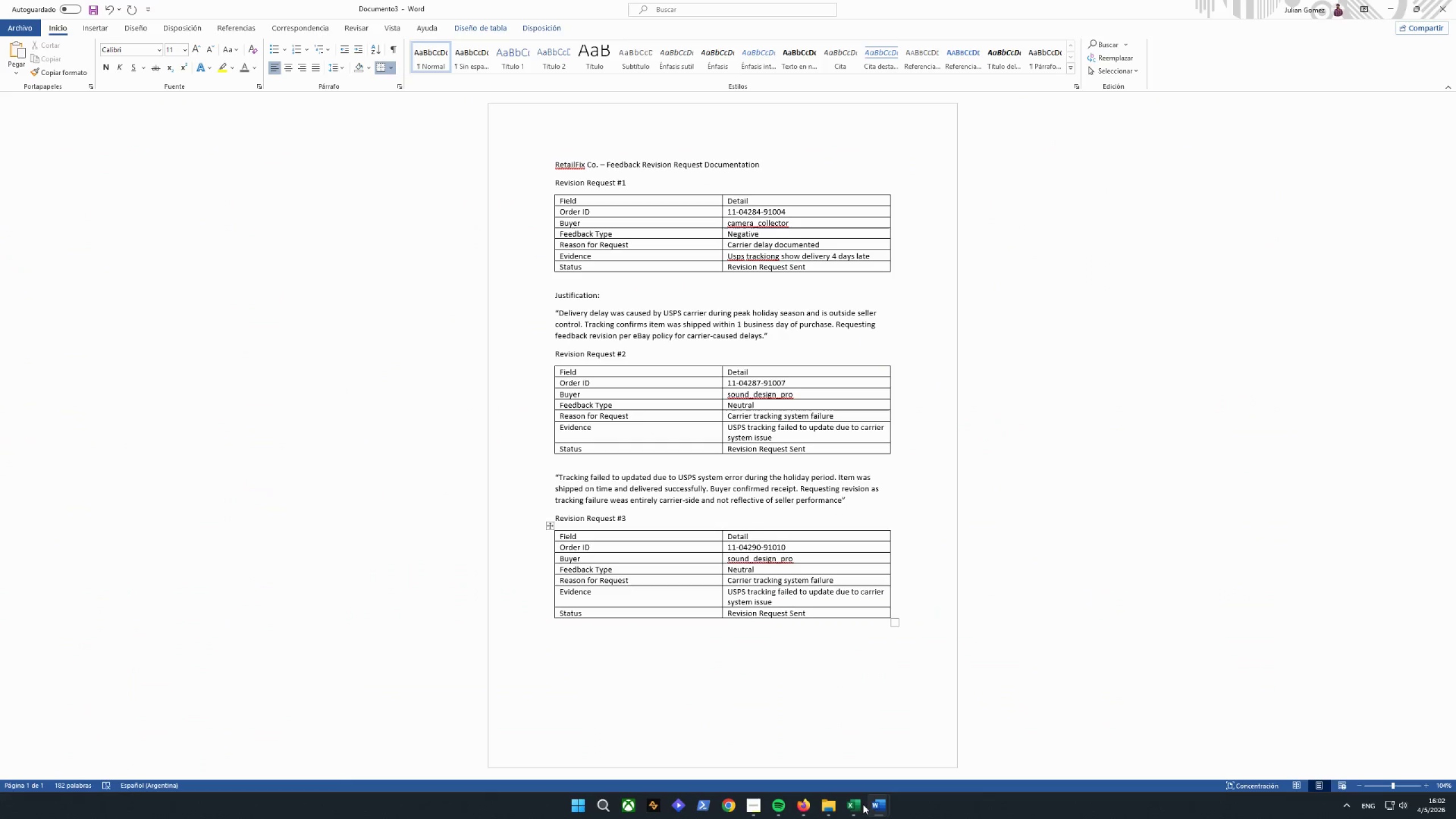 
double_click([883, 801])
 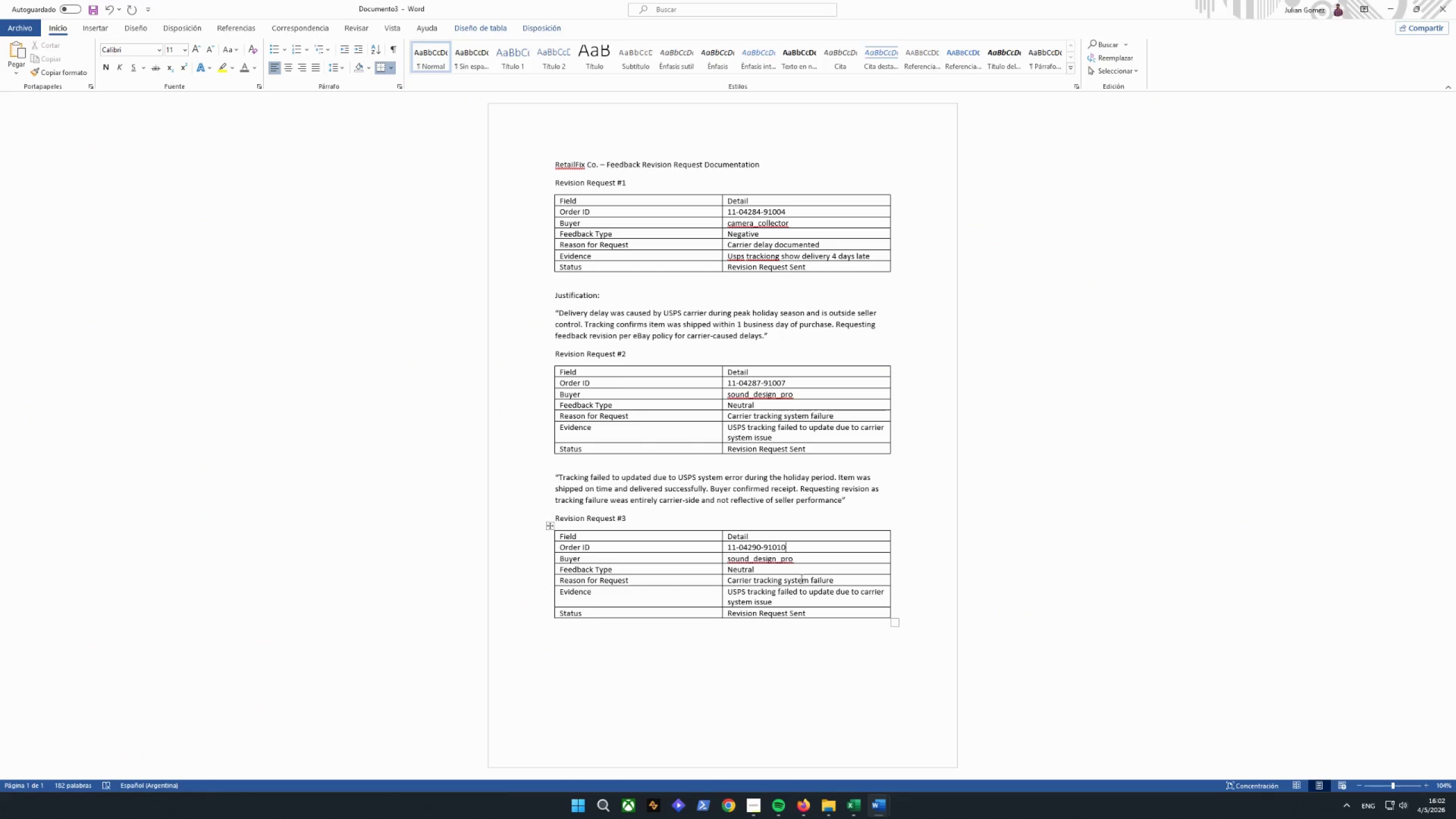 
left_click_drag(start_coordinate=[810, 561], to_coordinate=[734, 560])
 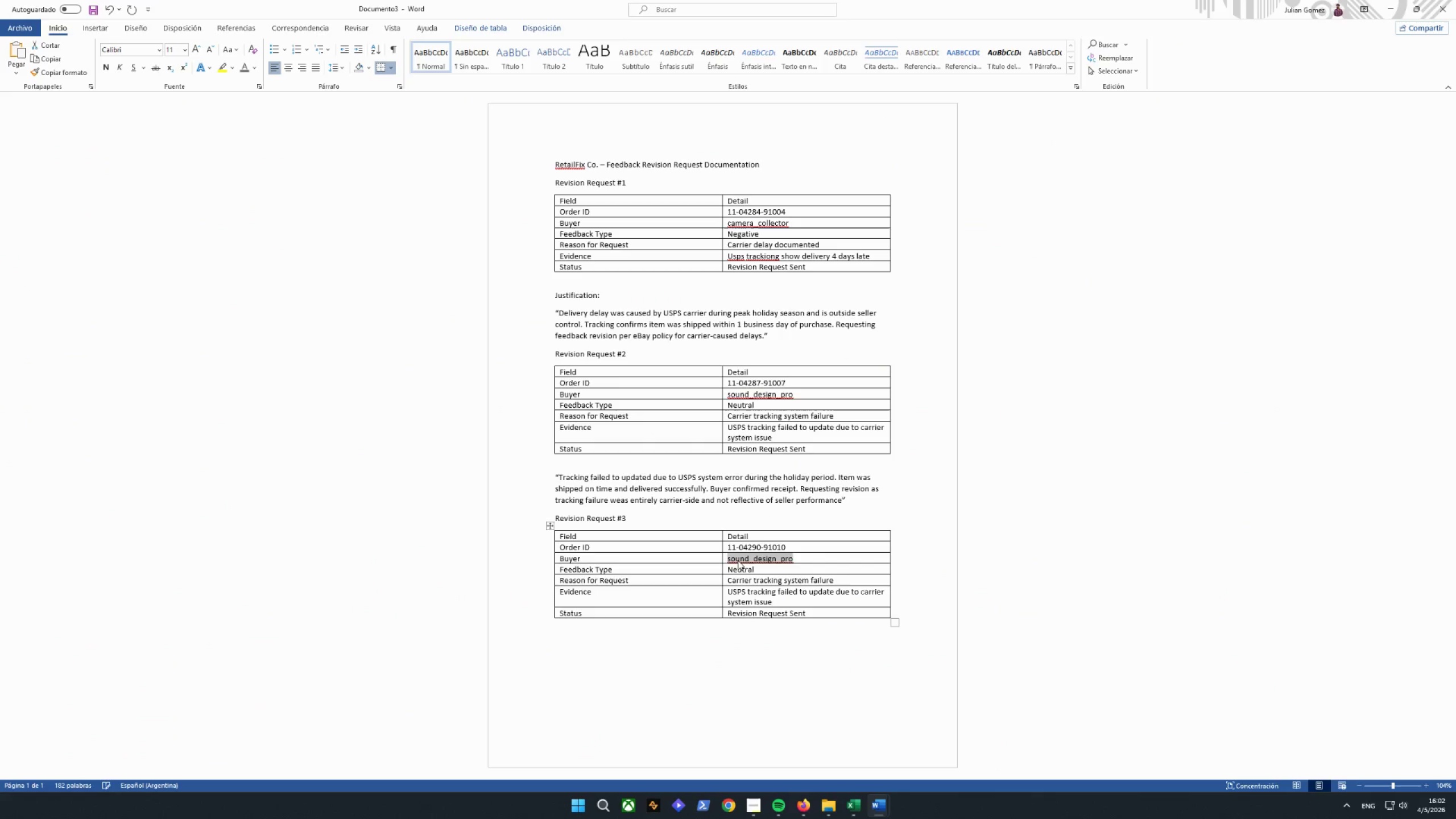 
key(Control+ControlLeft)
 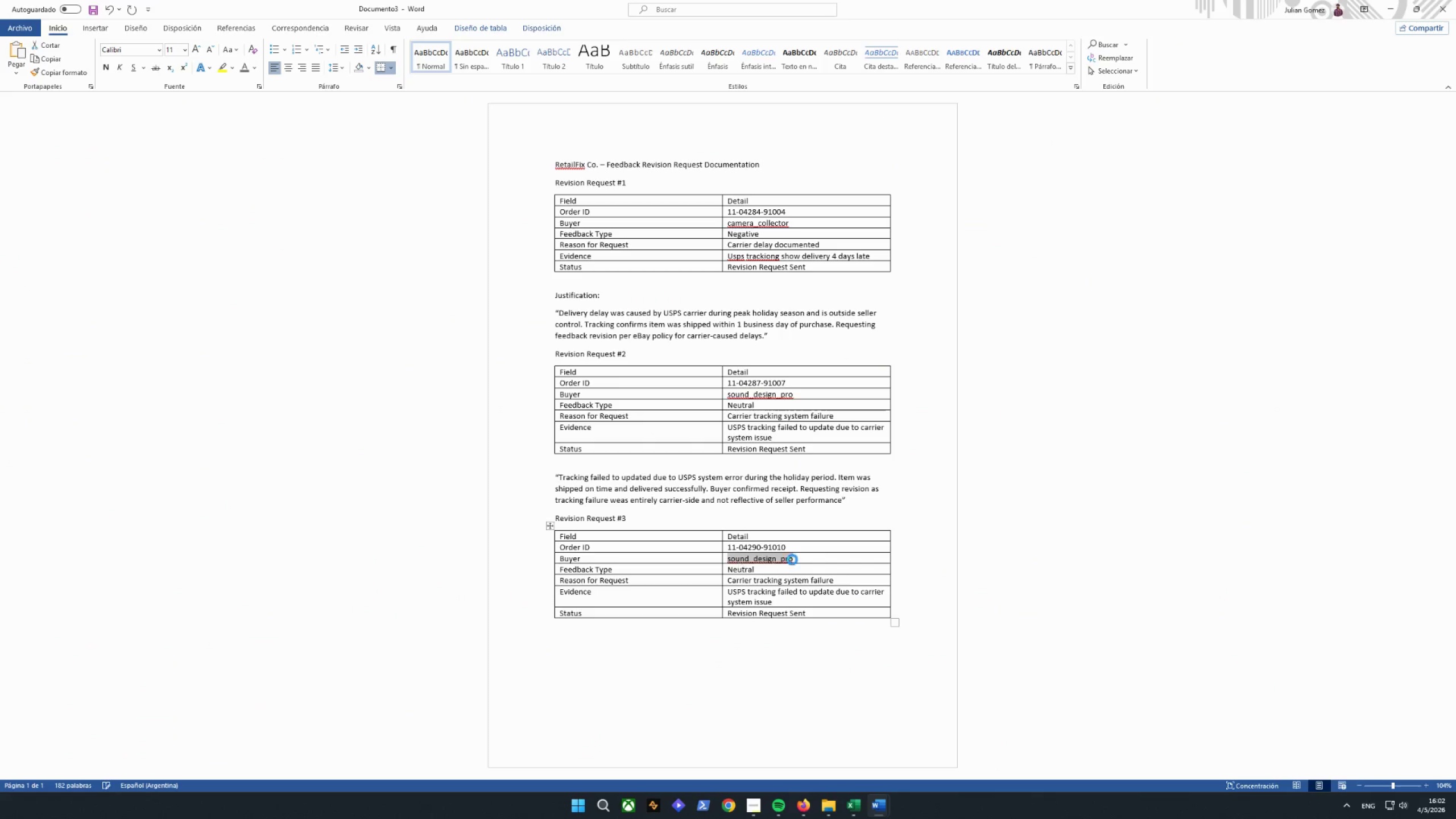 
key(Control+V)
 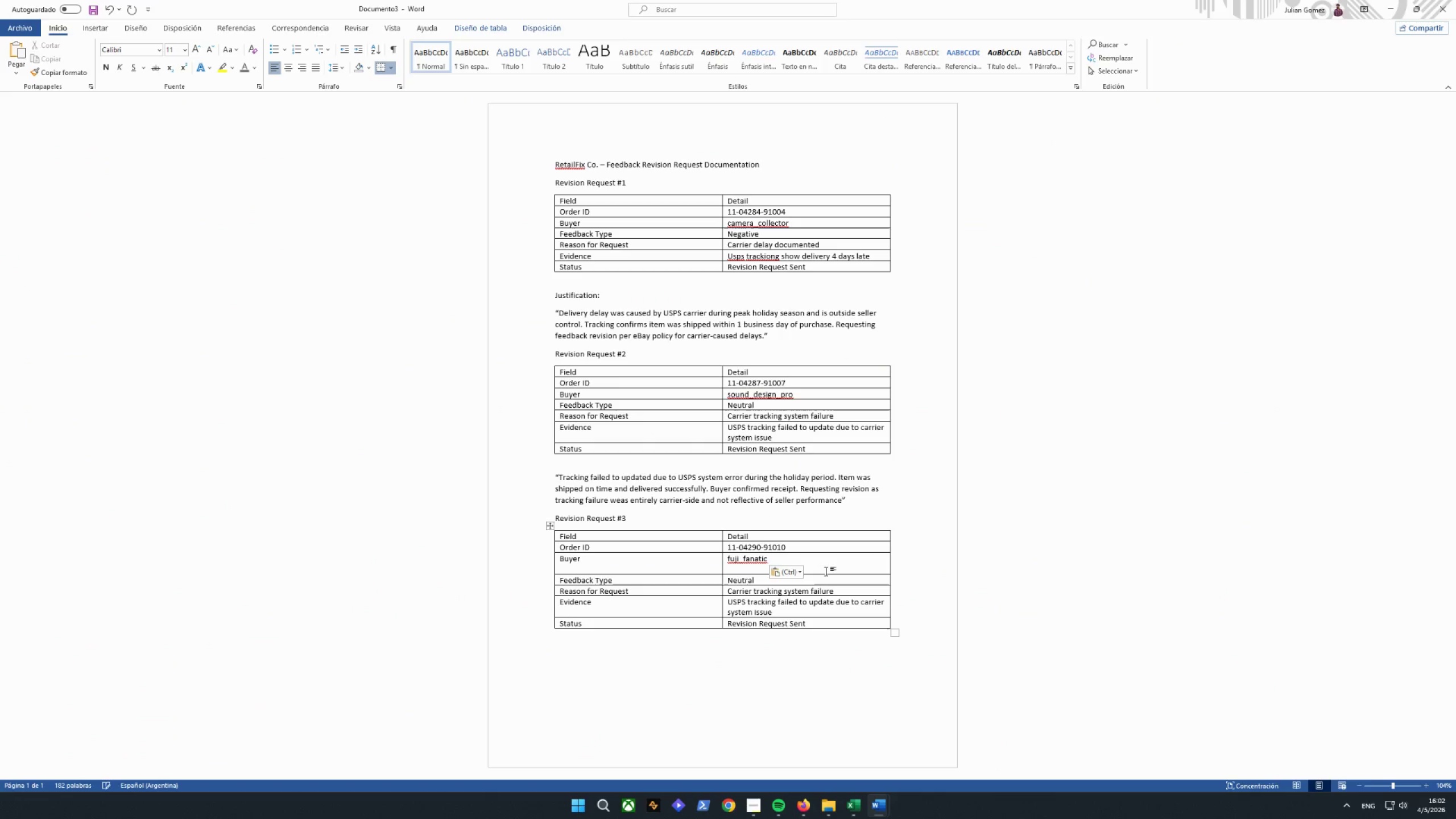 
key(Backspace)
 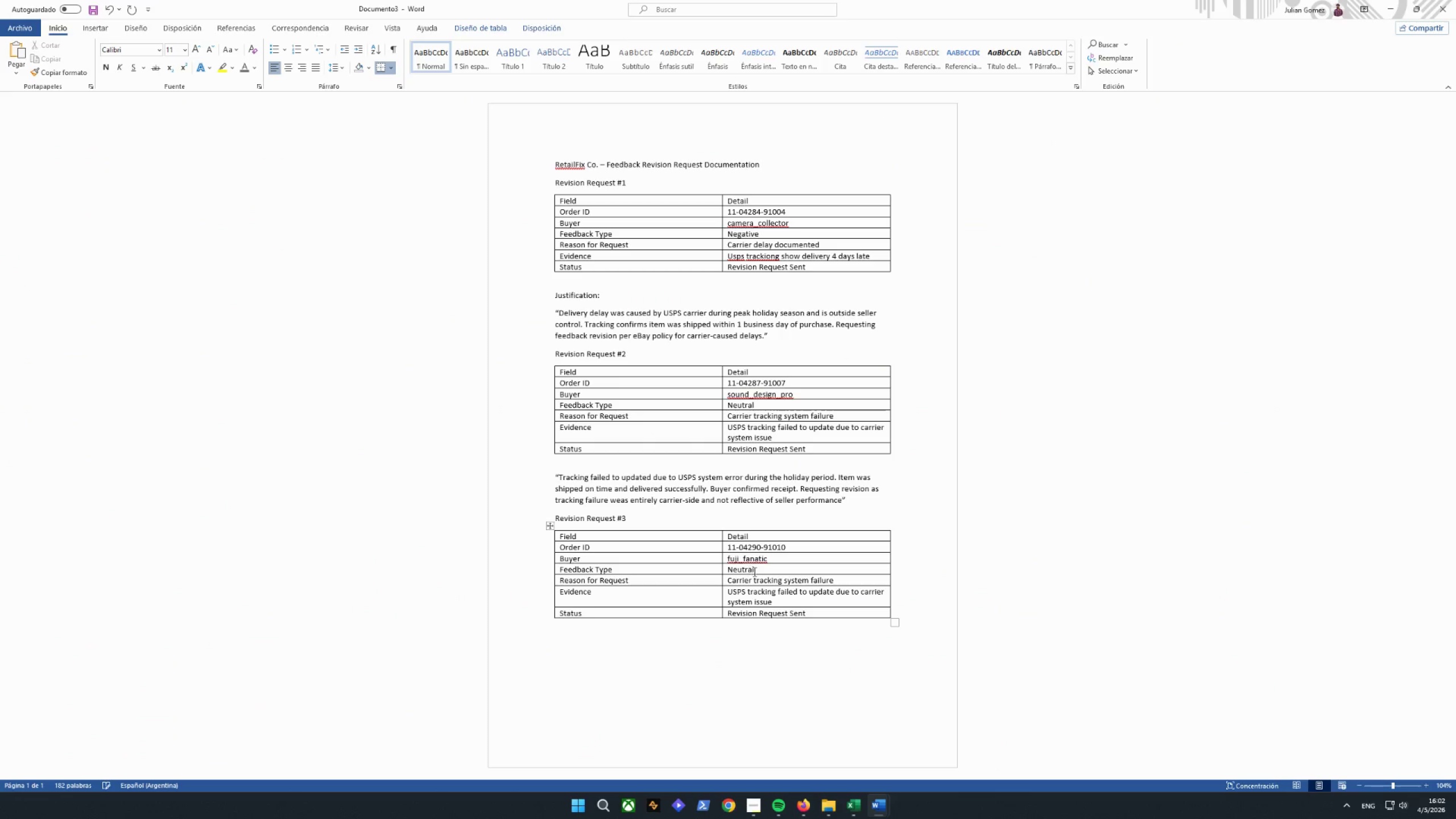 
left_click([755, 571])
 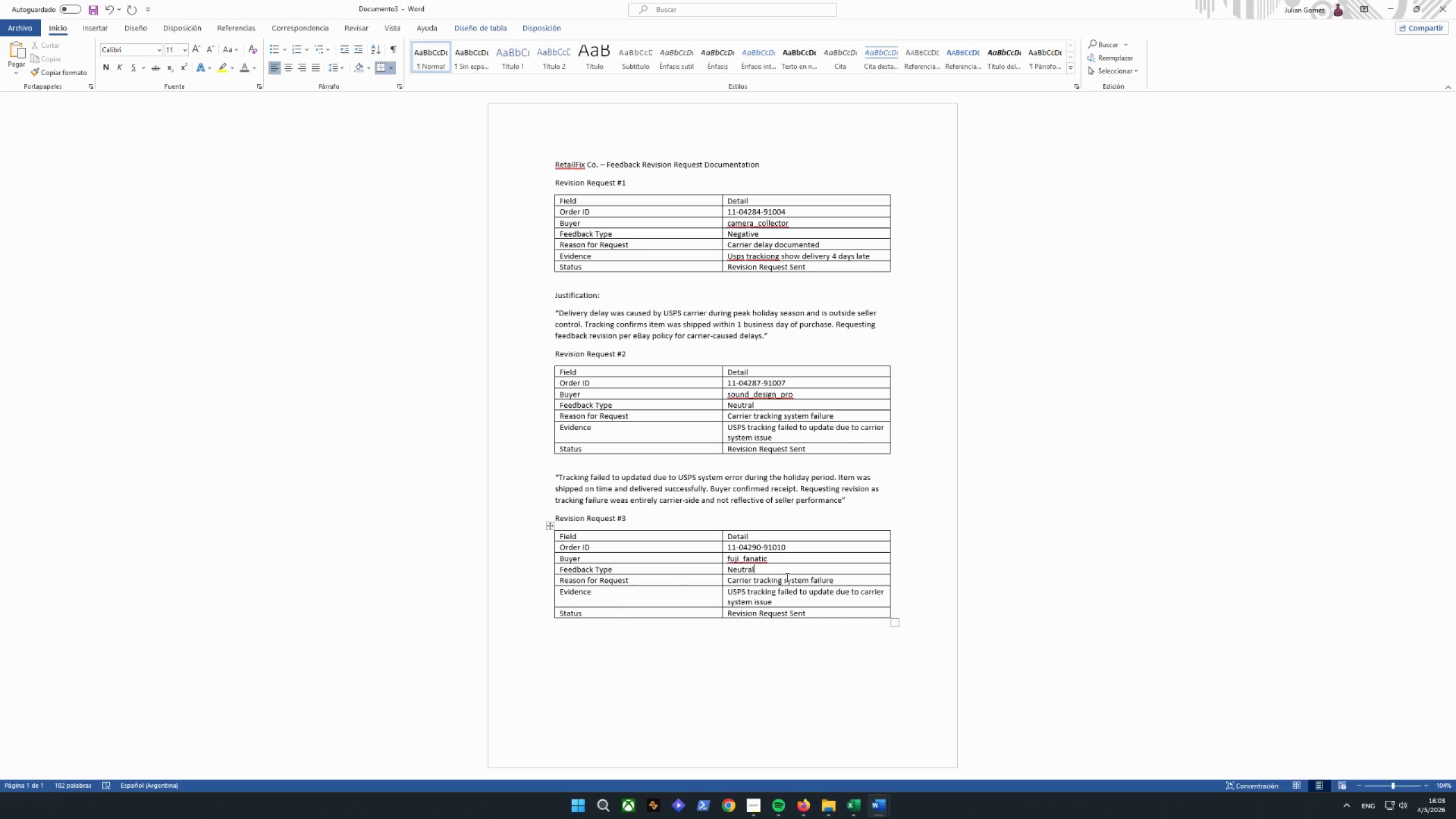 
wait(10.89)
 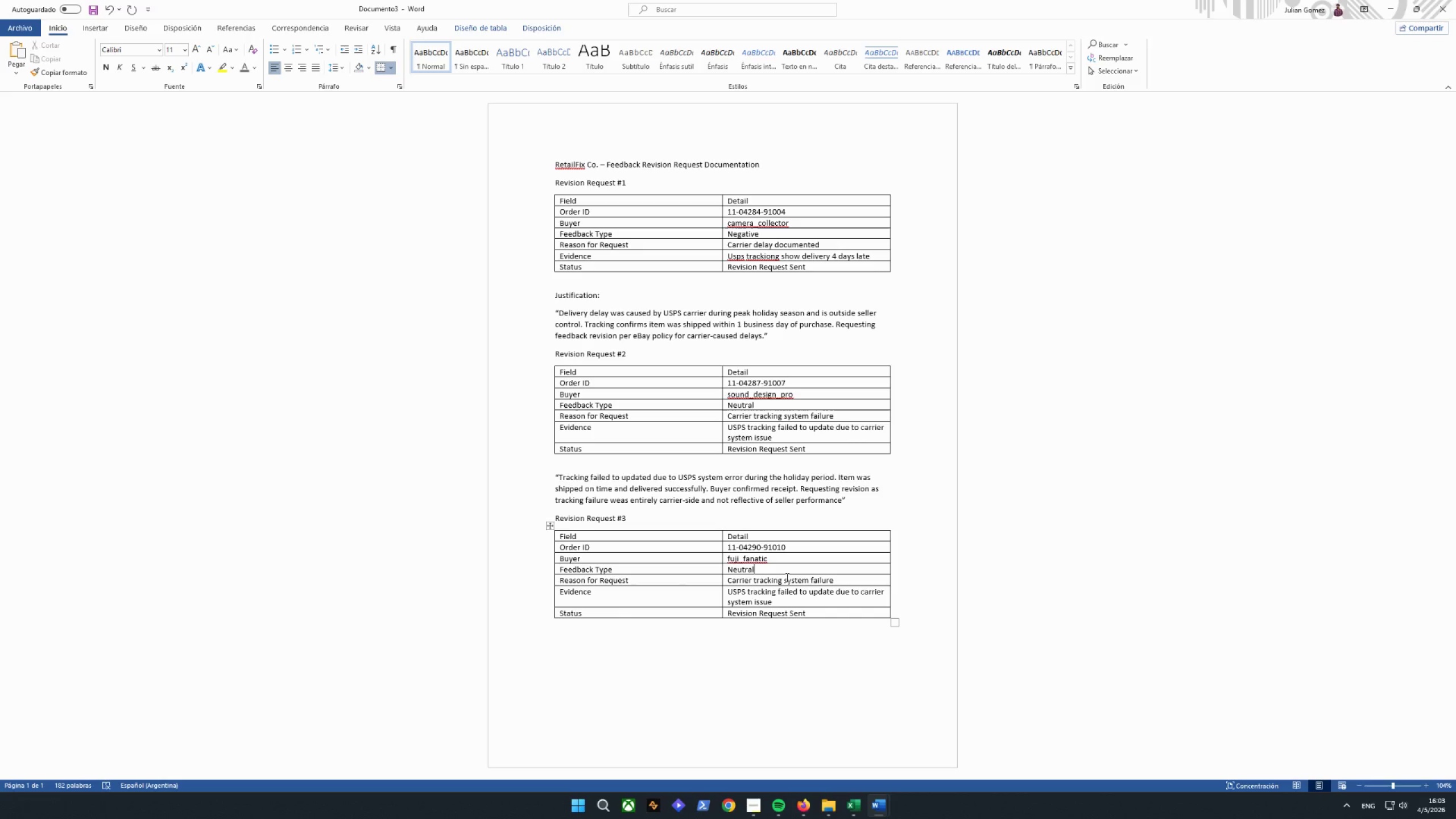 
left_click_drag(start_coordinate=[856, 578], to_coordinate=[759, 579])
 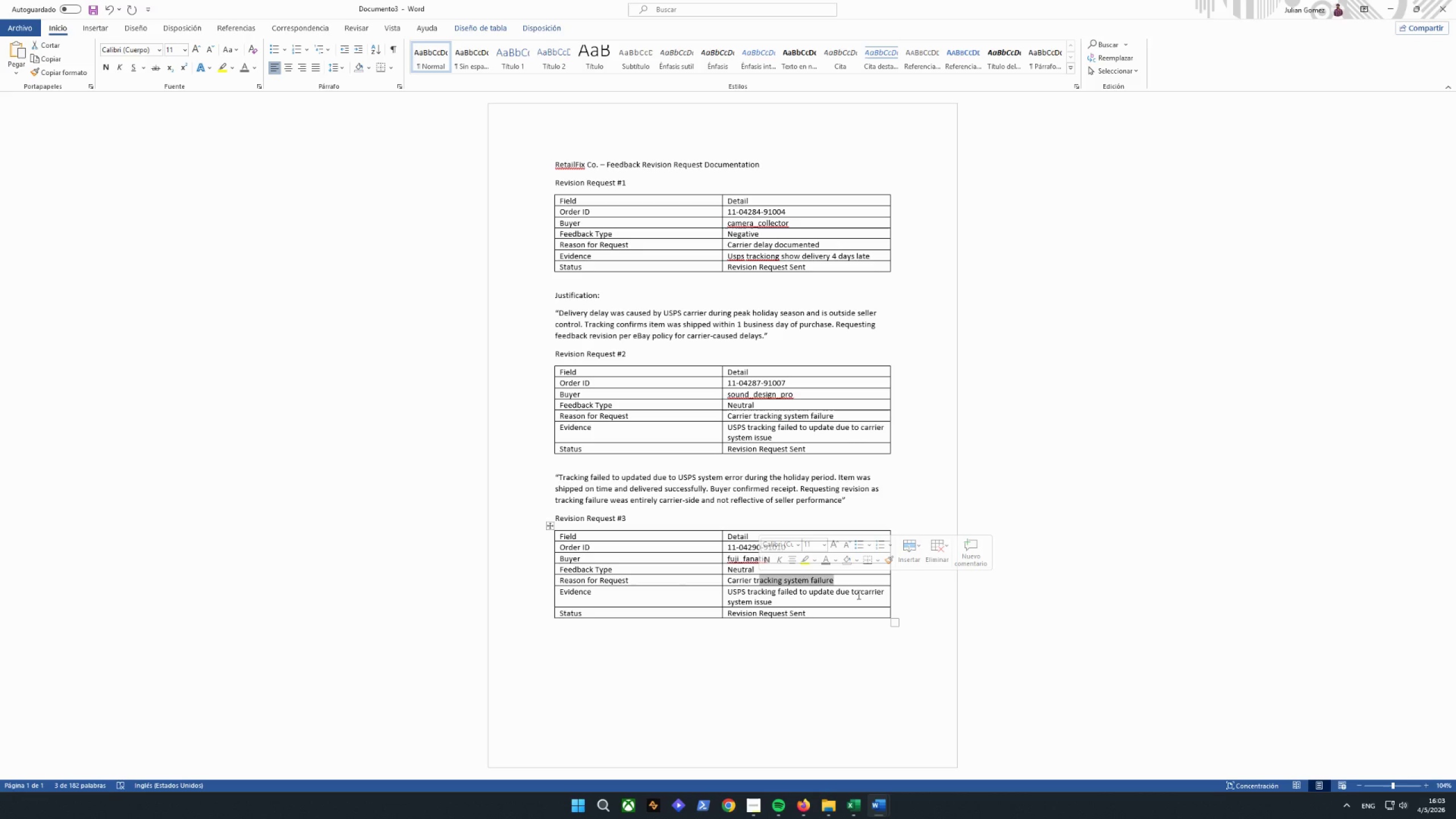 
key(Backspace)
key(Backspace)
type(edf)
key(Backspace)
key(Backspace)
key(Backspace)
key(Backspace)
type(dekla)
key(Backspace)
key(Backspace)
type(lay during peak season)
 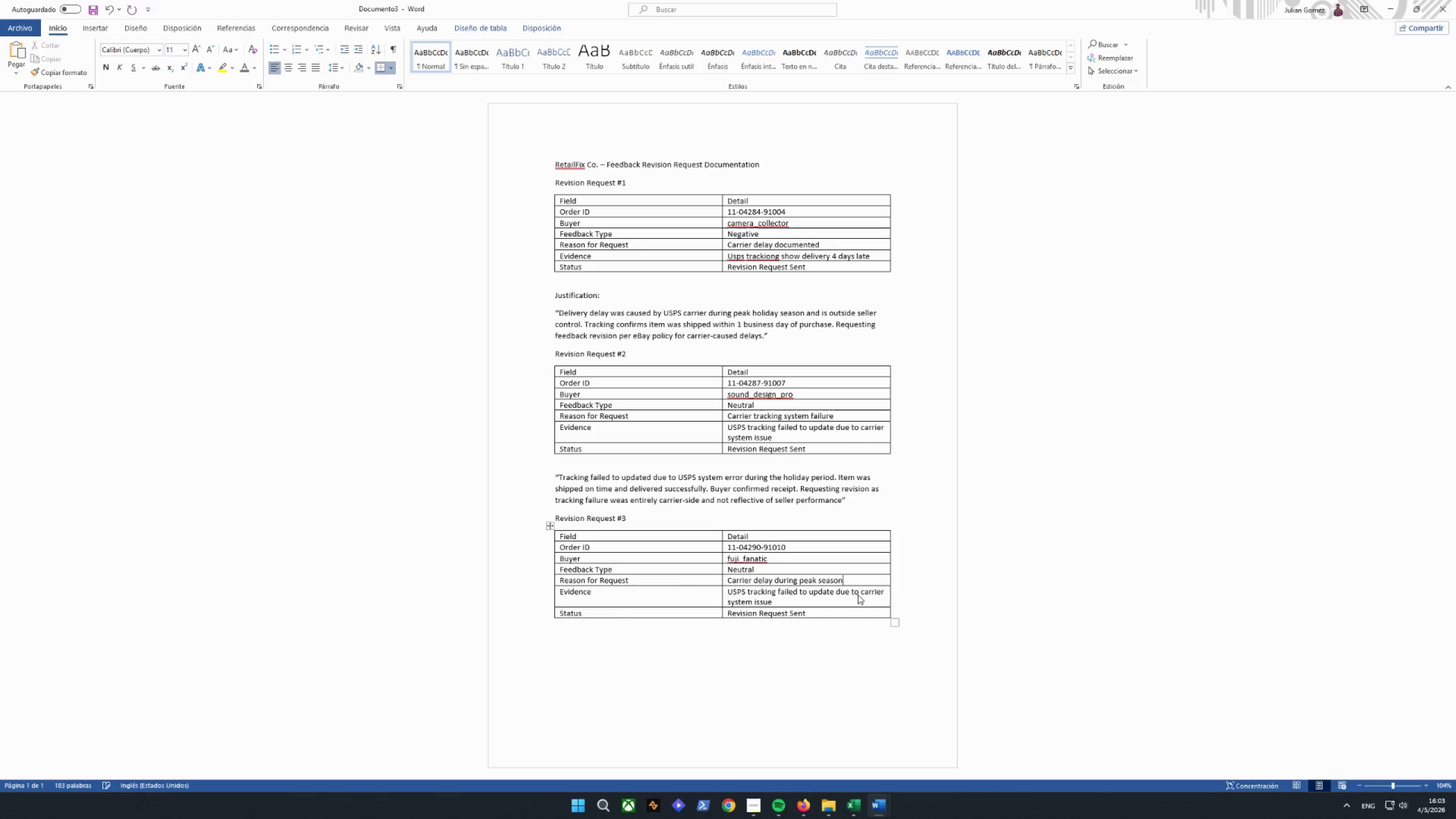 
left_click([858, 802])
 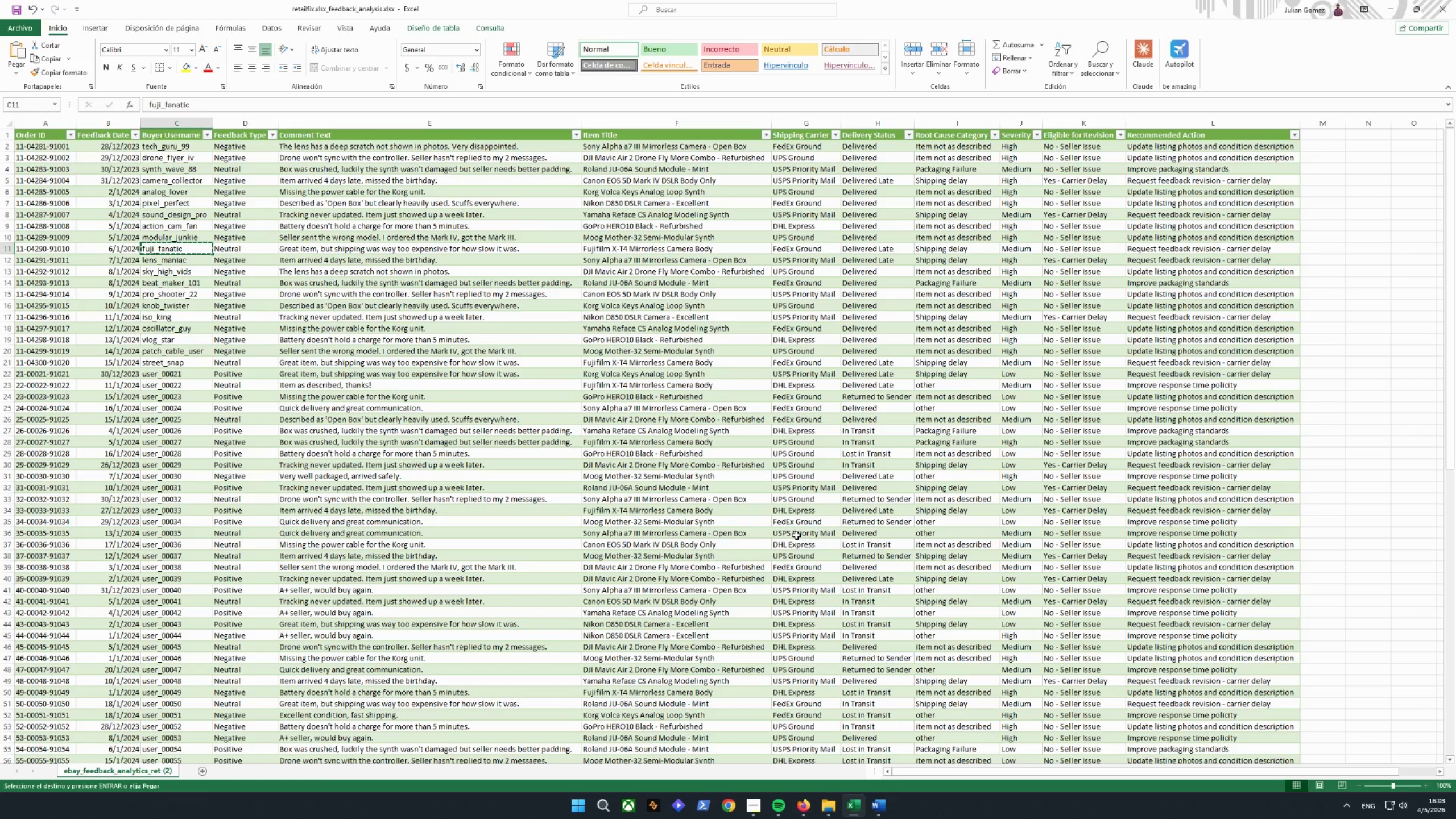 
wait(5.67)
 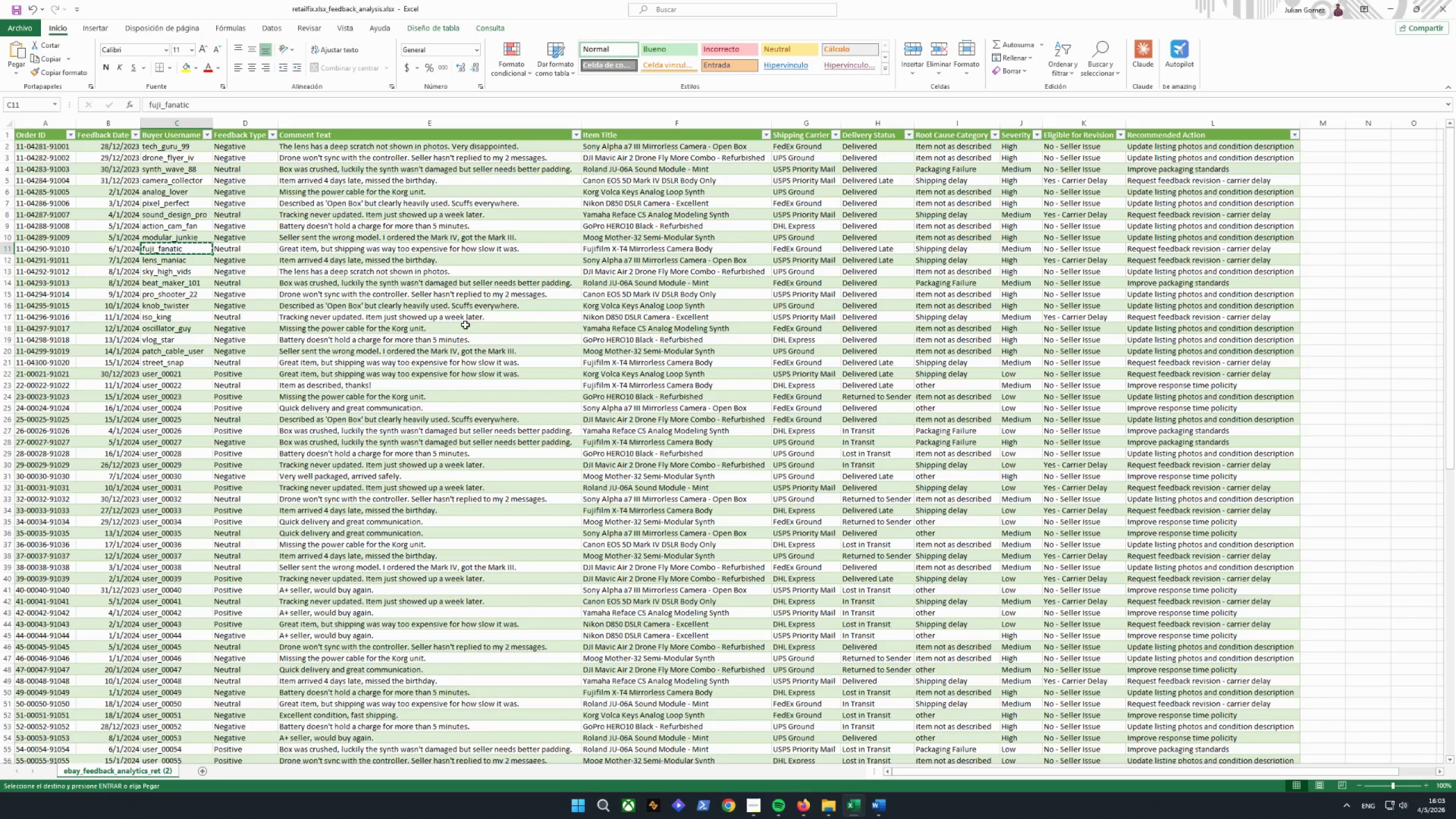 
left_click([858, 809])
 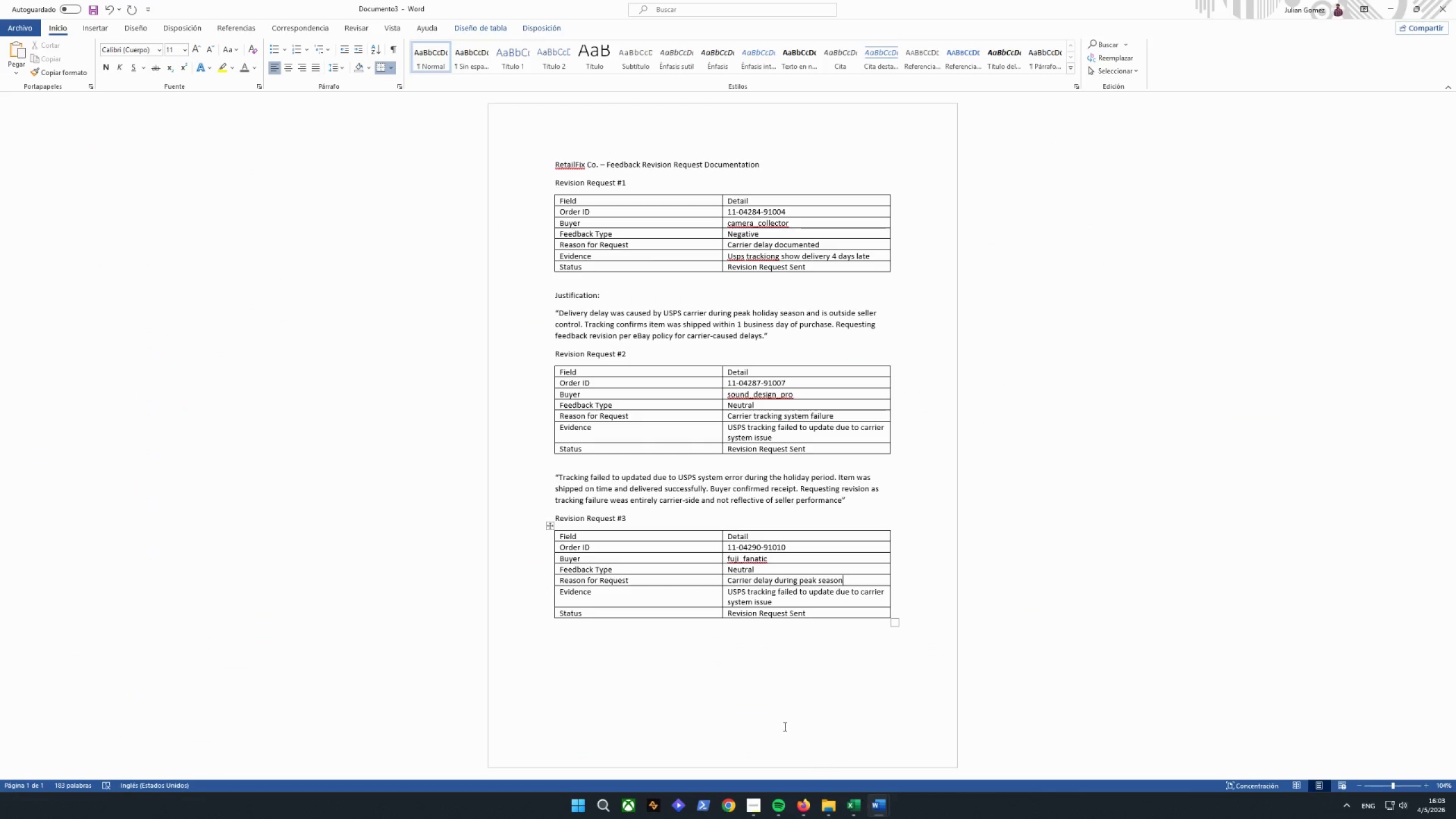 
left_click_drag(start_coordinate=[792, 601], to_coordinate=[728, 581])
 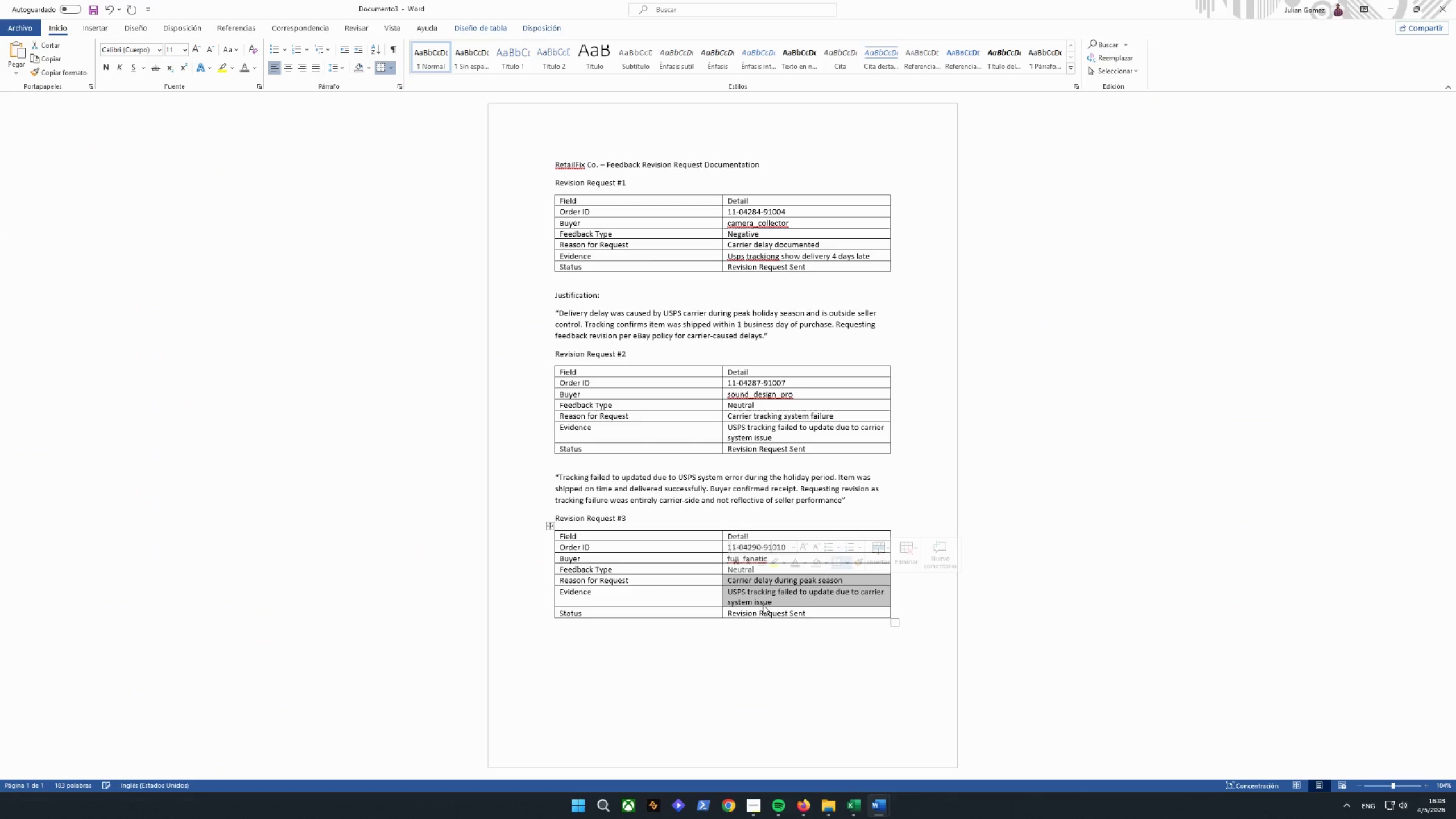 
left_click([766, 599])
 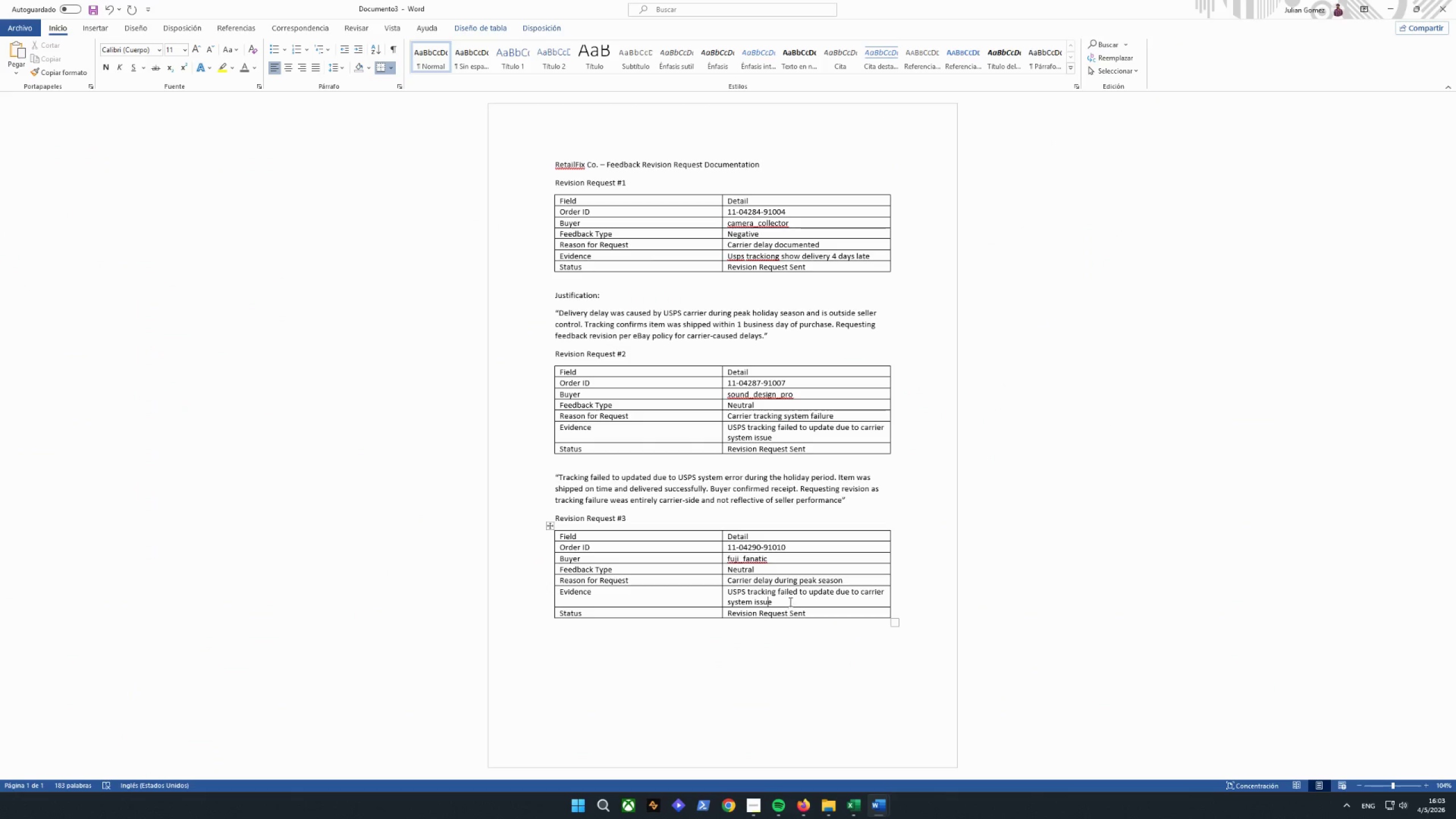 
left_click_drag(start_coordinate=[789, 601], to_coordinate=[733, 593])
 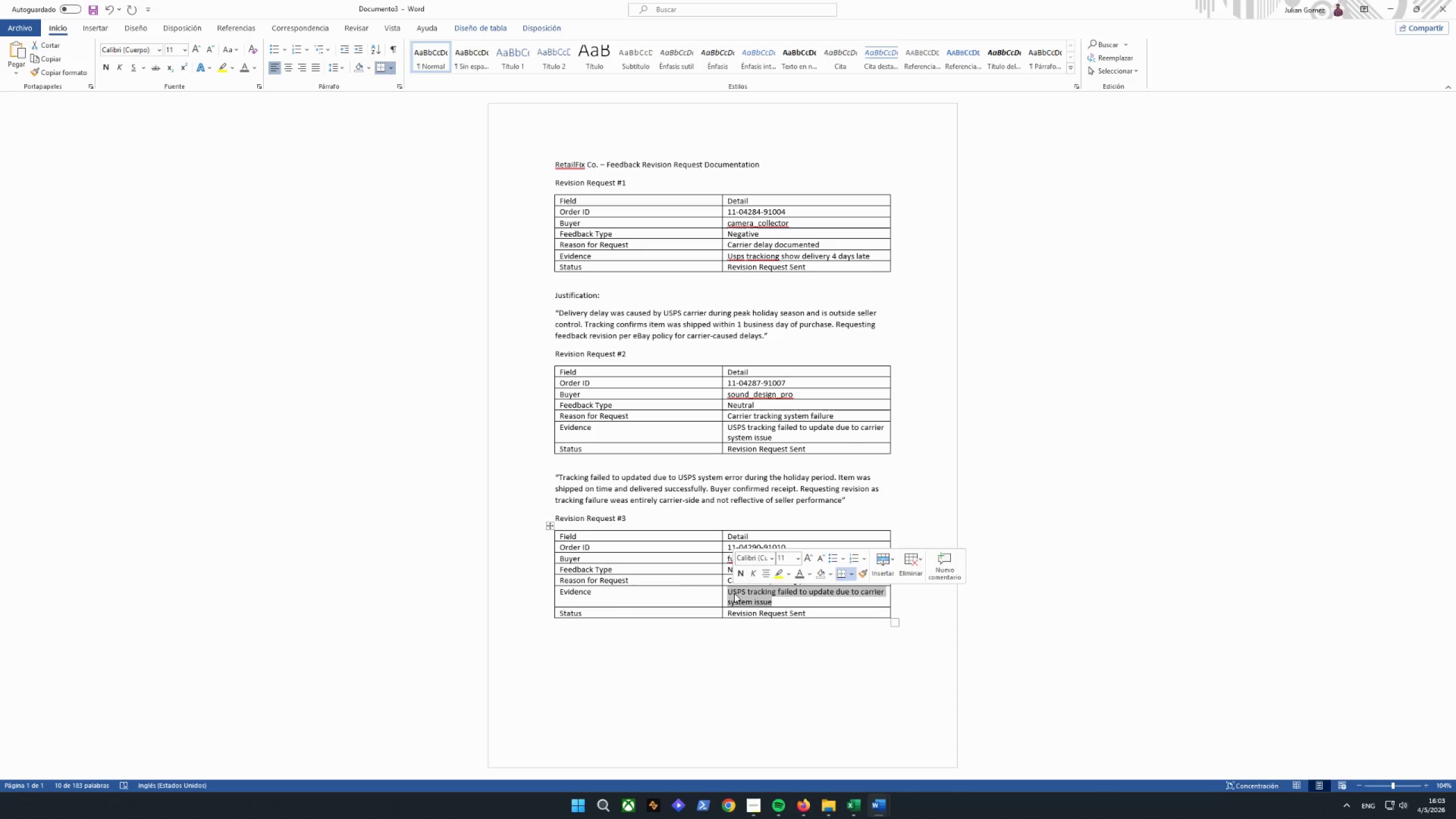 
type(FedEx tracking shop)
key(Backspace)
type(ws delivere)
key(Backspace)
type(t)
key(Backspace)
type(y )
 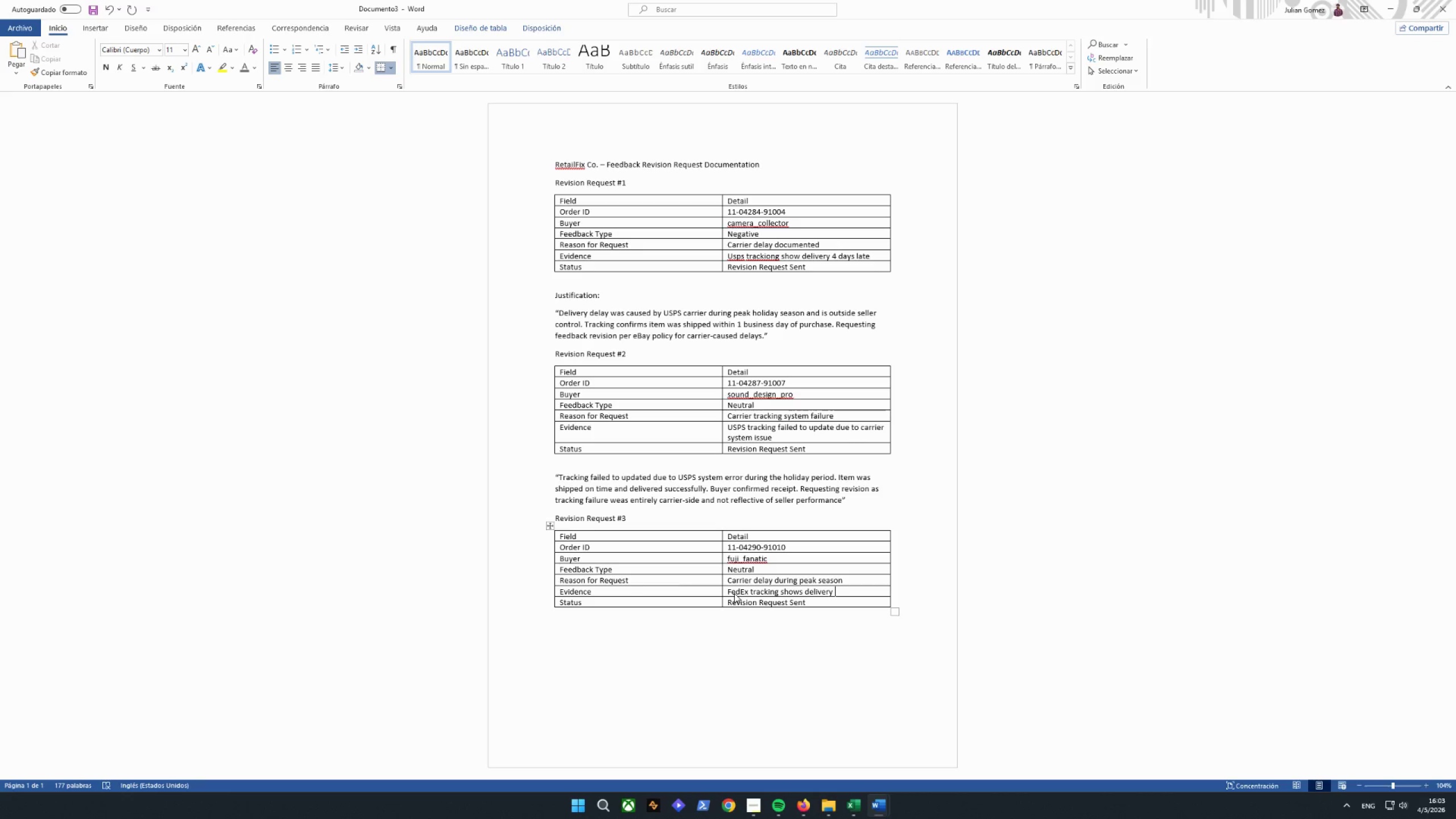 
type( )
key(Backspace)
key(Backspace)
type( 2 ti)
key(Backspace)
key(Backspace)
type(days late due to holiday volume)
 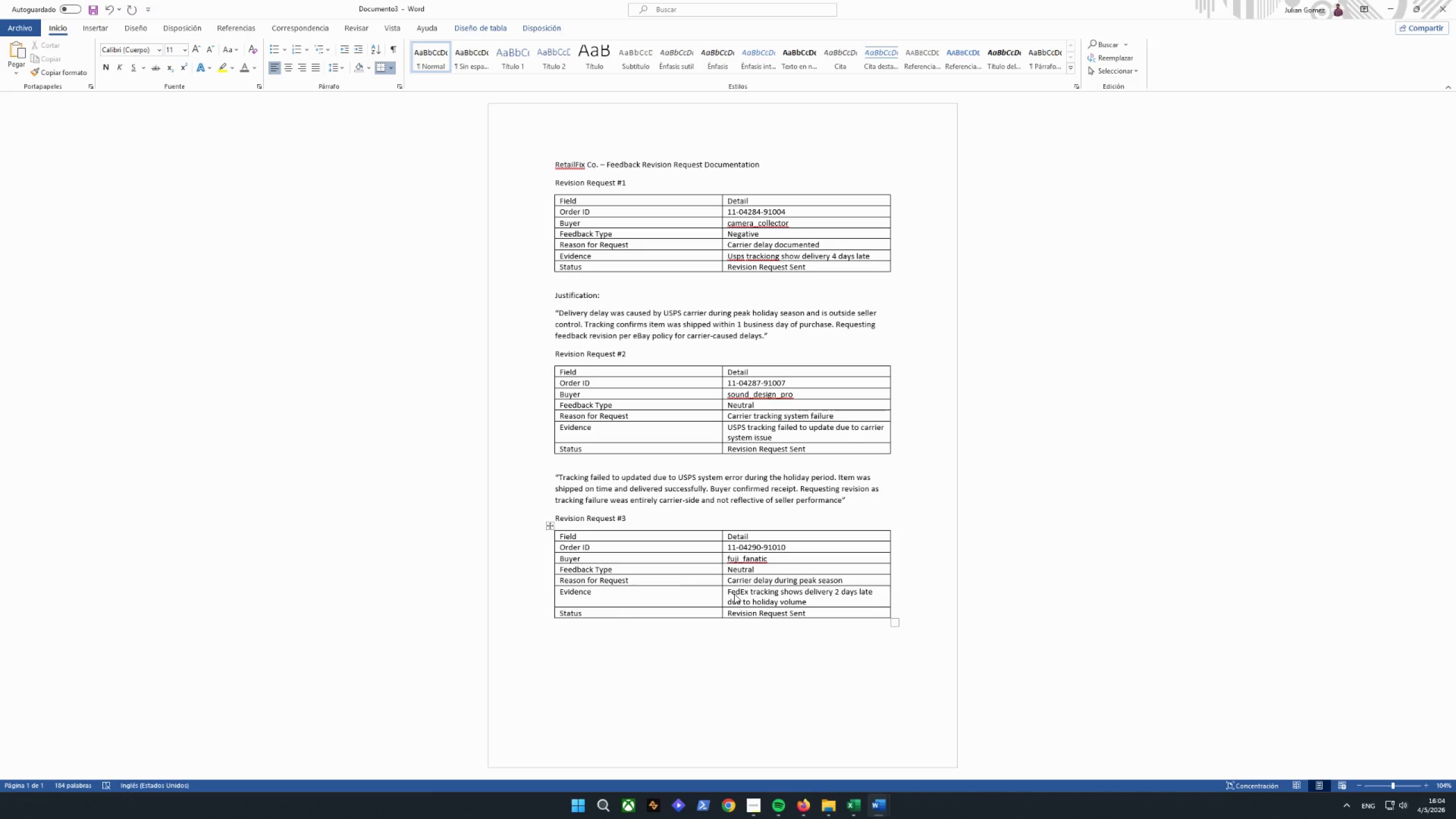 
wait(13.09)
 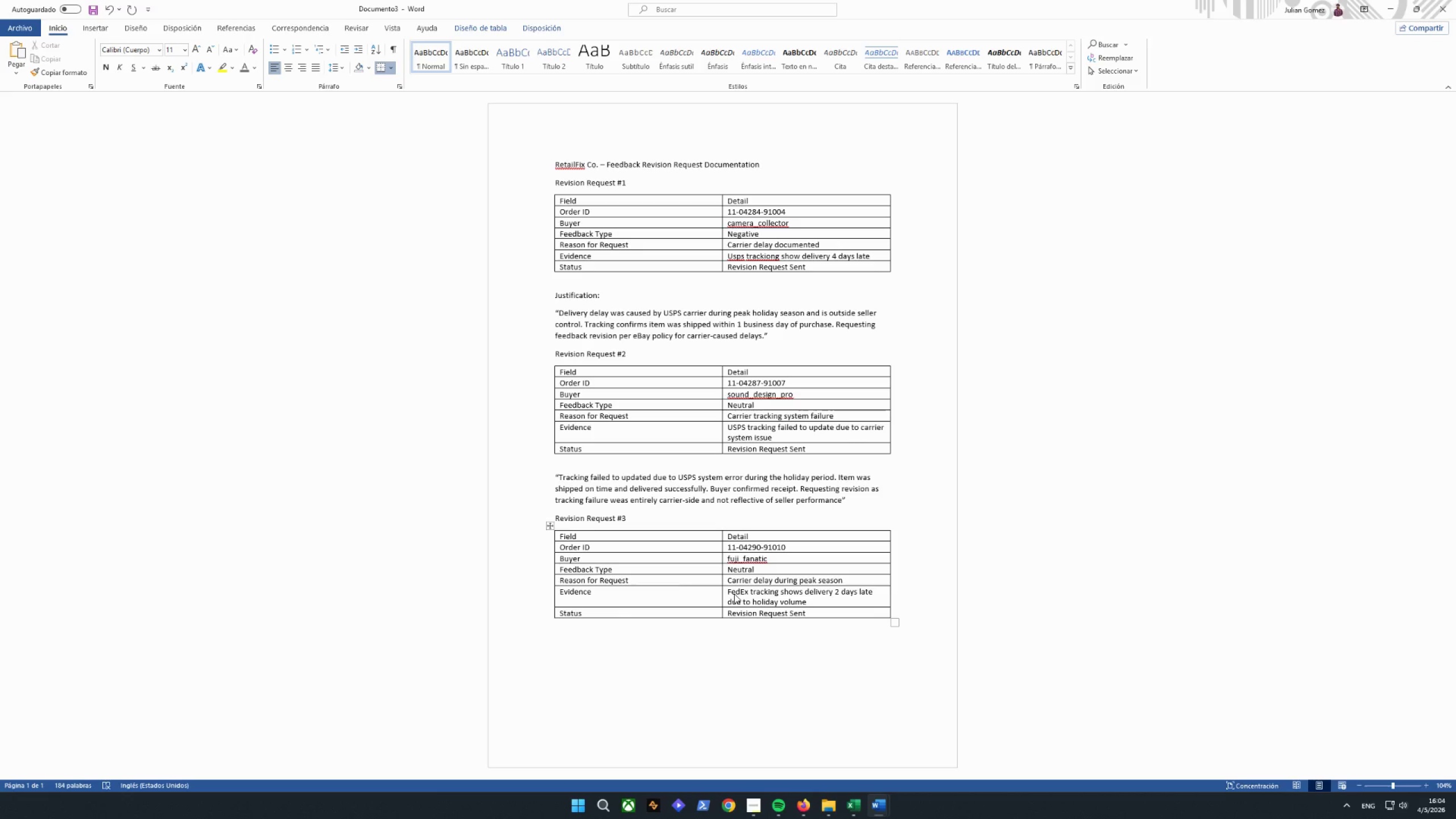 
left_click([788, 644])
 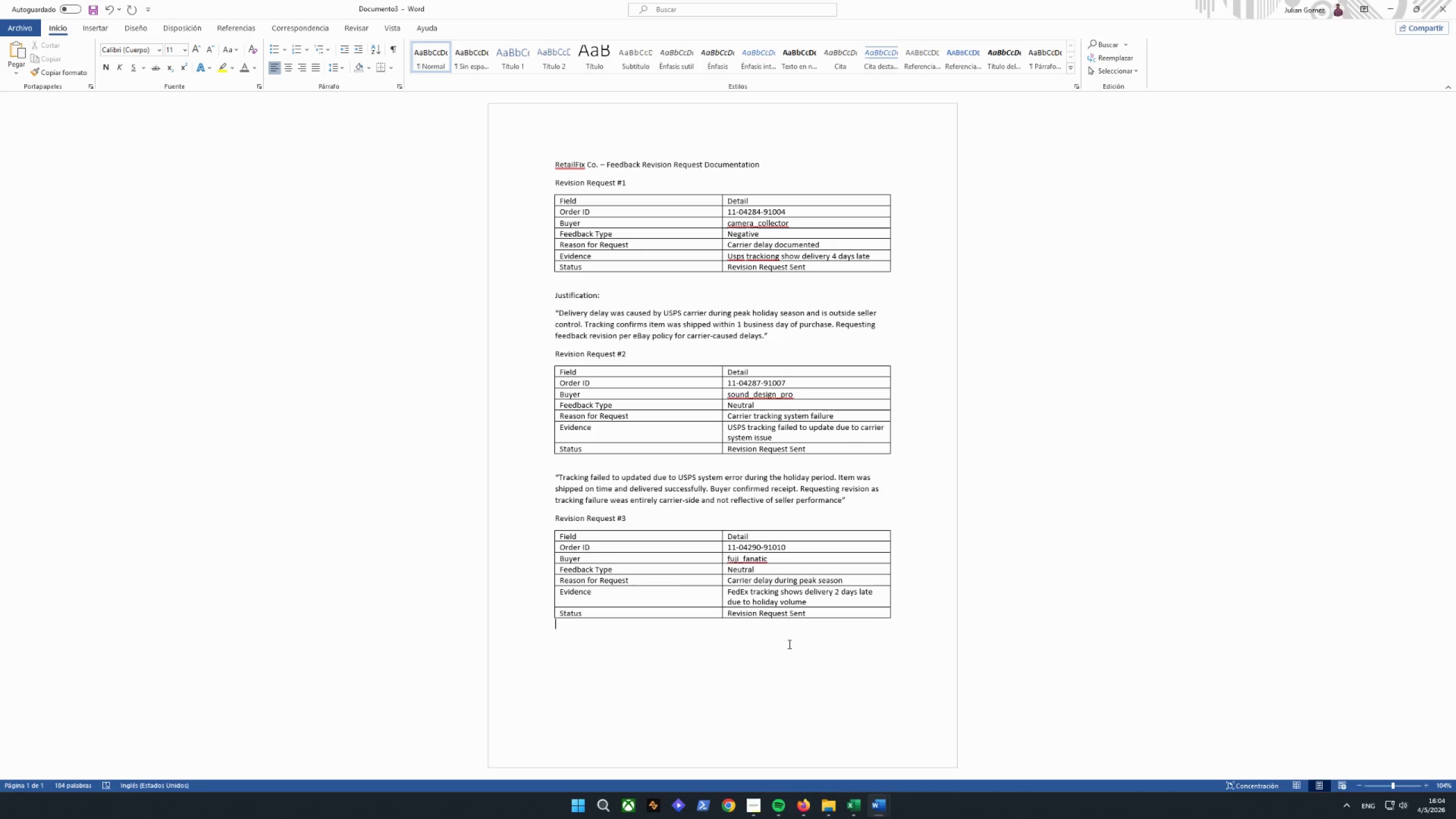 
key(Enter)
 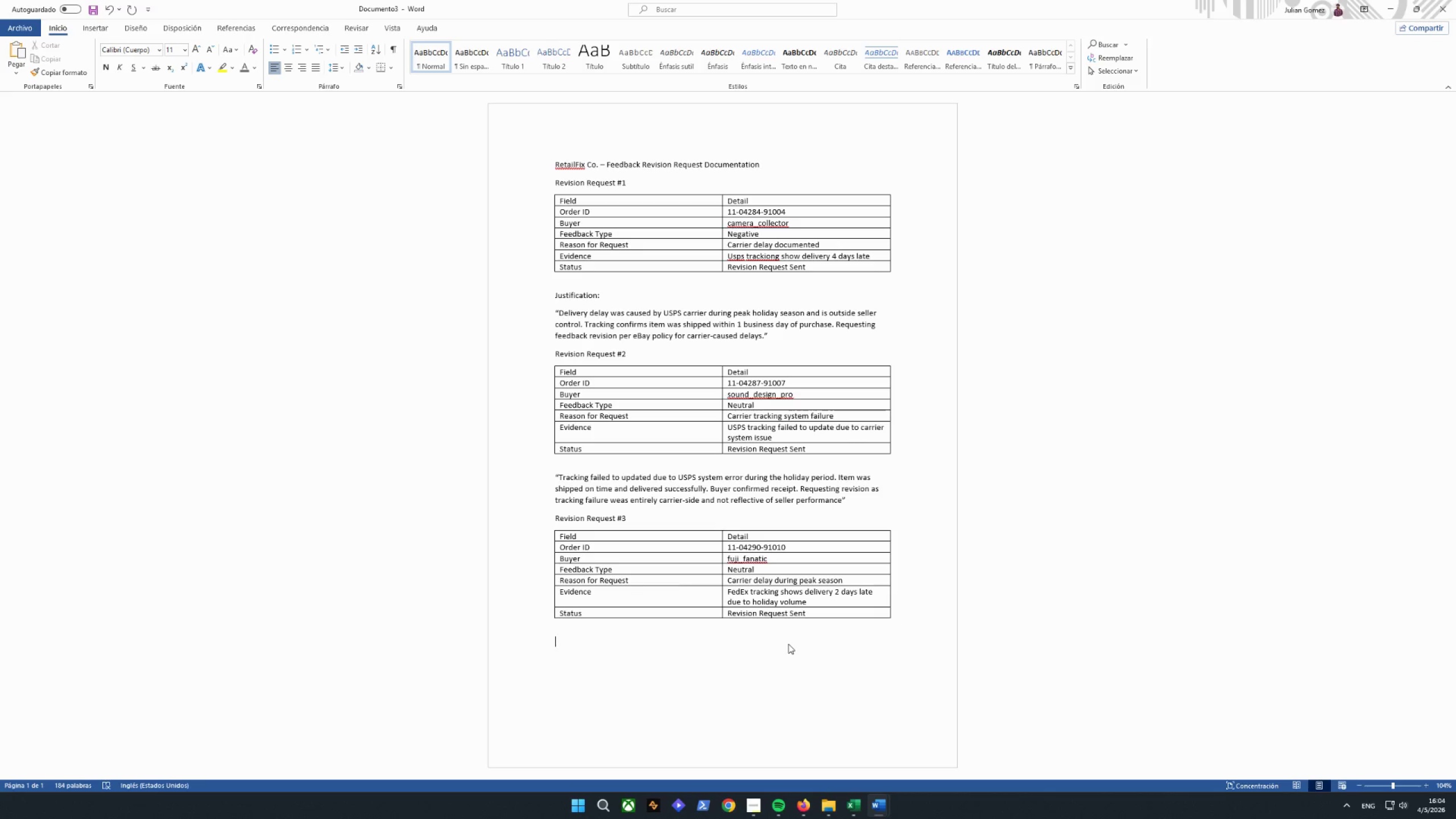 
left_click_drag(start_coordinate=[607, 295], to_coordinate=[543, 293])
 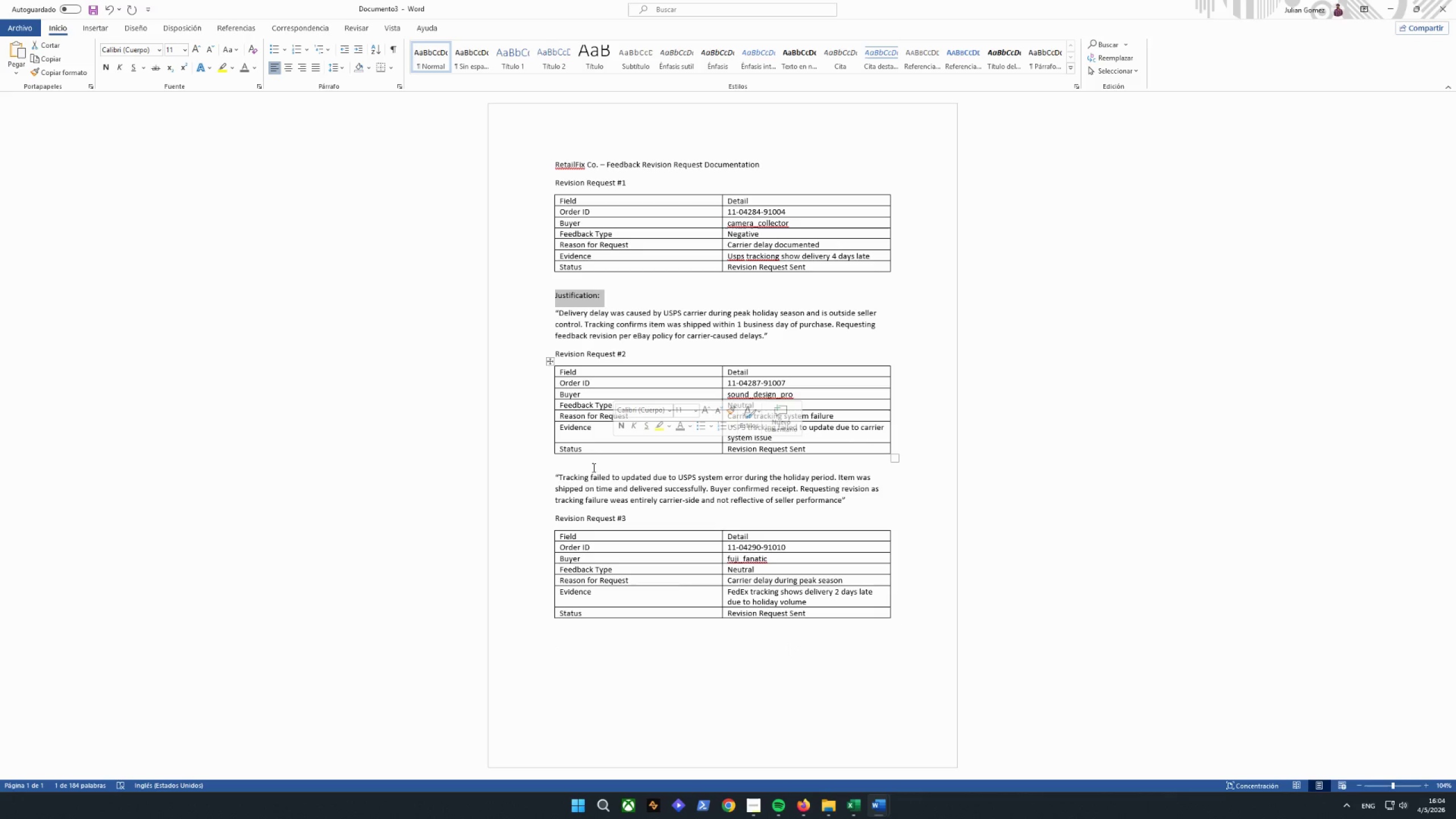 
key(Control+C)
 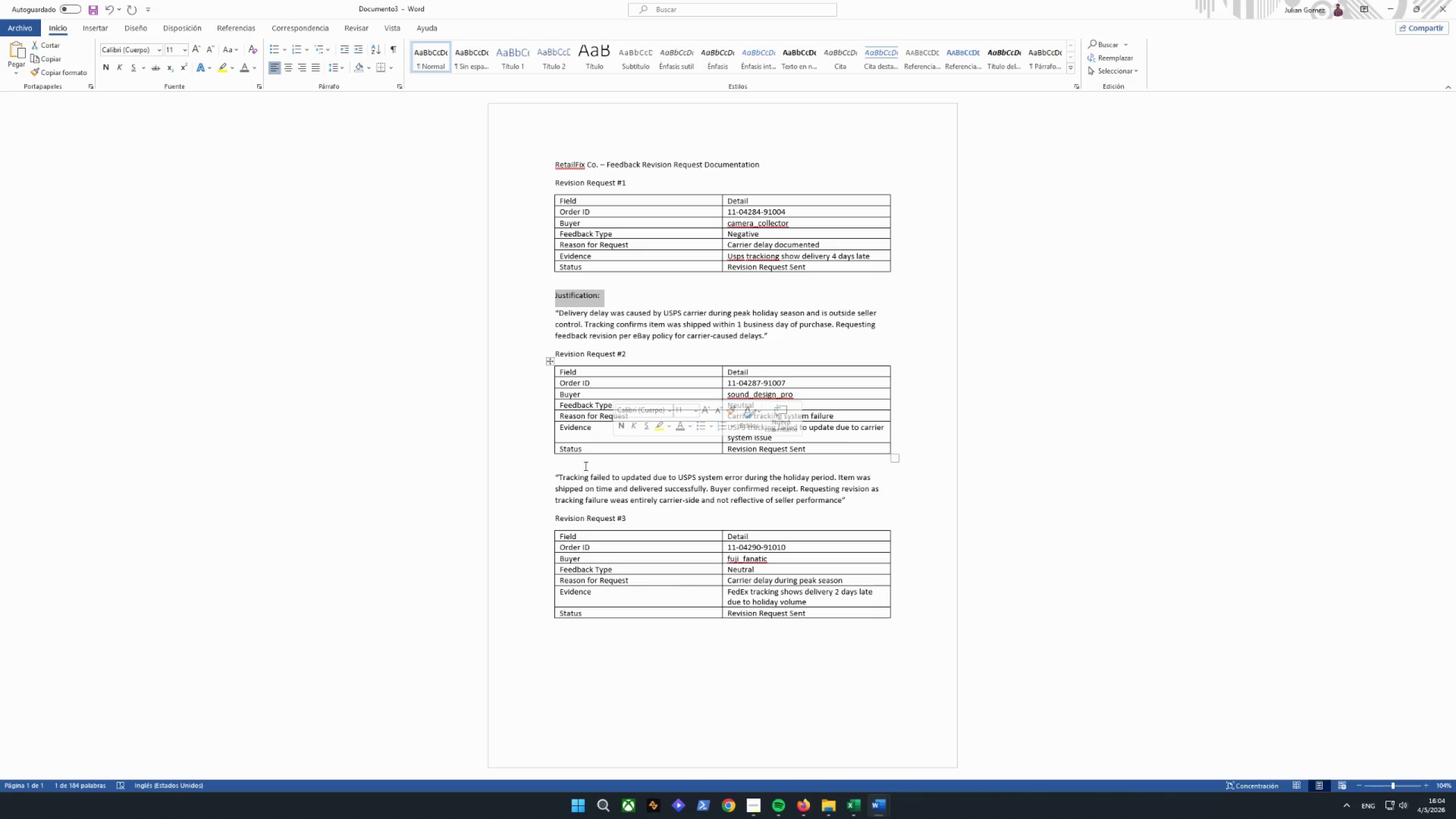 
left_click([583, 464])
 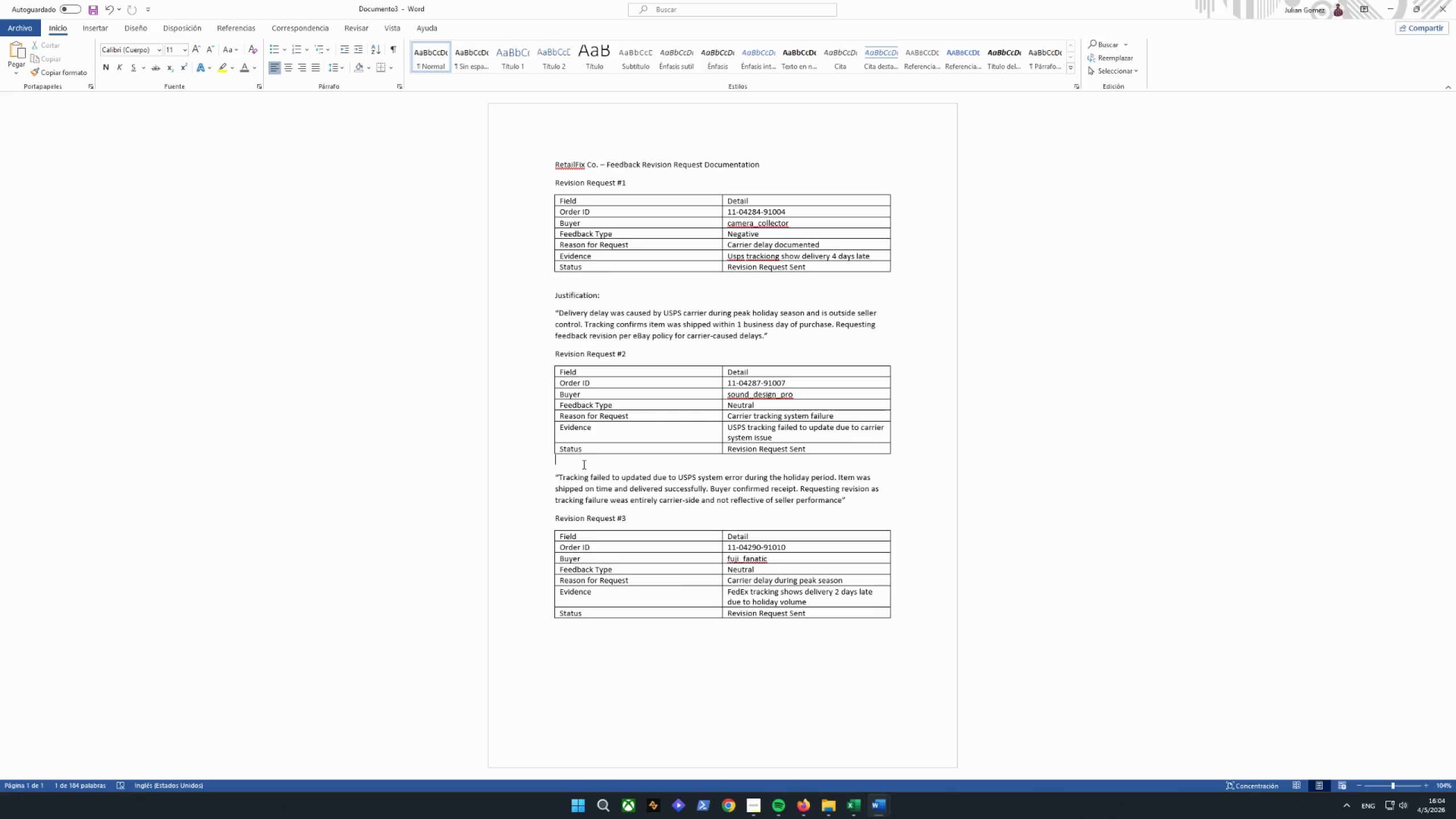 
key(Control+ControlLeft)
 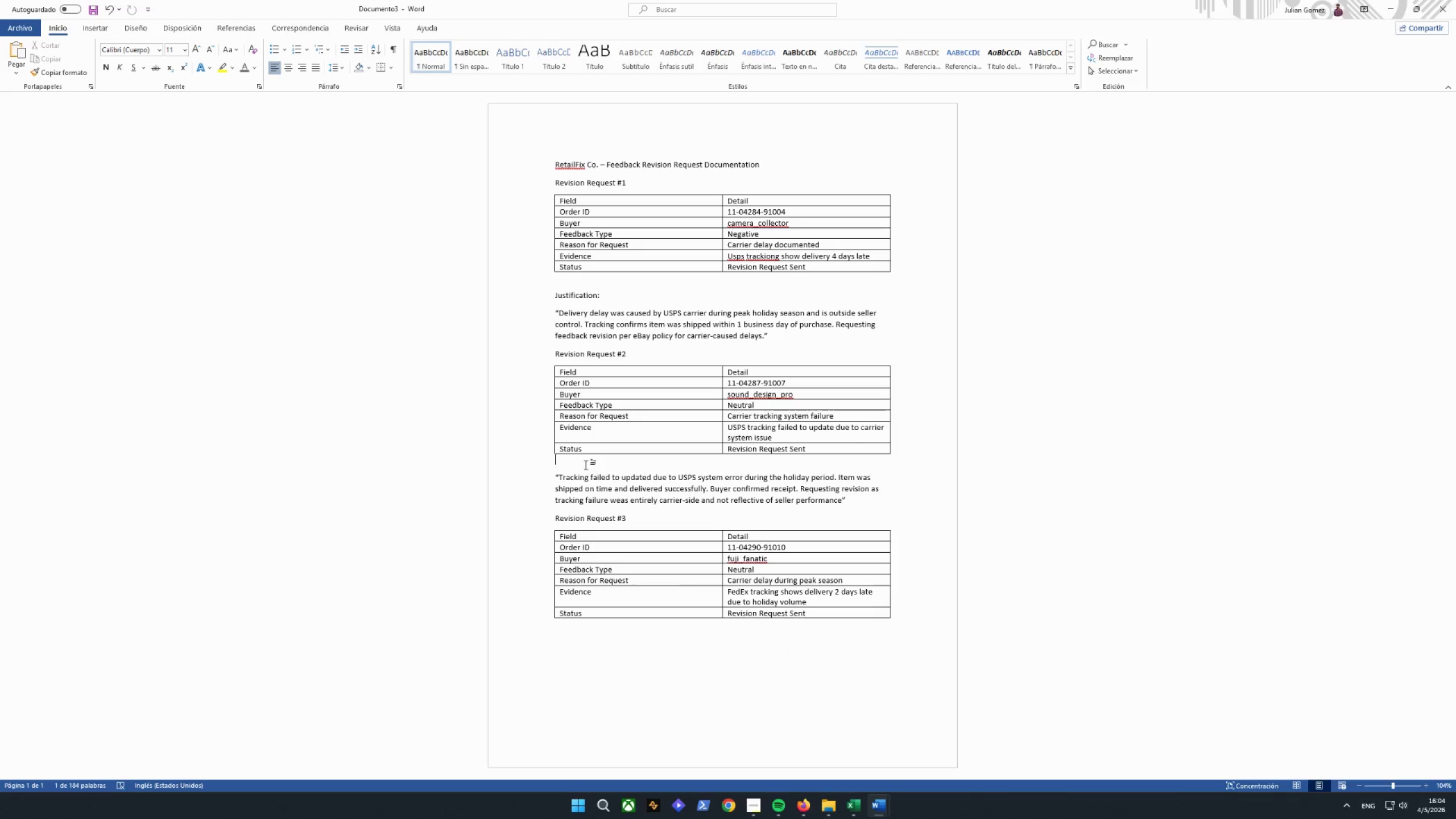 
key(Control+V)
 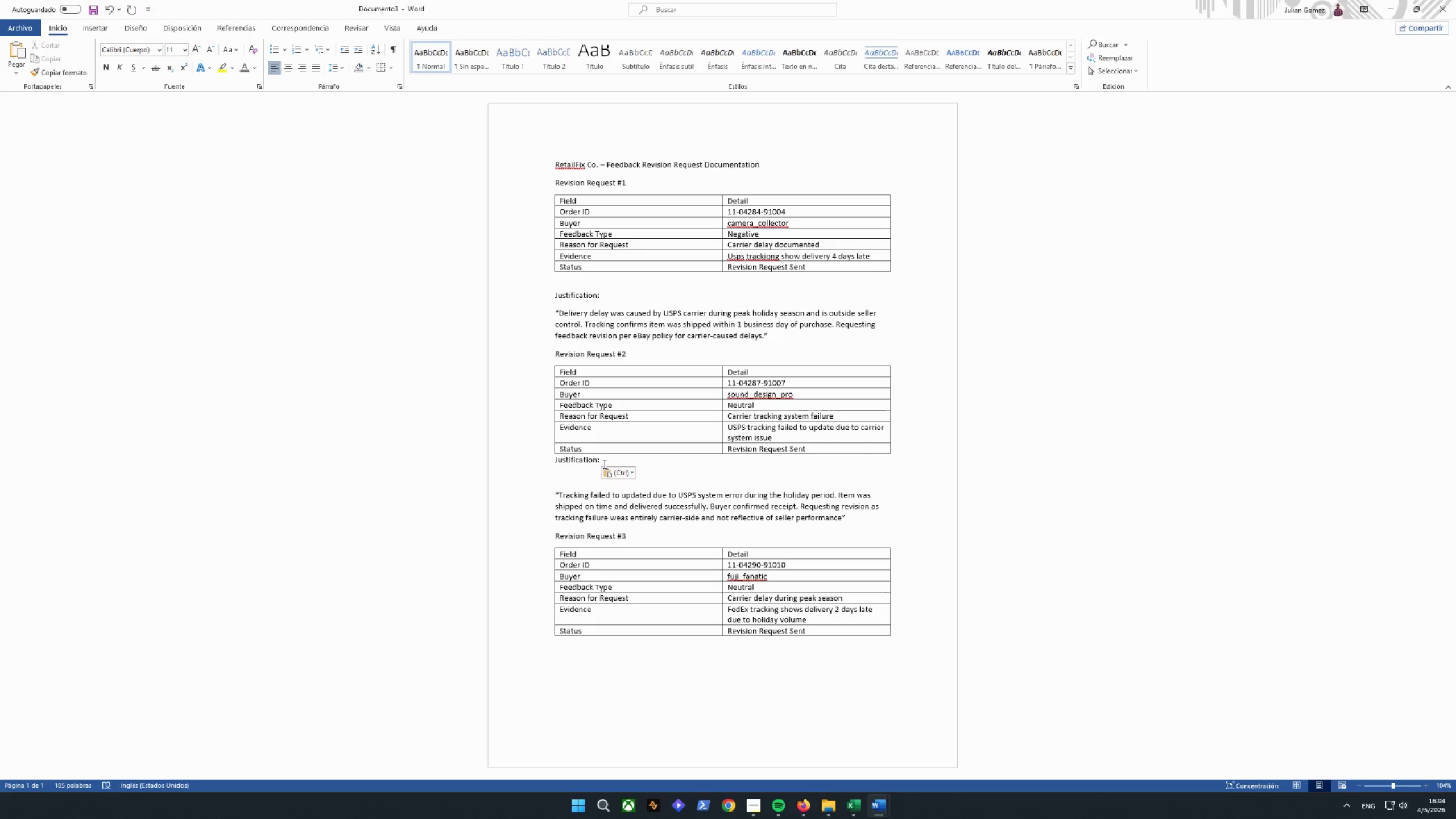 
key(Enter)
 